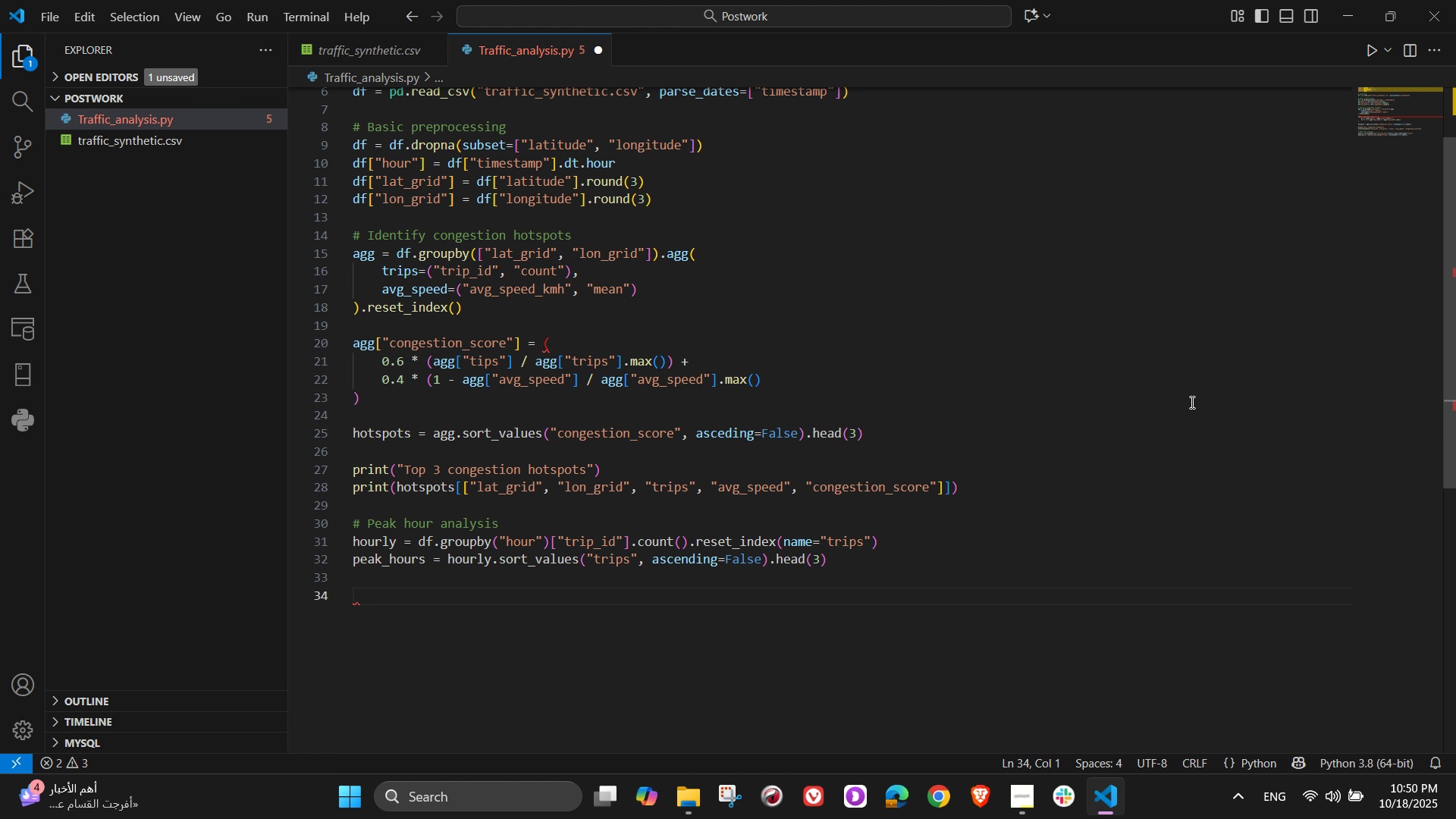 
type(print(")
 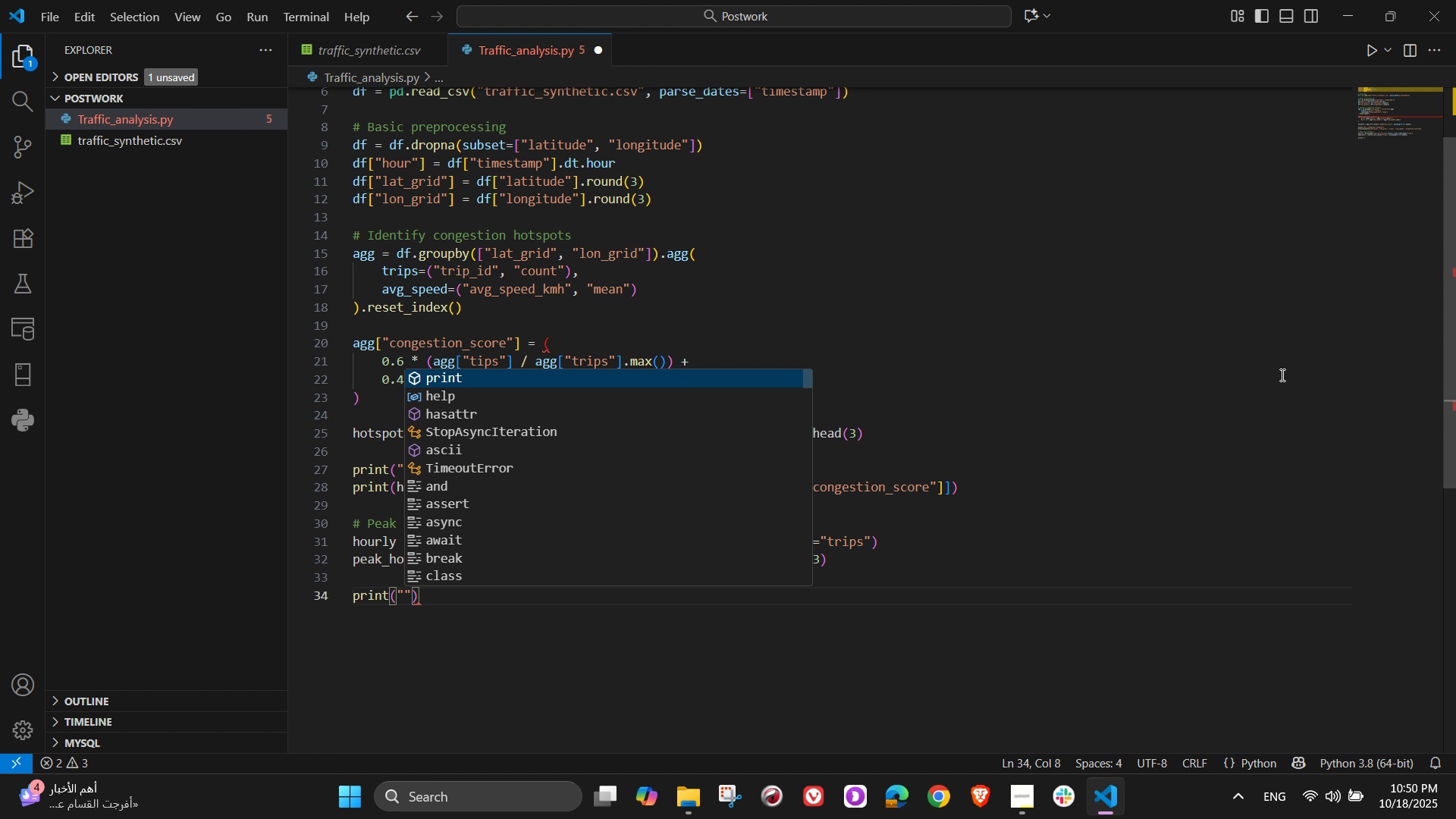 
wait(5.98)
 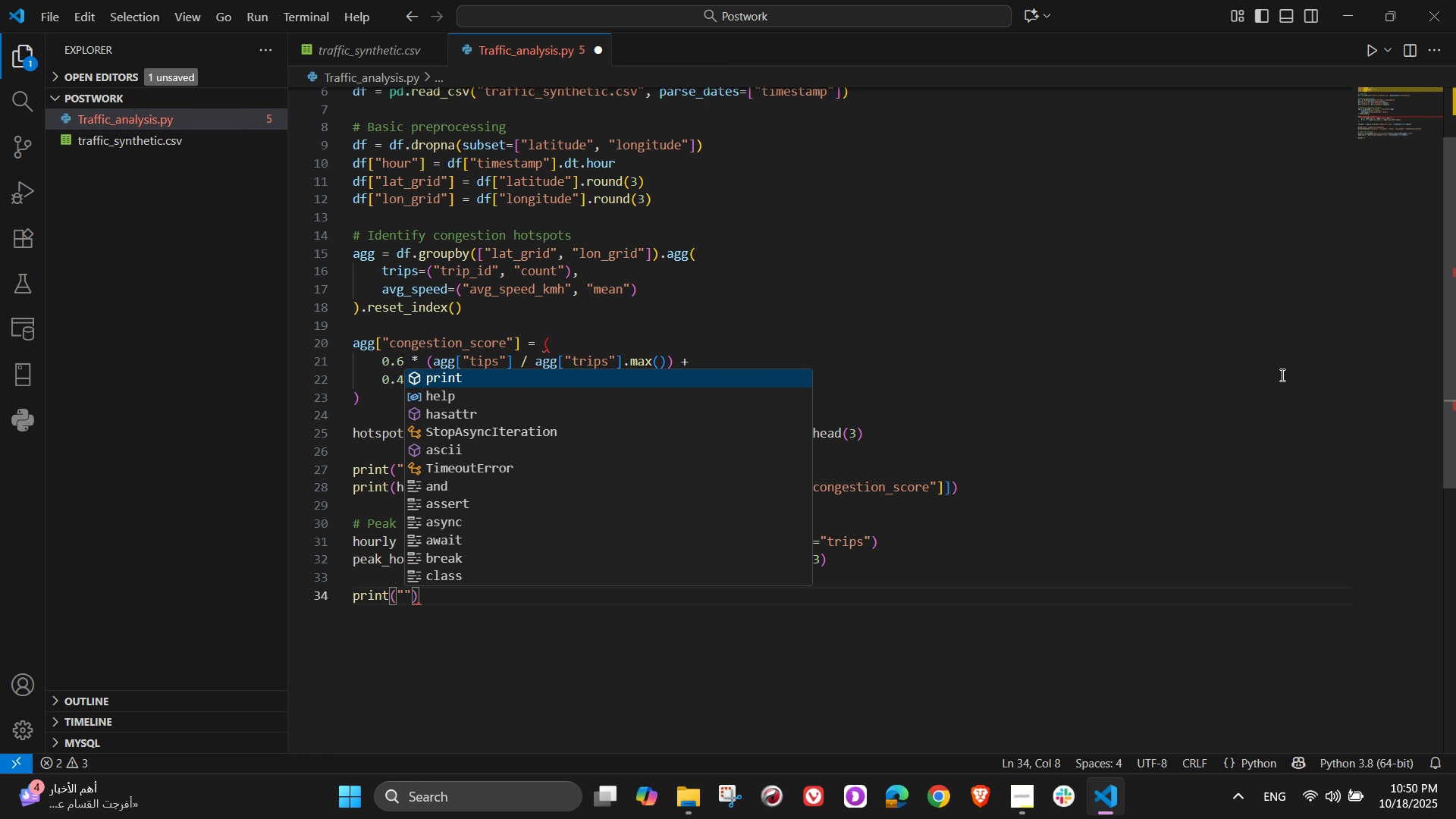 
key(Backspace)
 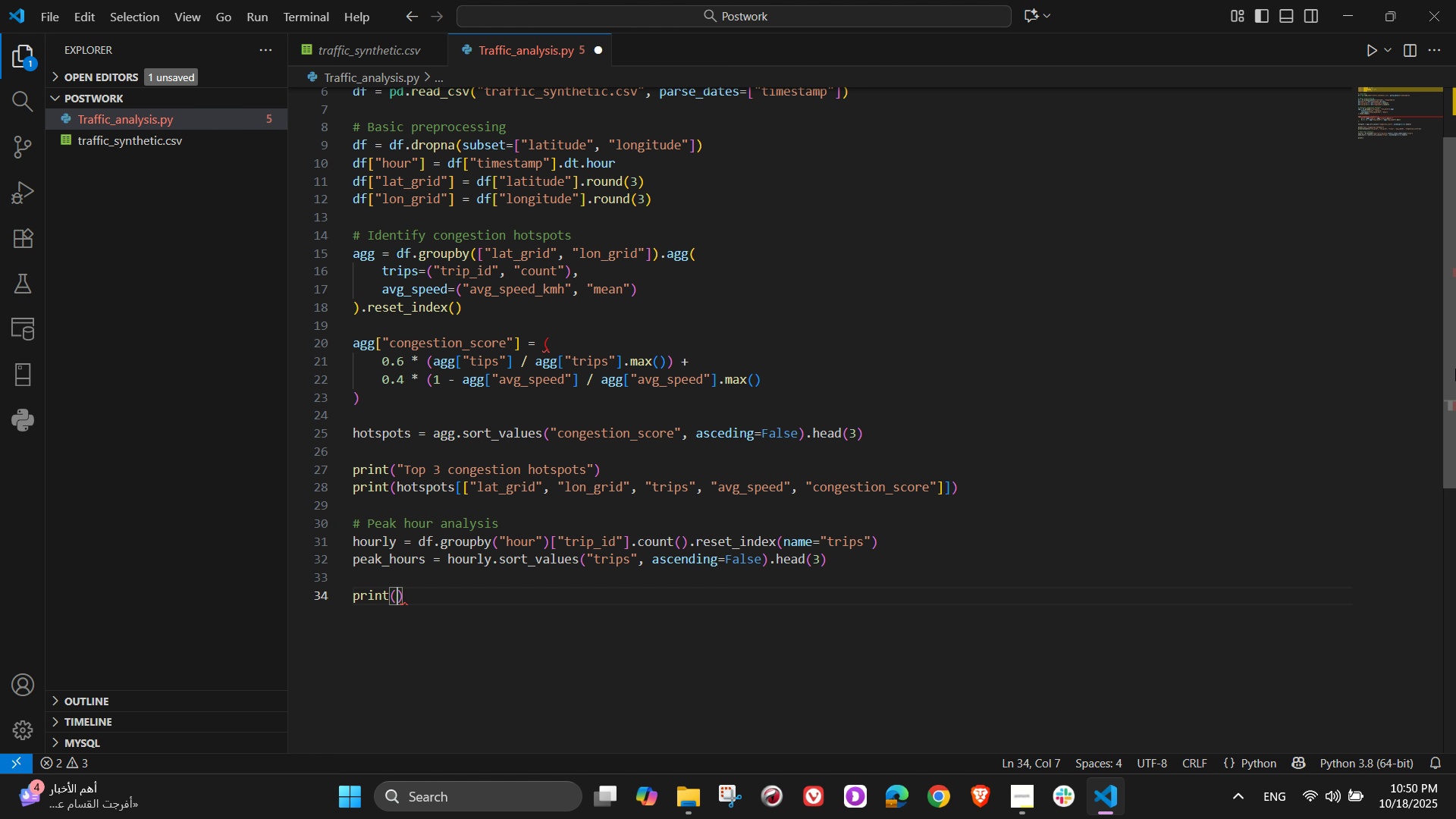 
wait(6.52)
 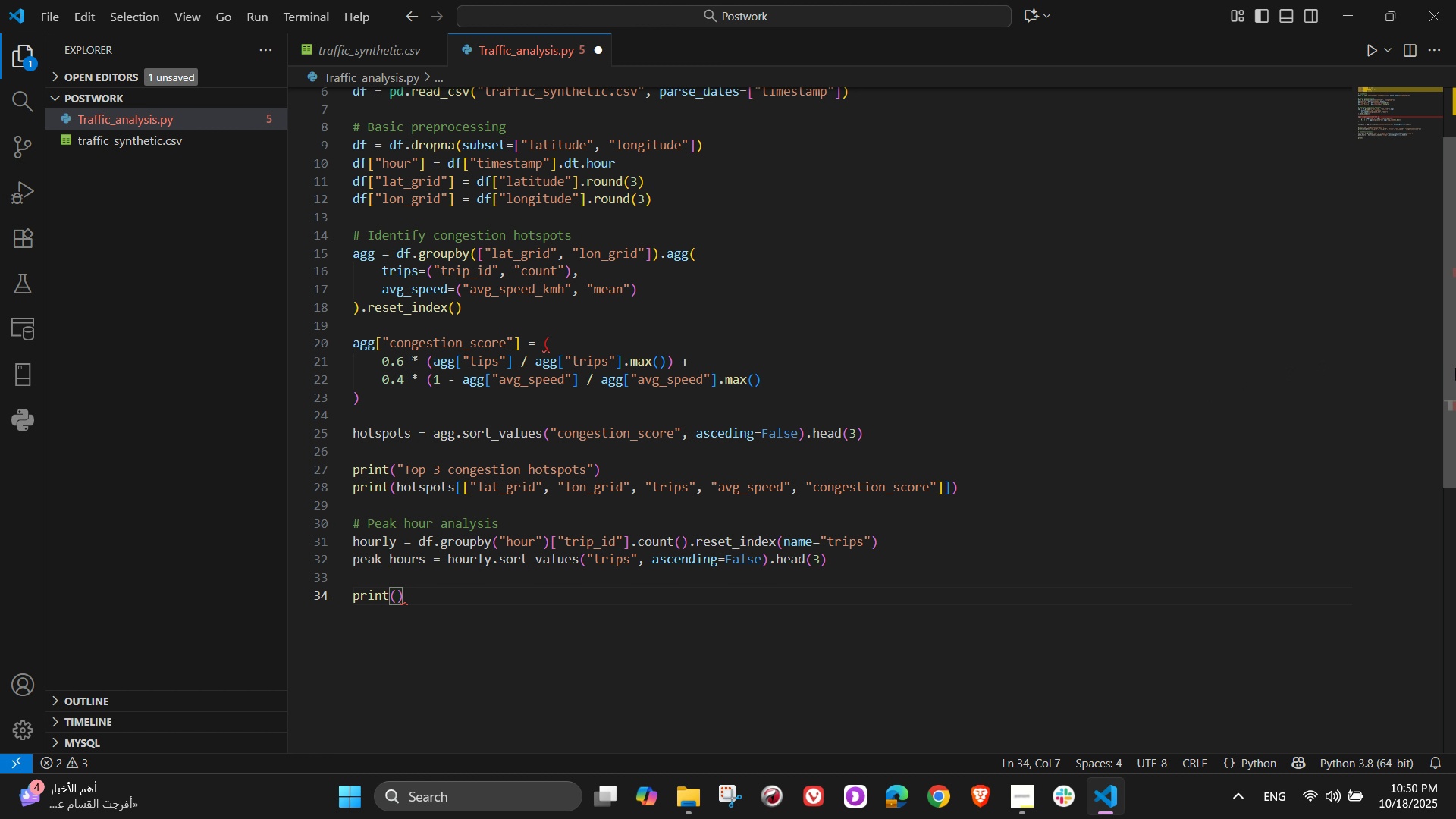 
type("\n peak )
key(Backspace)
key(Backspace)
key(Backspace)
key(Backspace)
key(Backspace)
type(Peak traffic hours)
 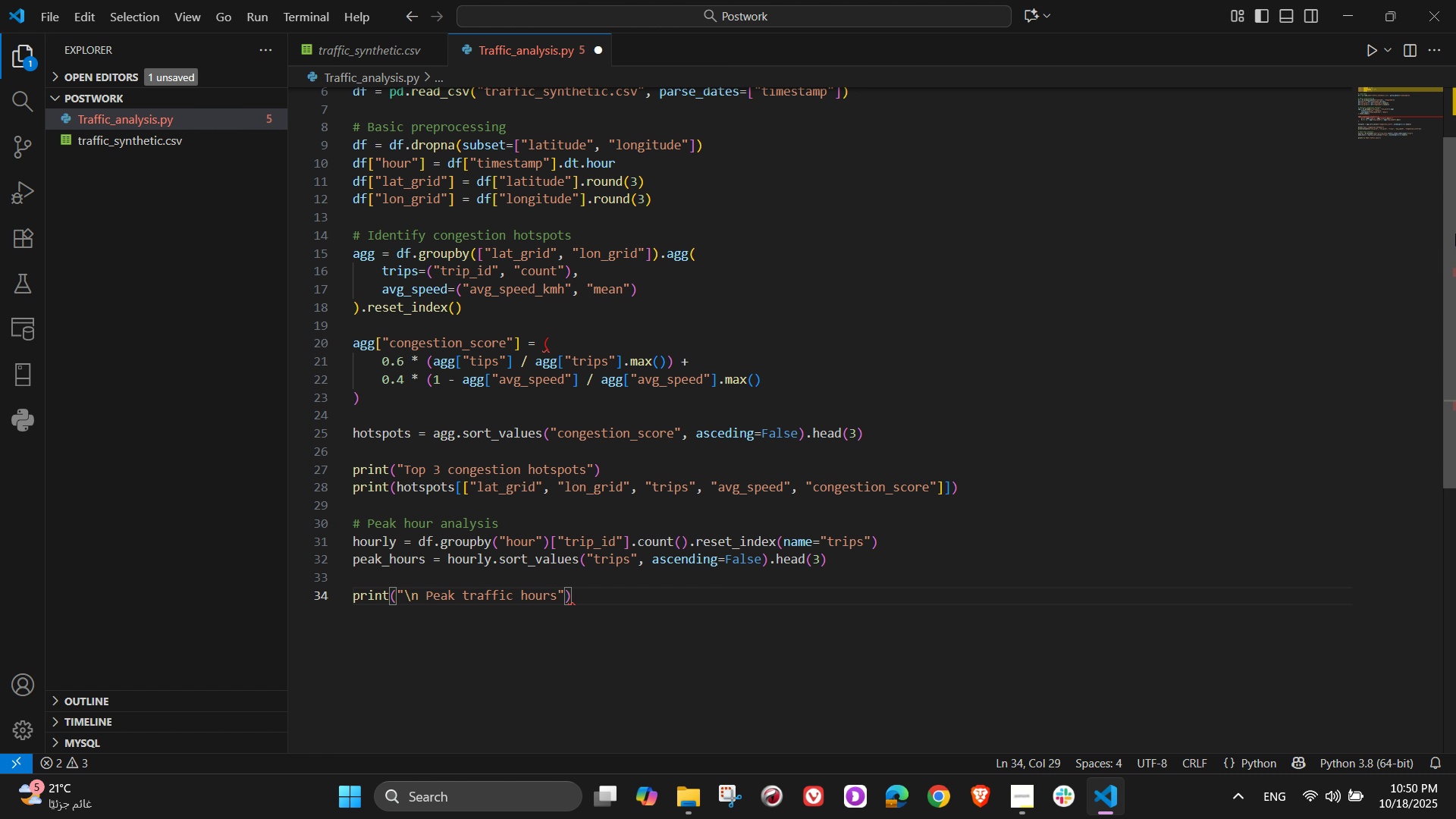 
key(ArrowRight)
 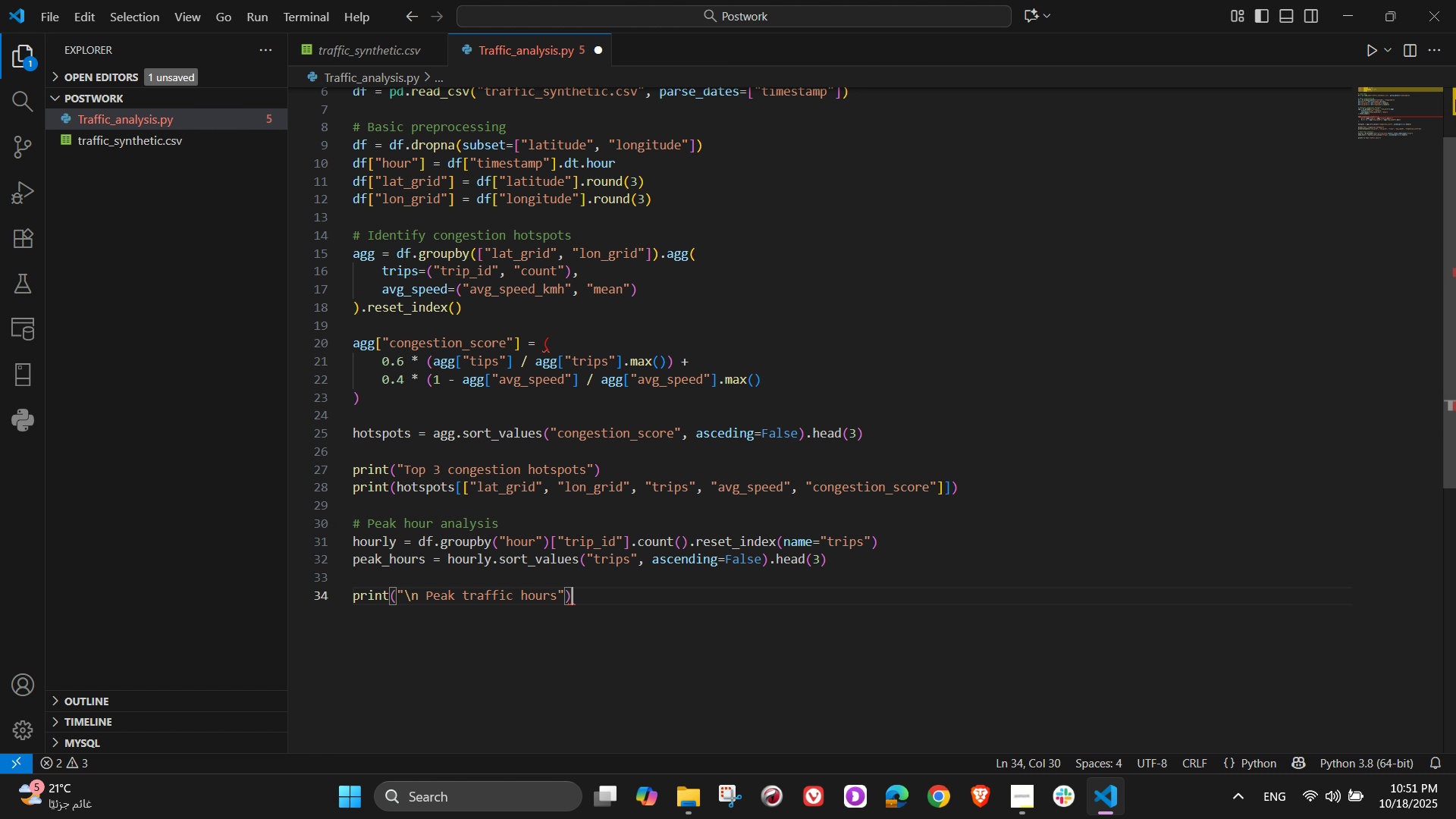 
key(ArrowRight)
 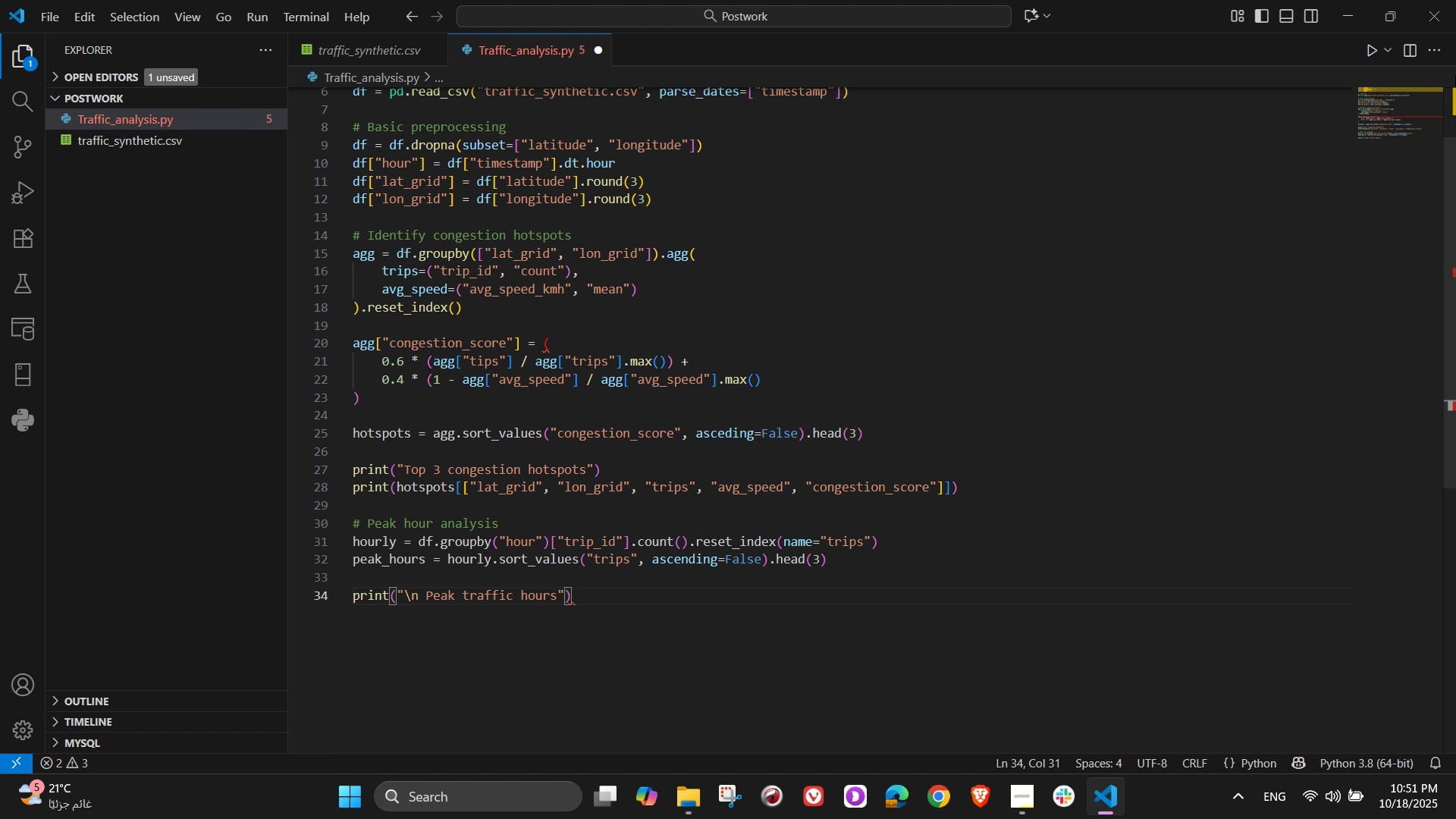 
key(Enter)
 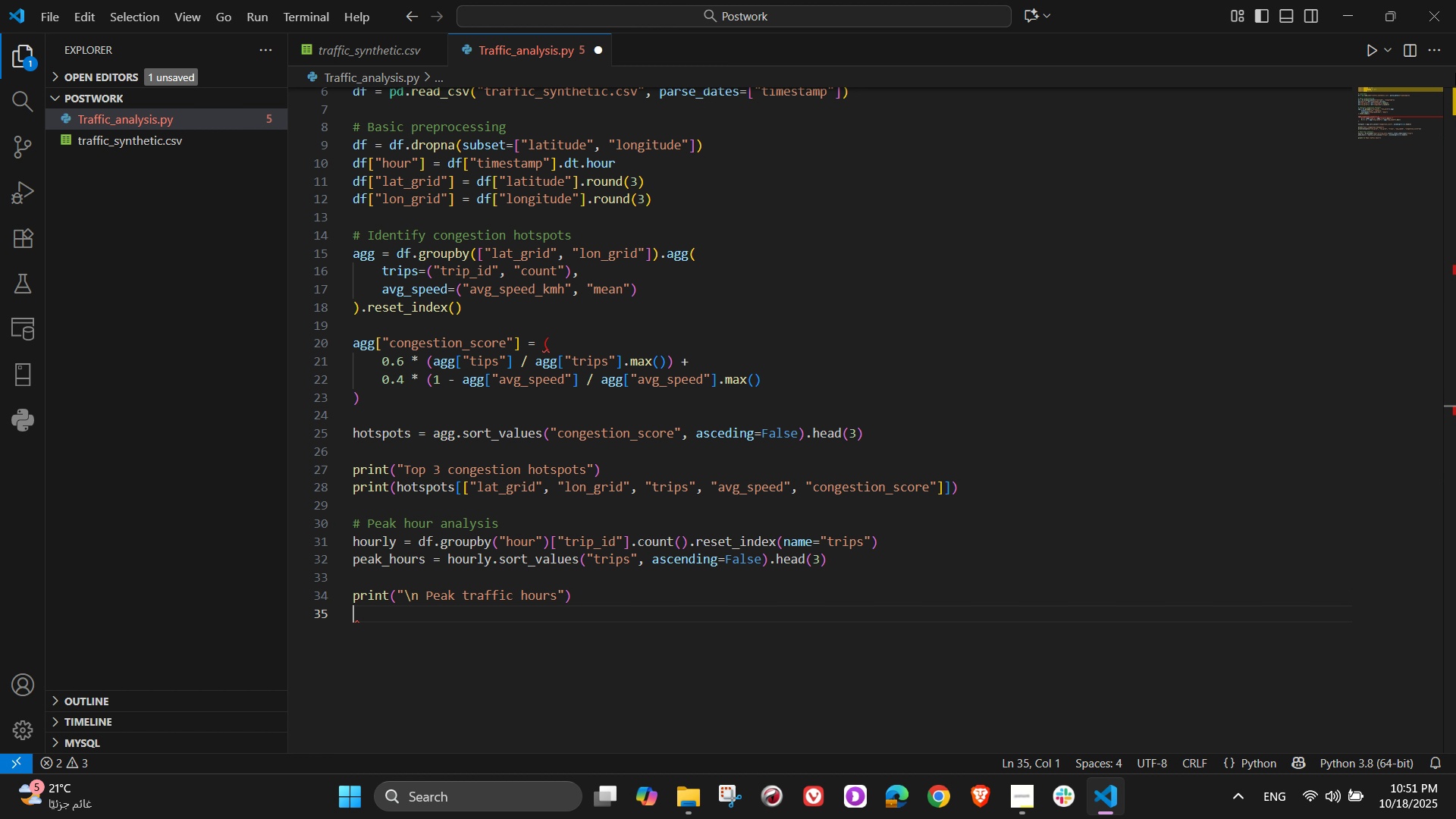 
type(print()
 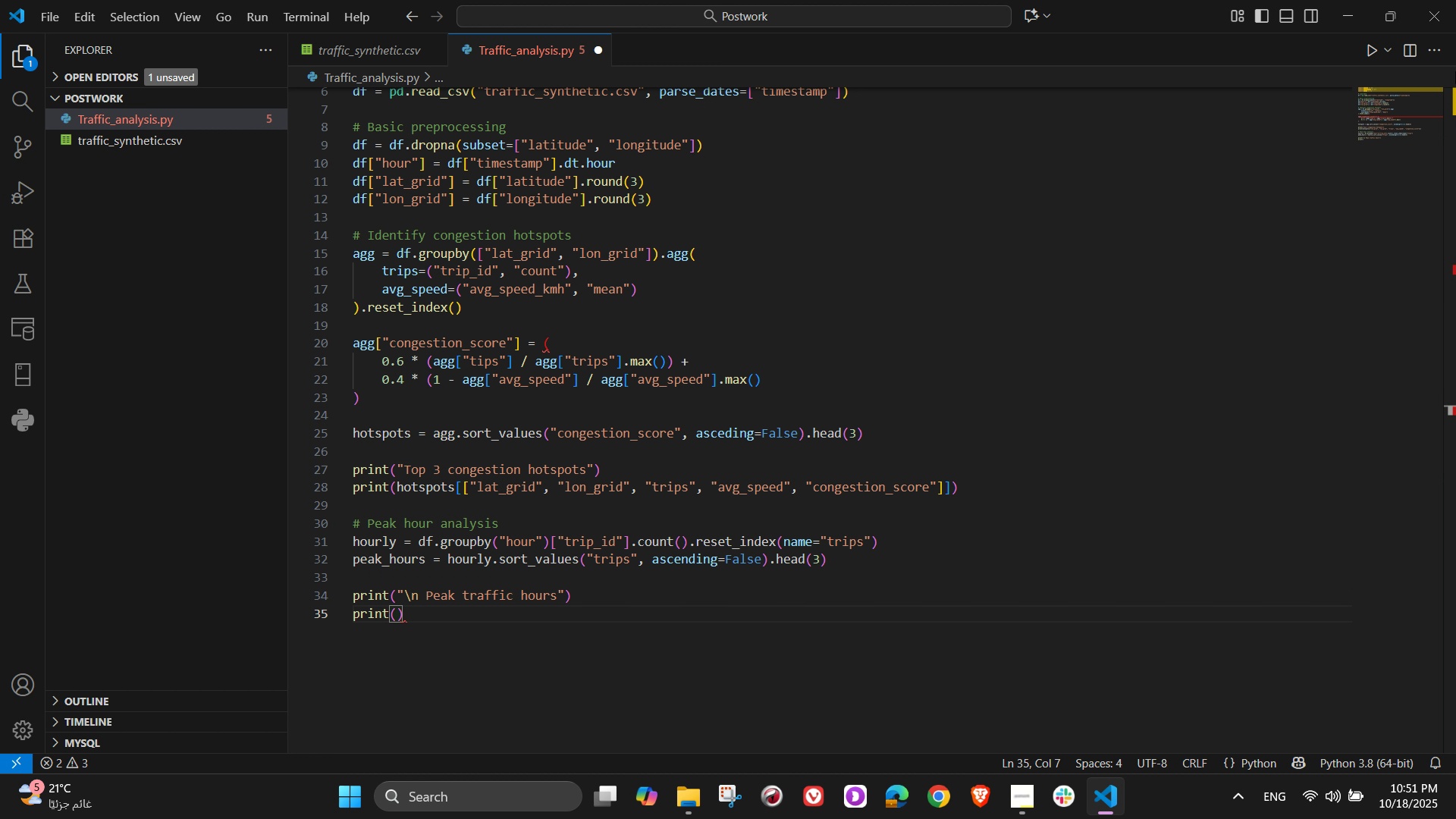 
wait(9.29)
 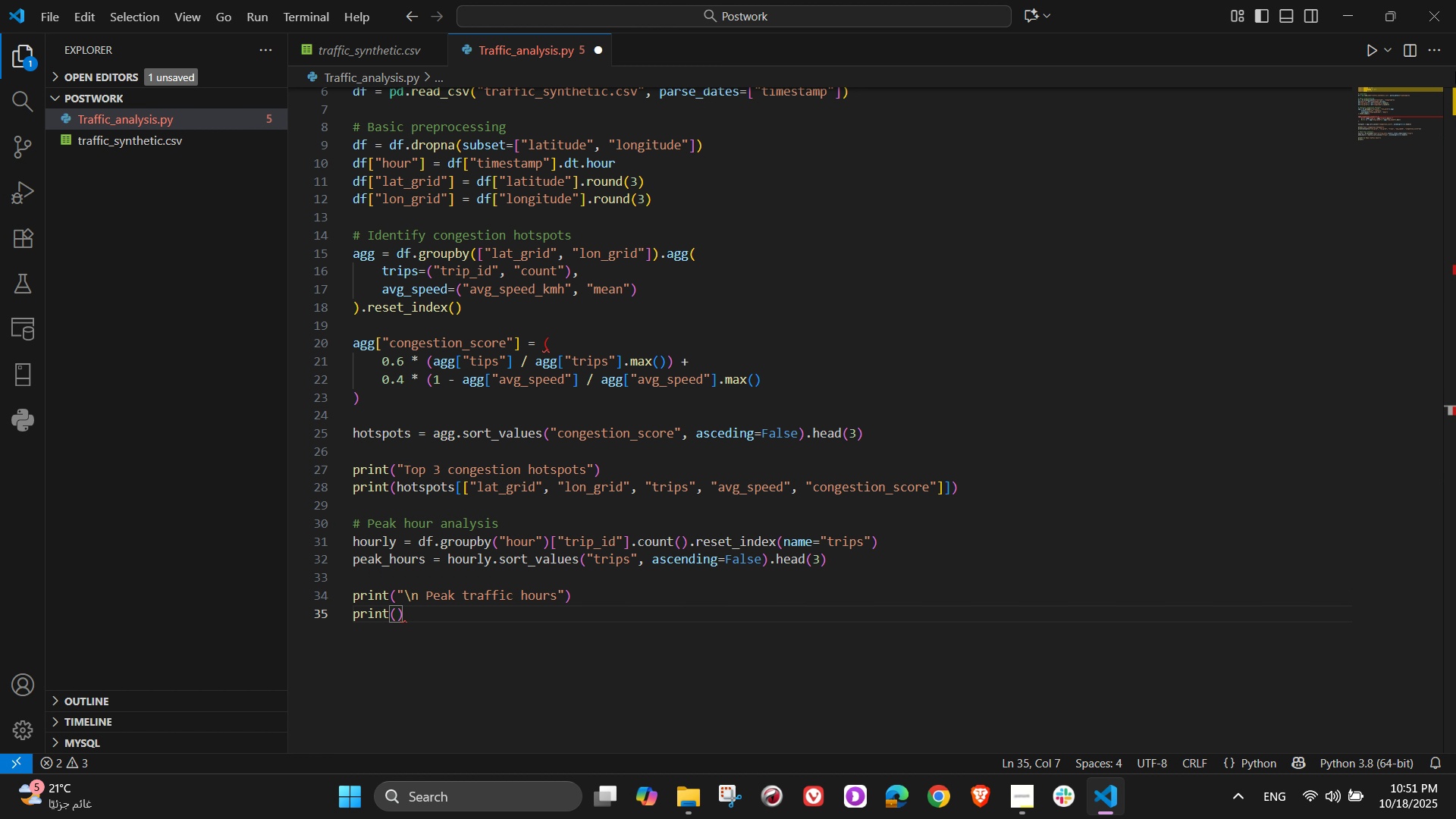 
type(peak_hours)
 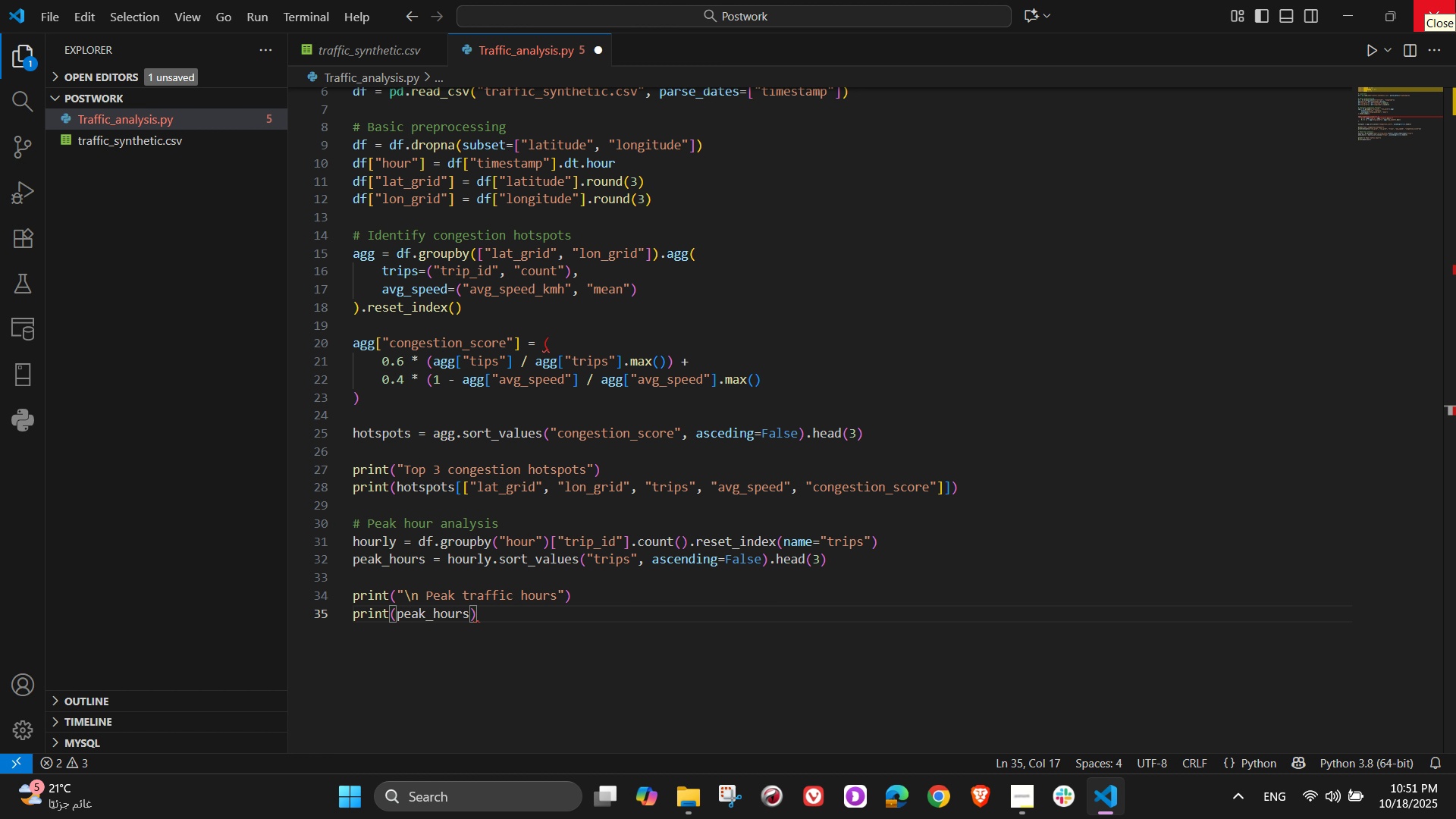 
key(ArrowRight)
 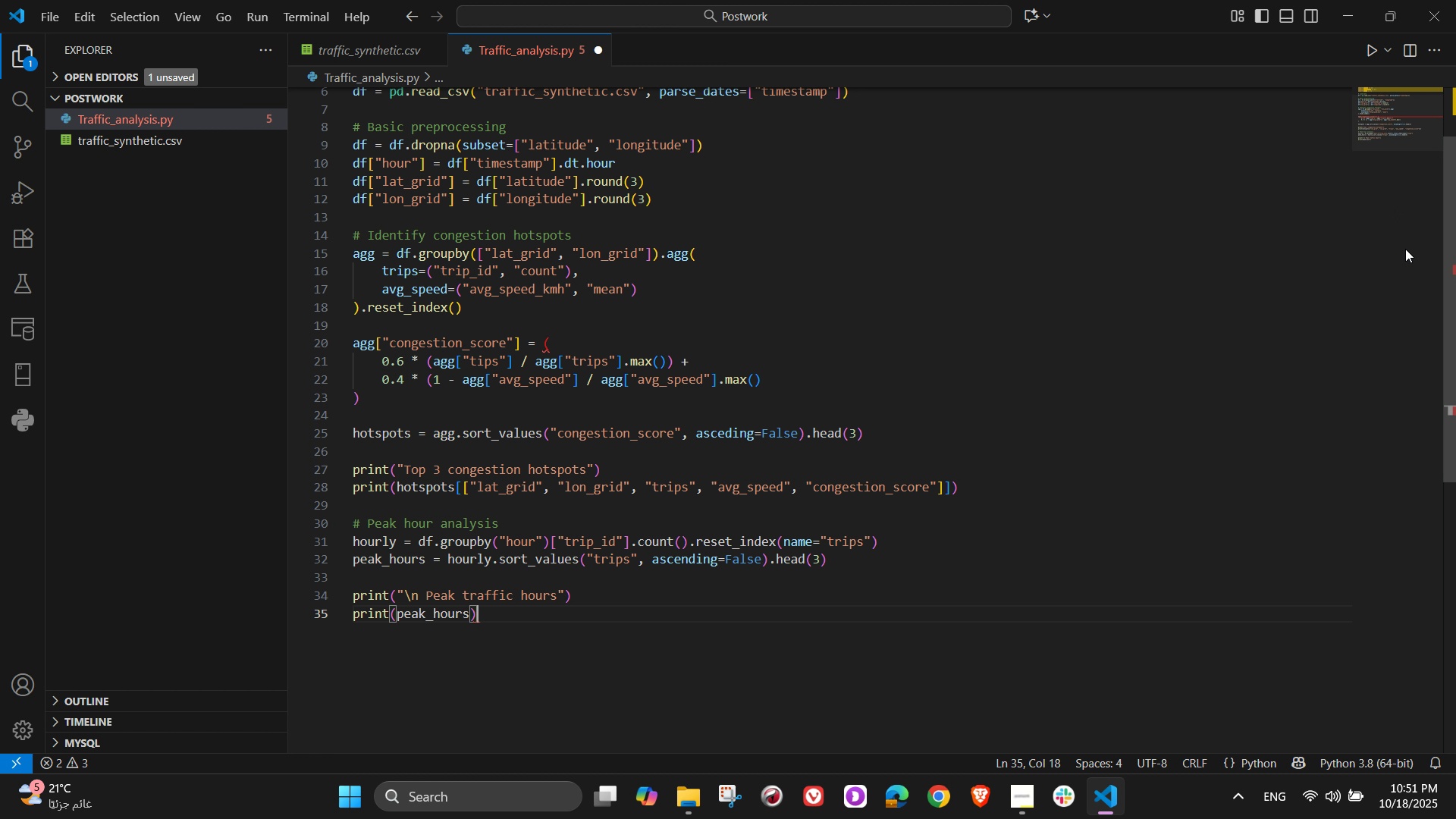 
wait(28.16)
 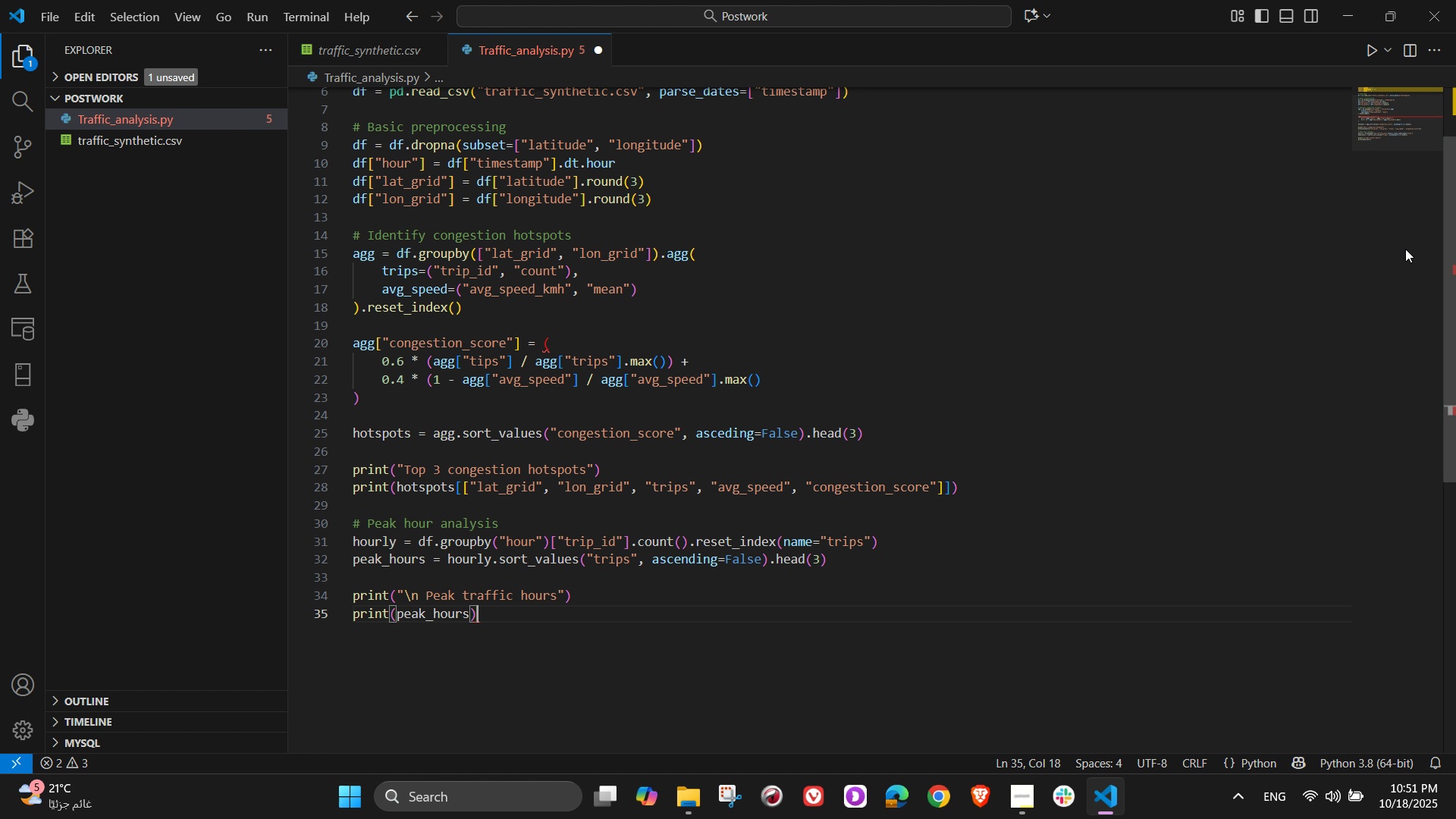 
type(.sort_values)
 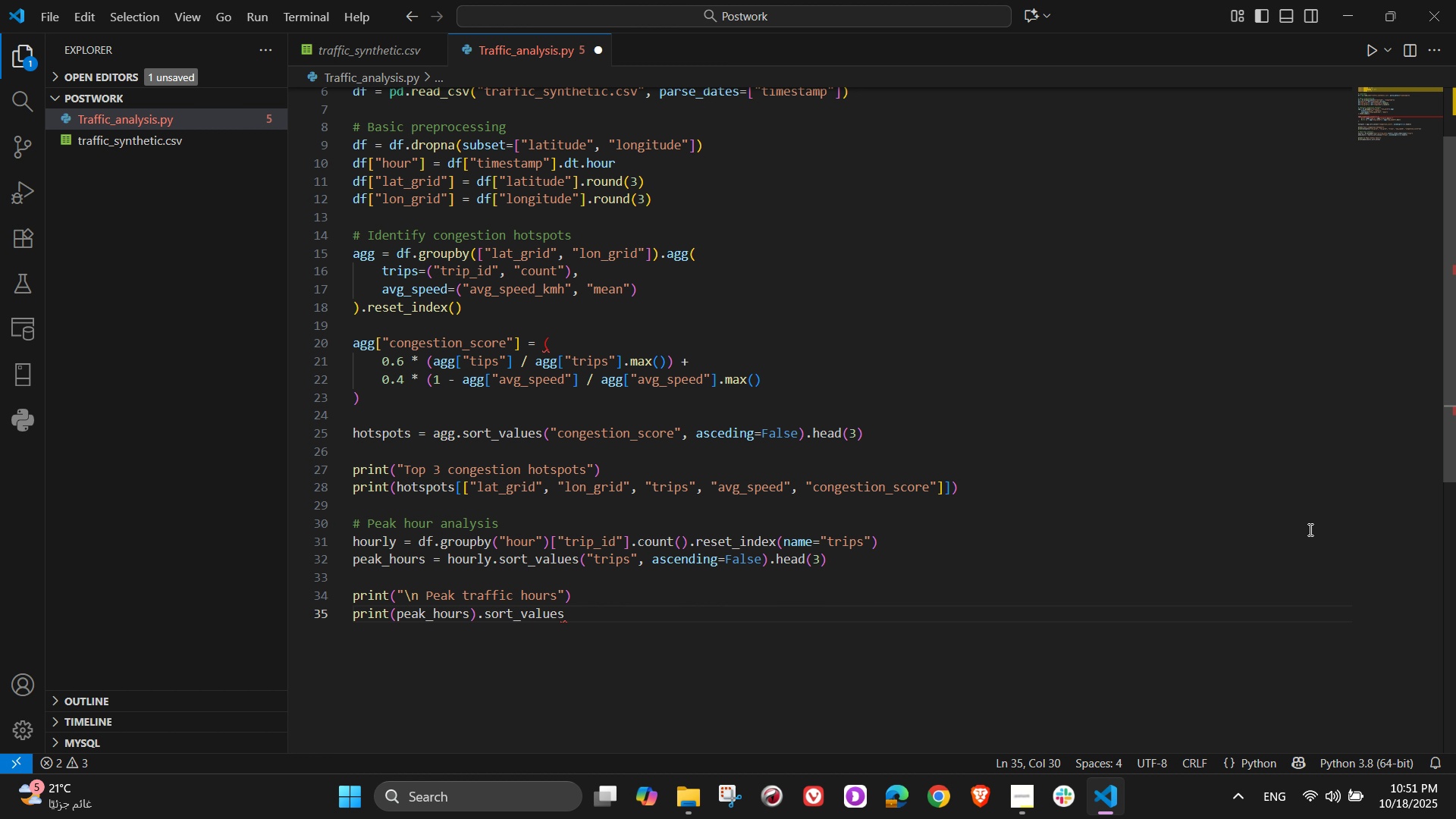 
wait(13.73)
 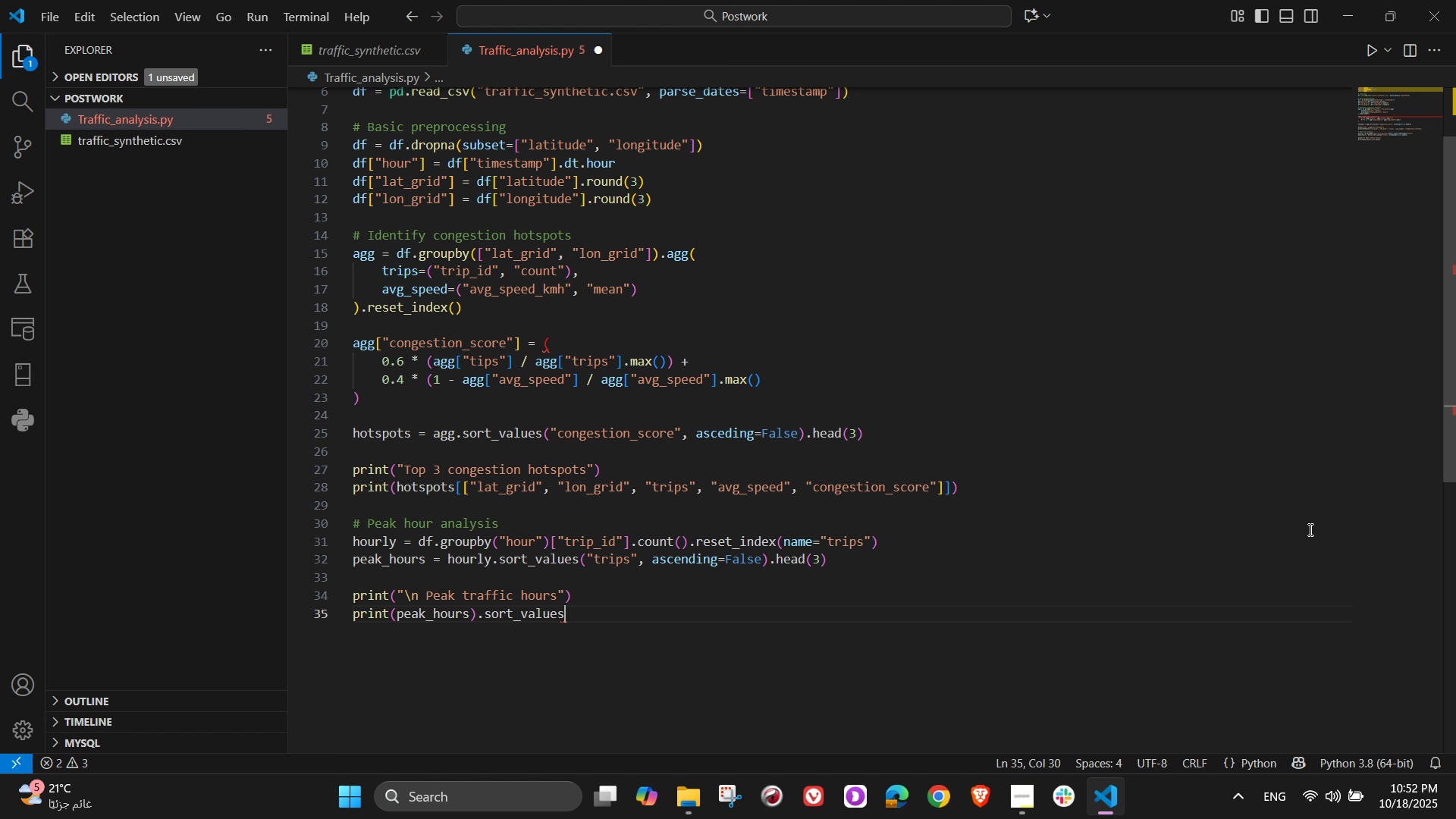 
hold_key(key=Backspace, duration=0.81)
 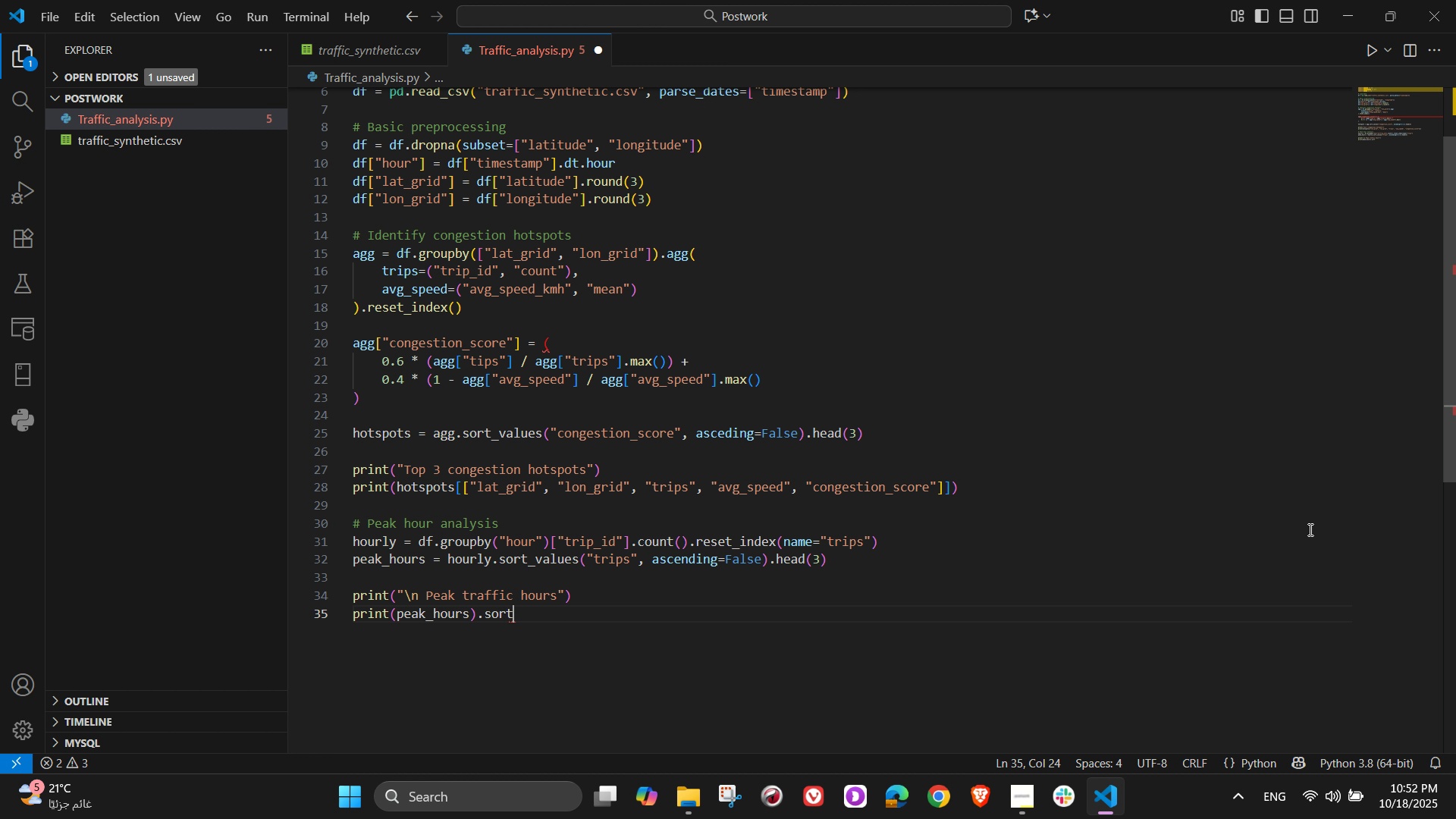 
hold_key(key=Backspace, duration=0.76)
 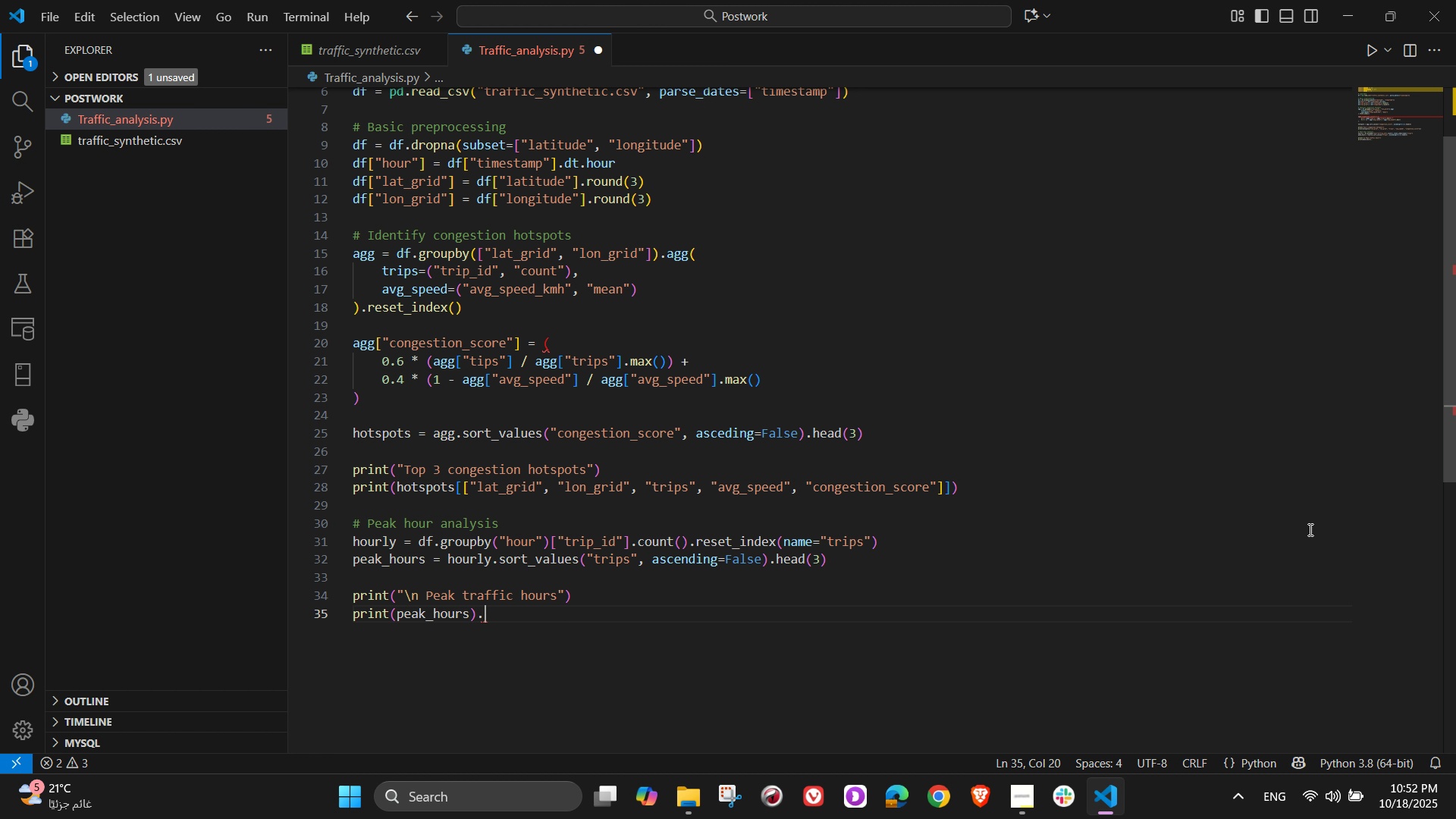 
key(Backspace)
 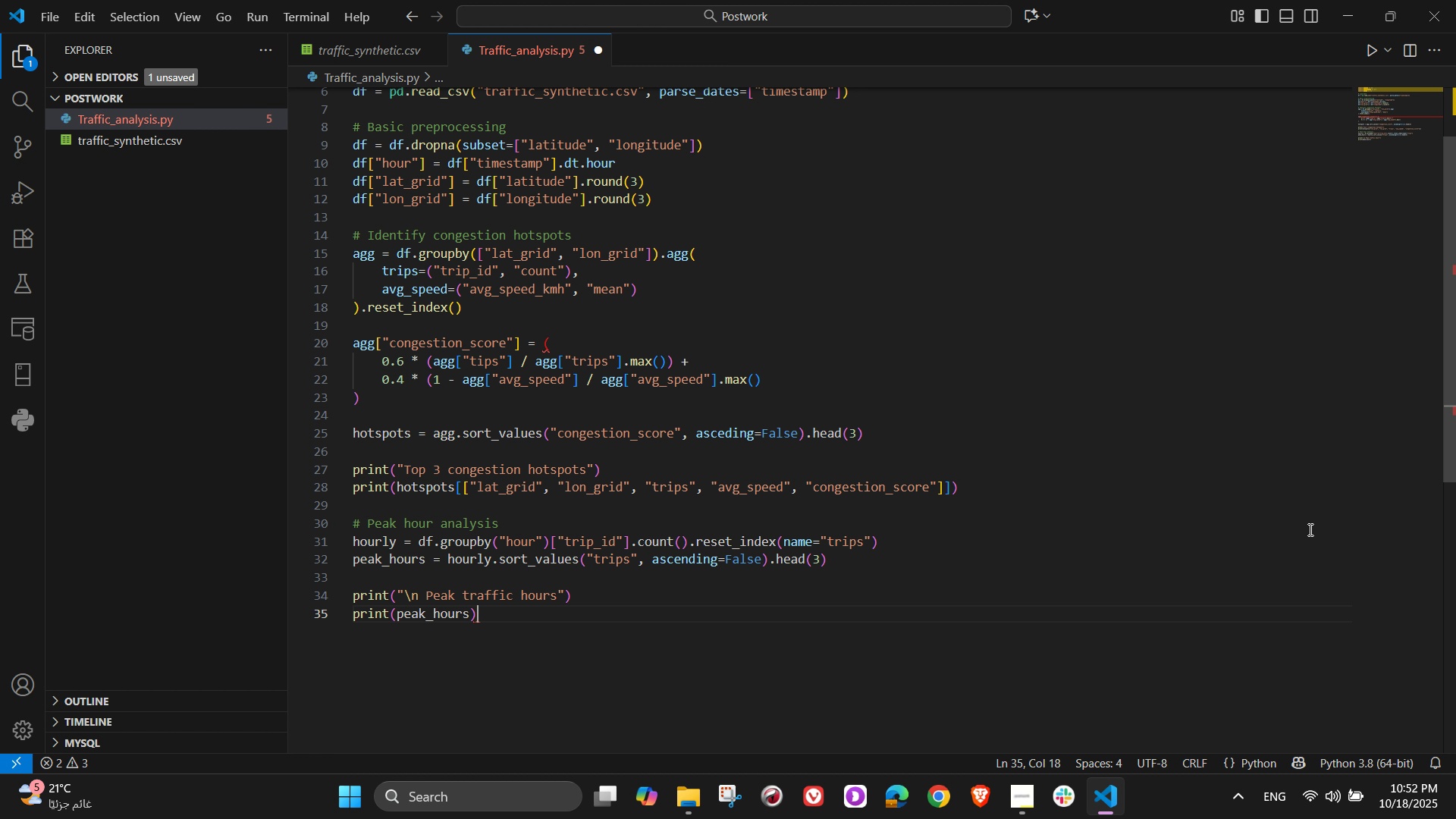 
key(Backspace)
 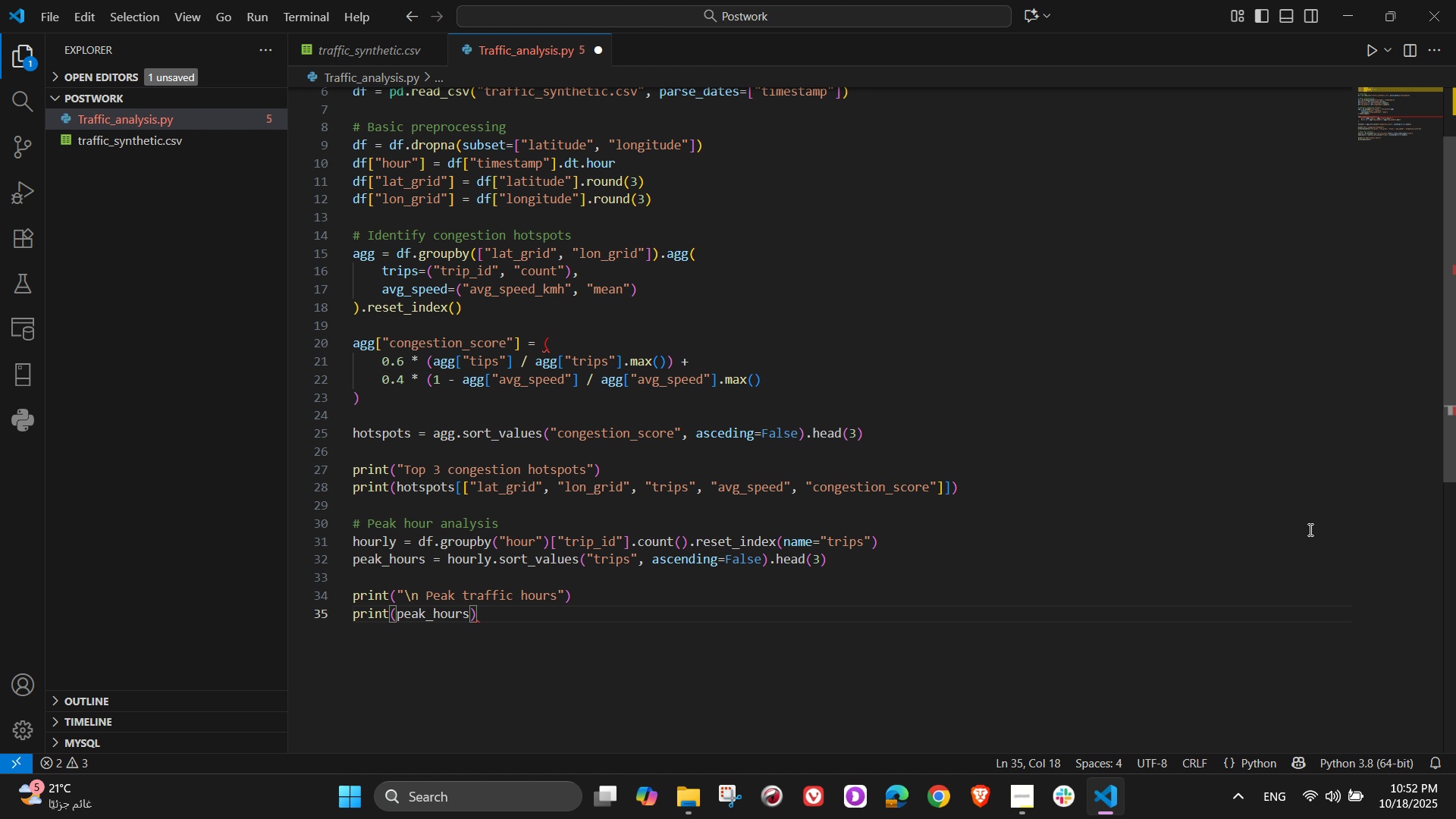 
key(NumpadEnter)
 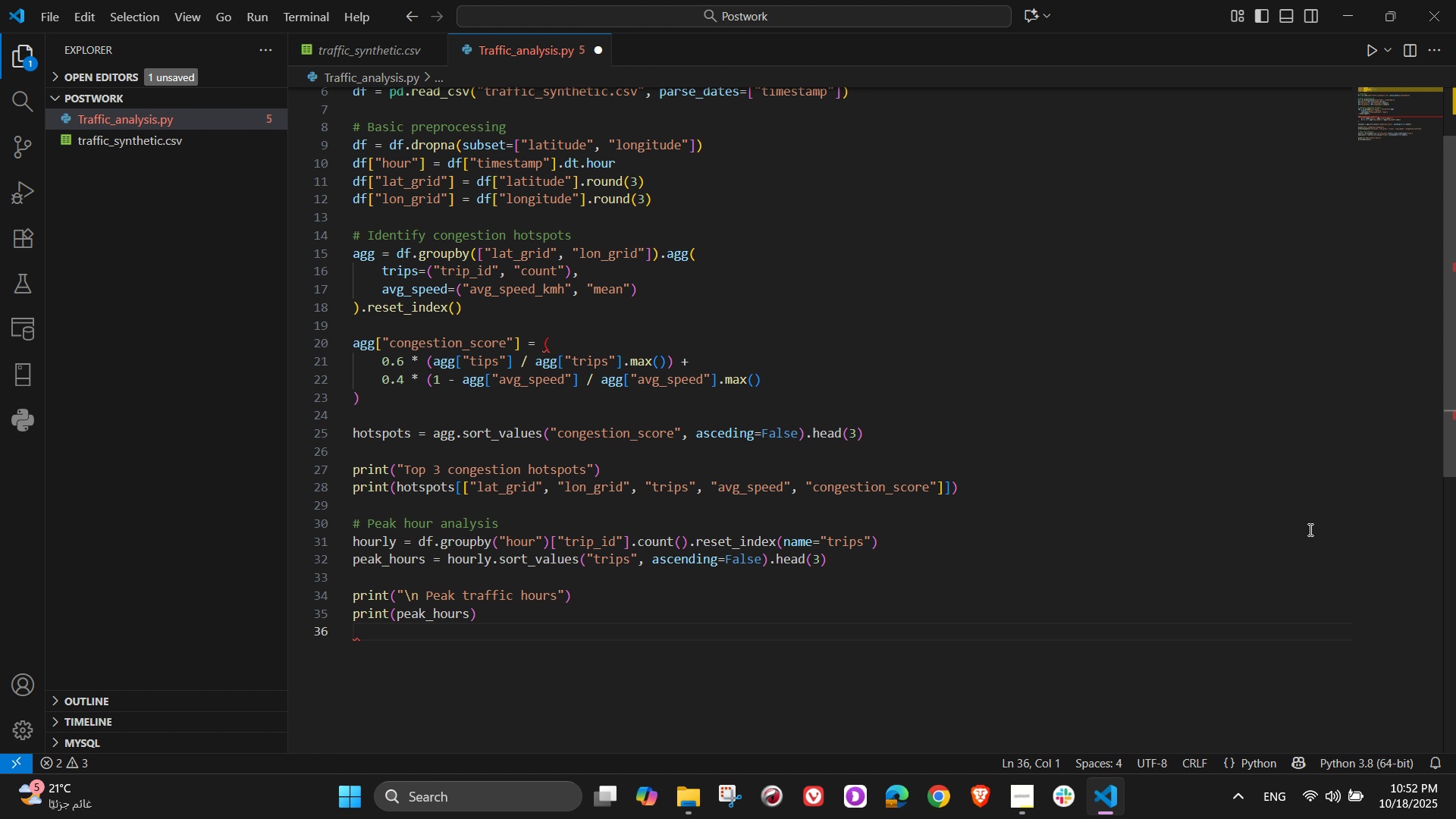 
key(NumpadEnter)
 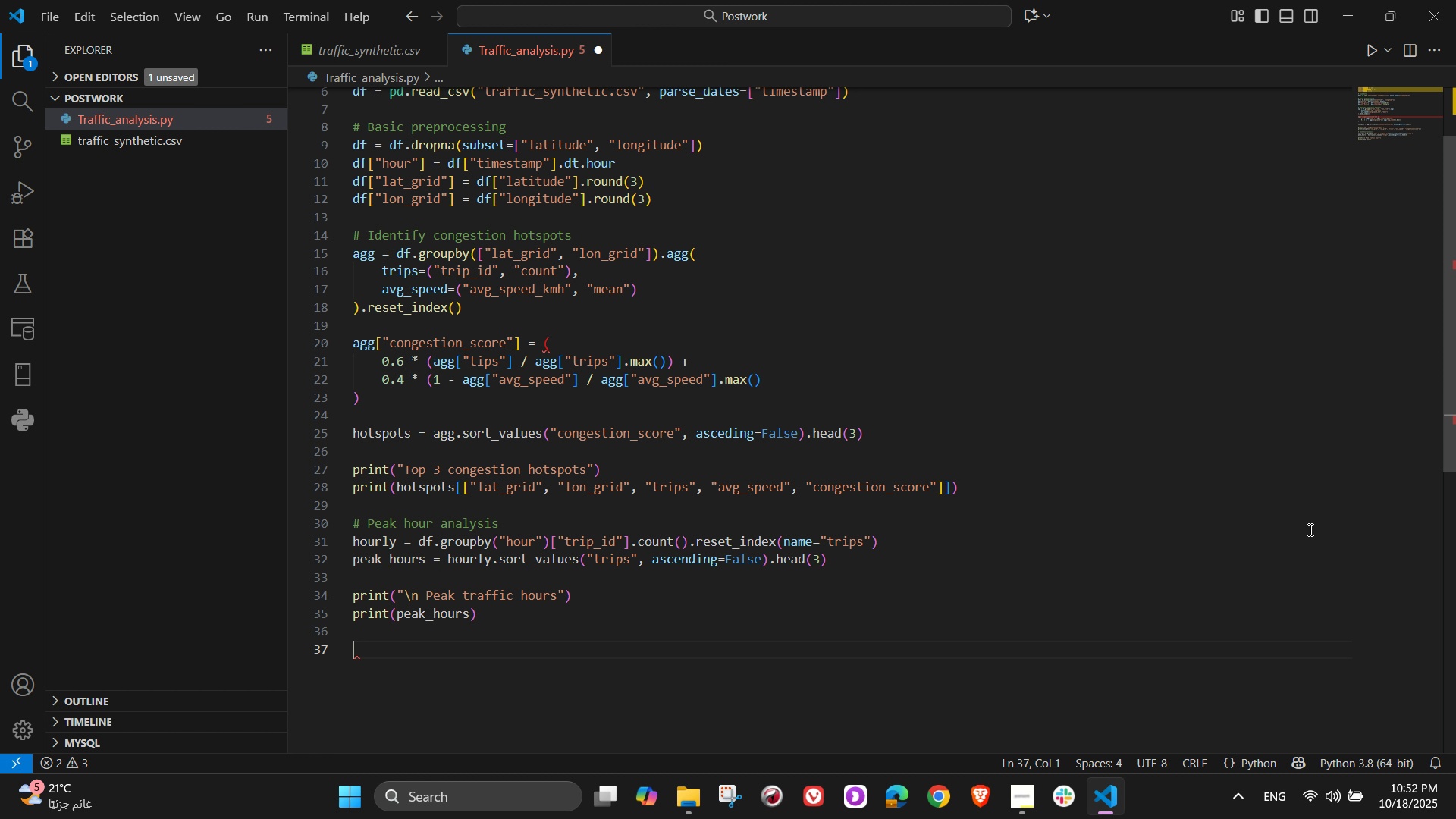 
key(Shift+3)
 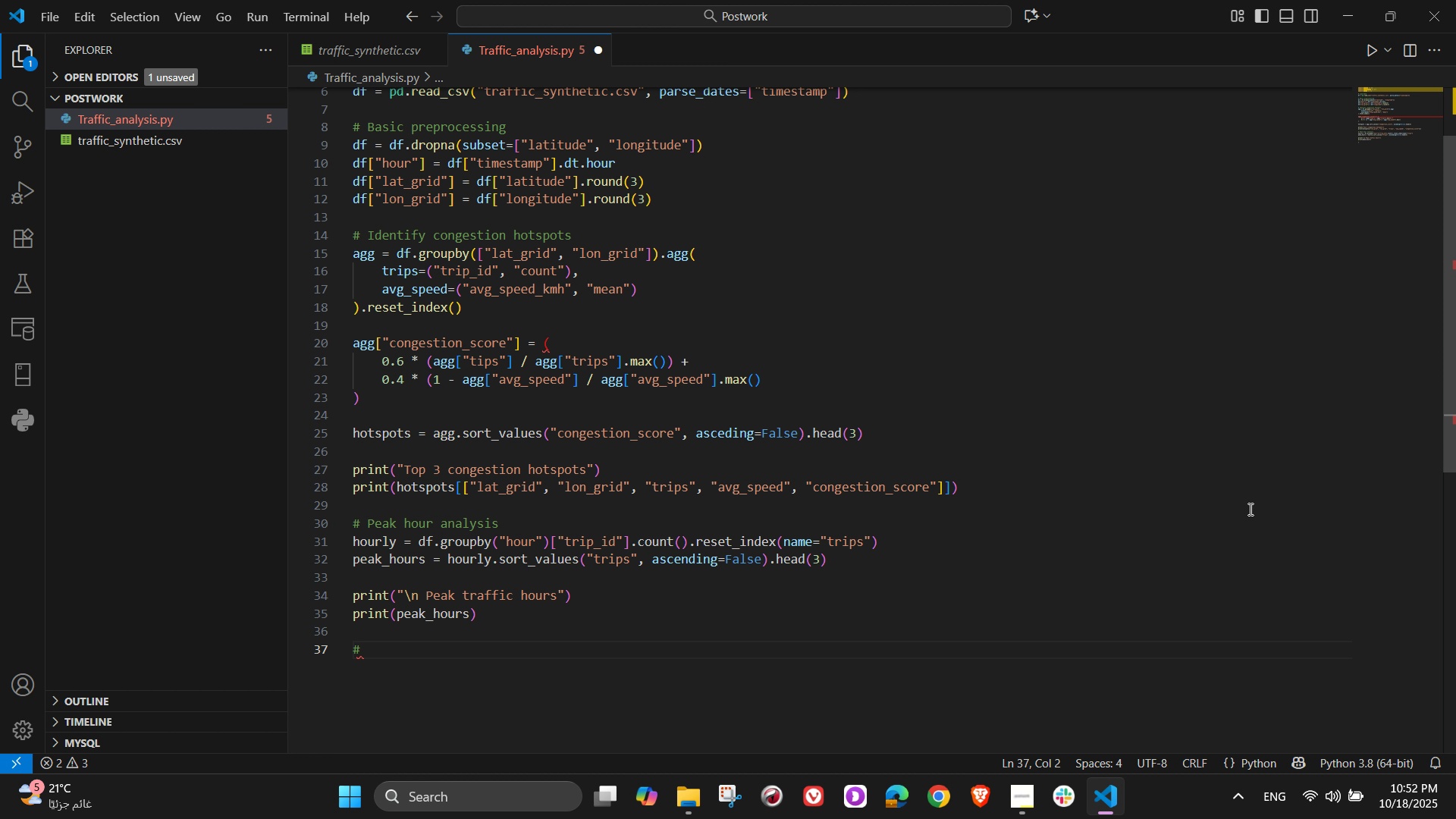 
scroll: coordinate [1185, 502], scroll_direction: down, amount: 9.0
 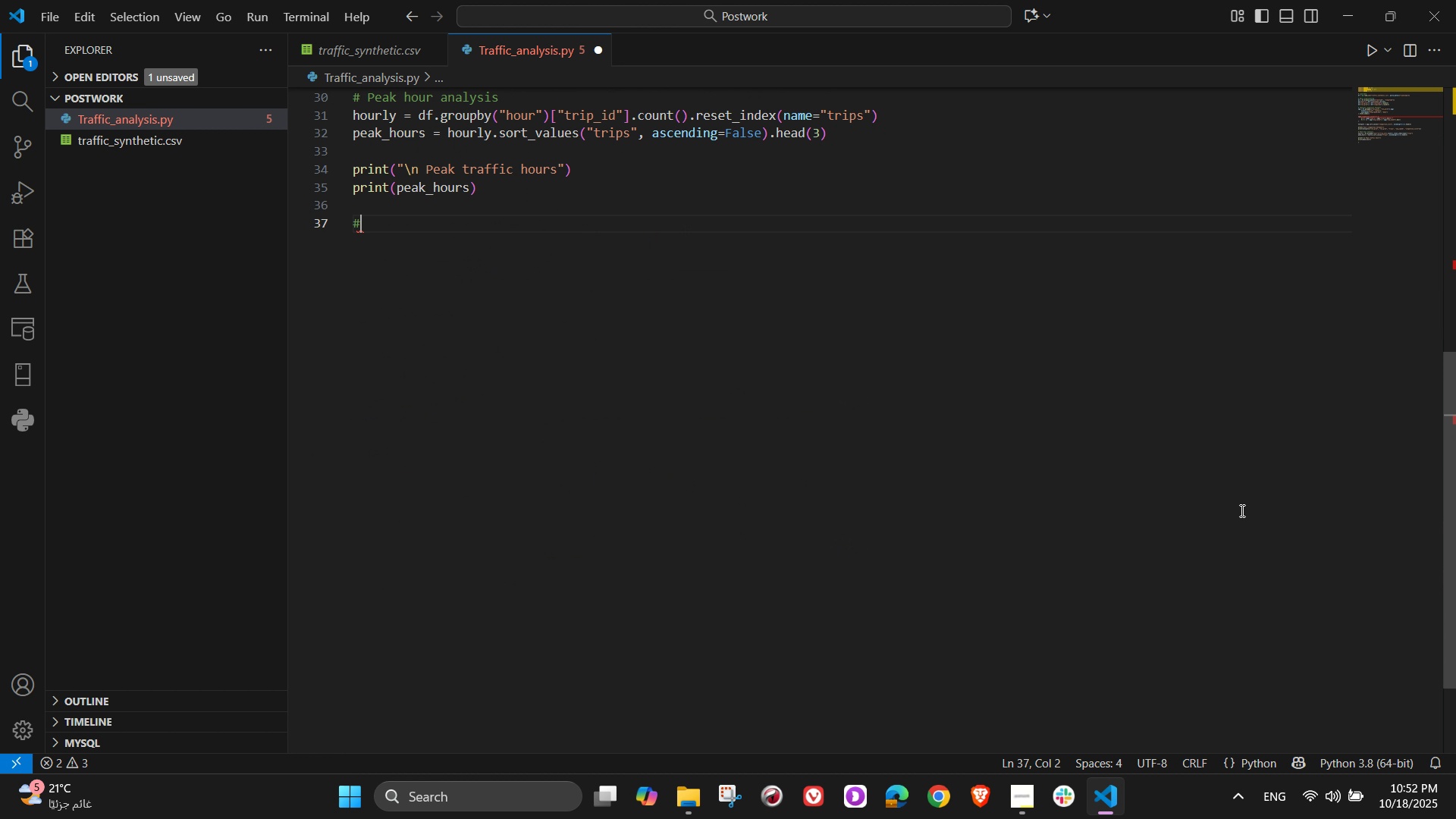 
wait(8.21)
 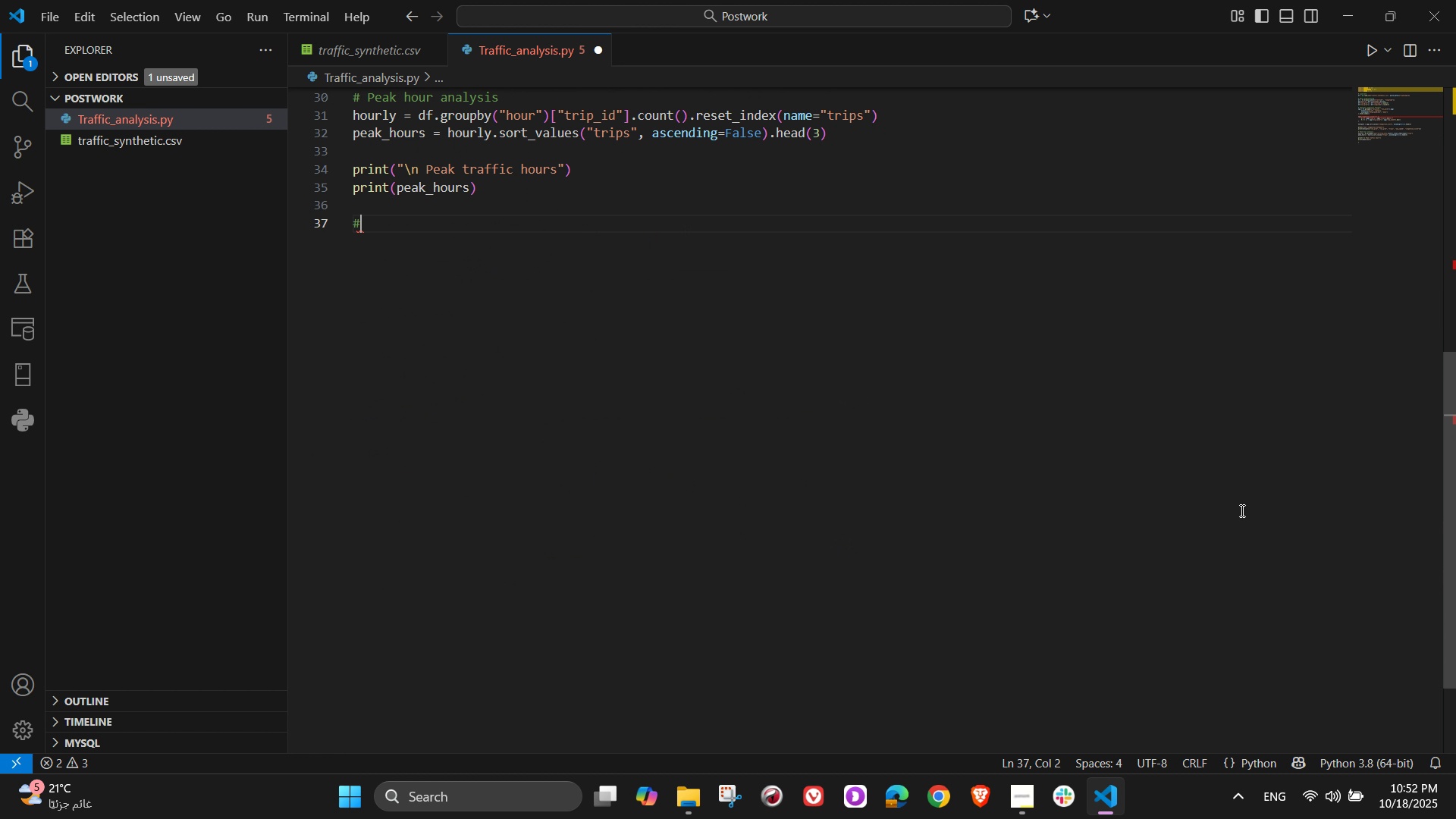 
type( Visualization)
key(NumpadEnter)
key(Backspace)
type(s)
key(NumpadEnter)
type(plt.figure(figsize=)
 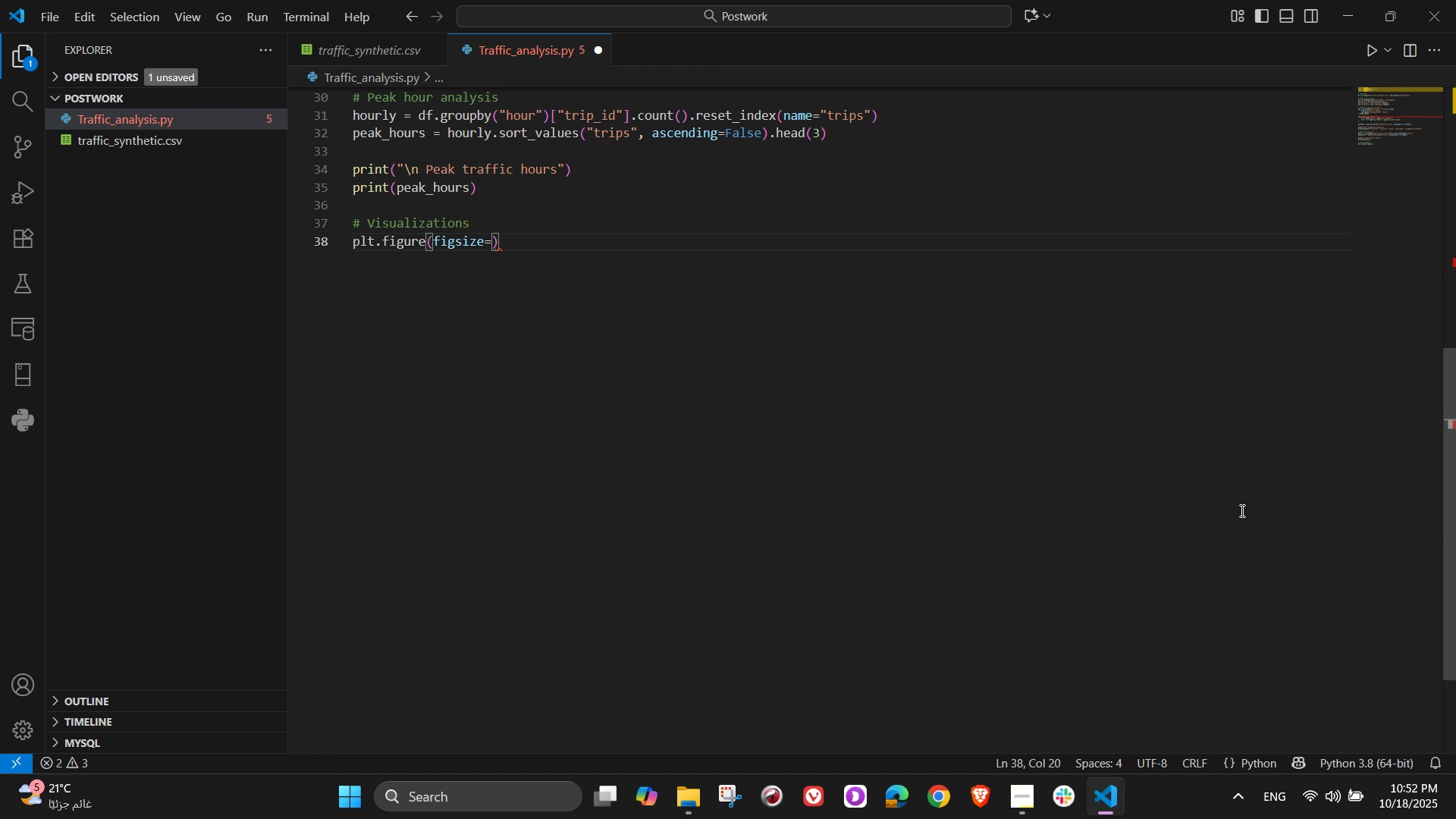 
hold_key(key=ShiftLeft, duration=1.52)
 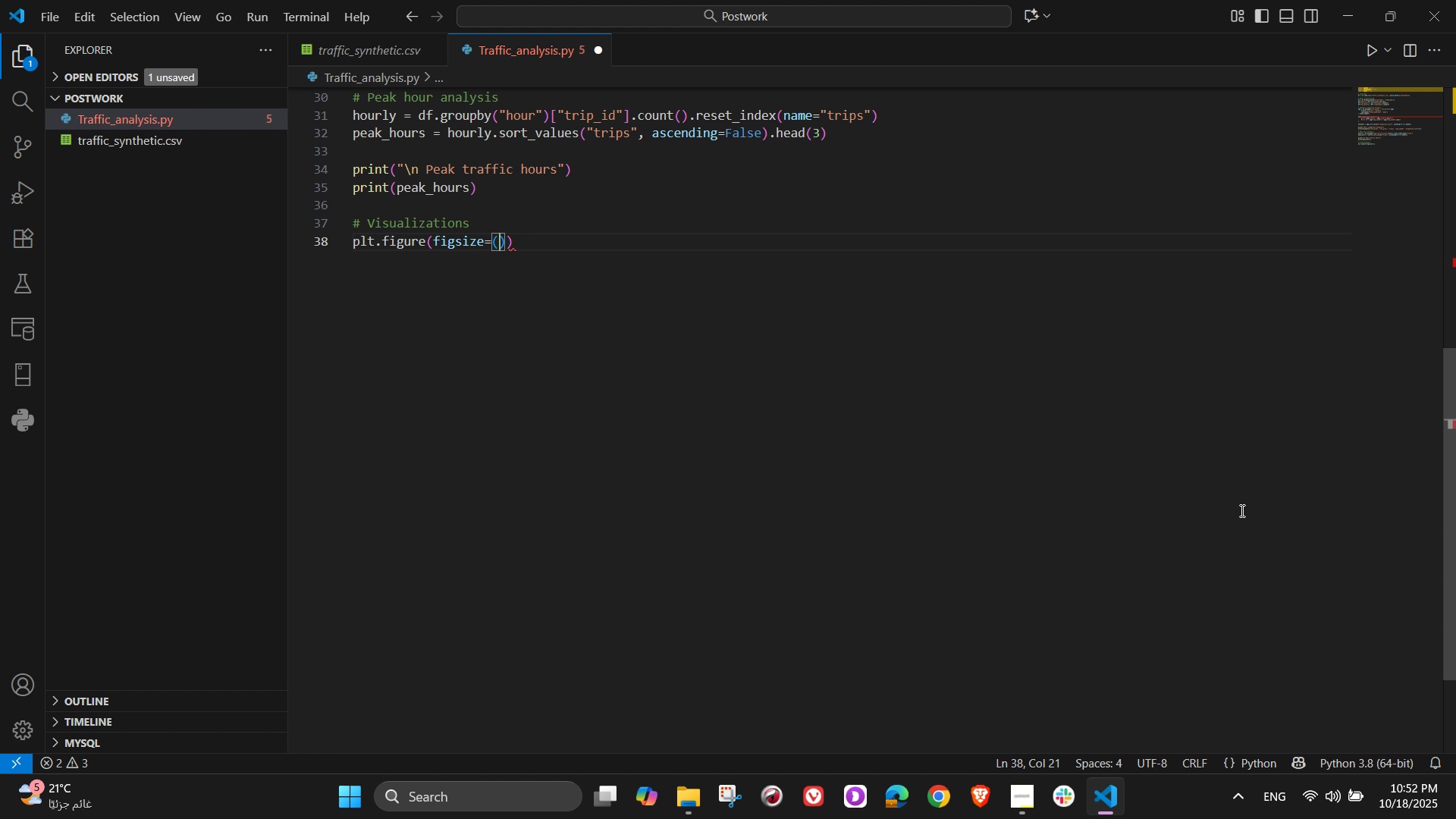 
type((7,4)
 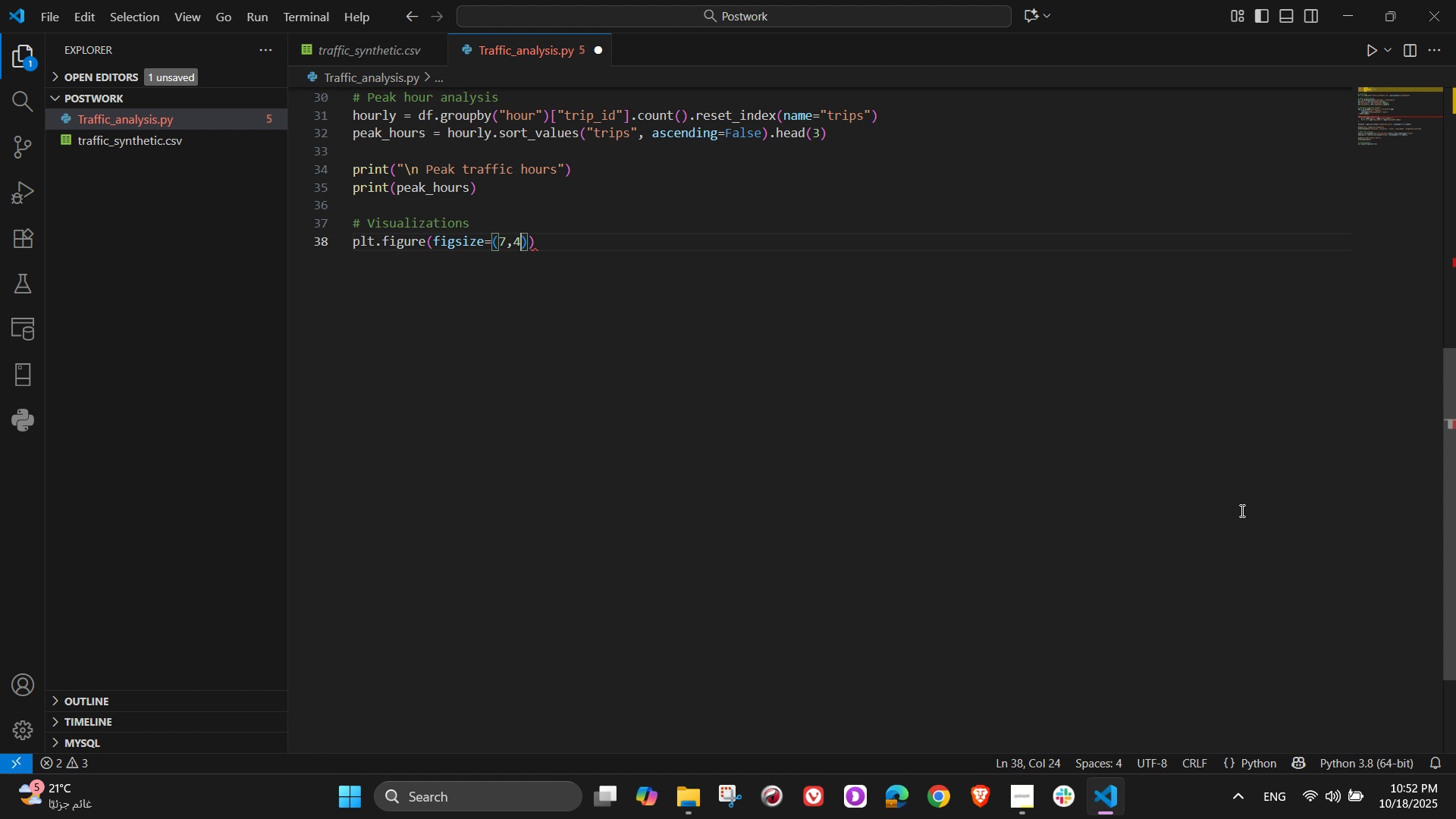 
key(ArrowRight)
 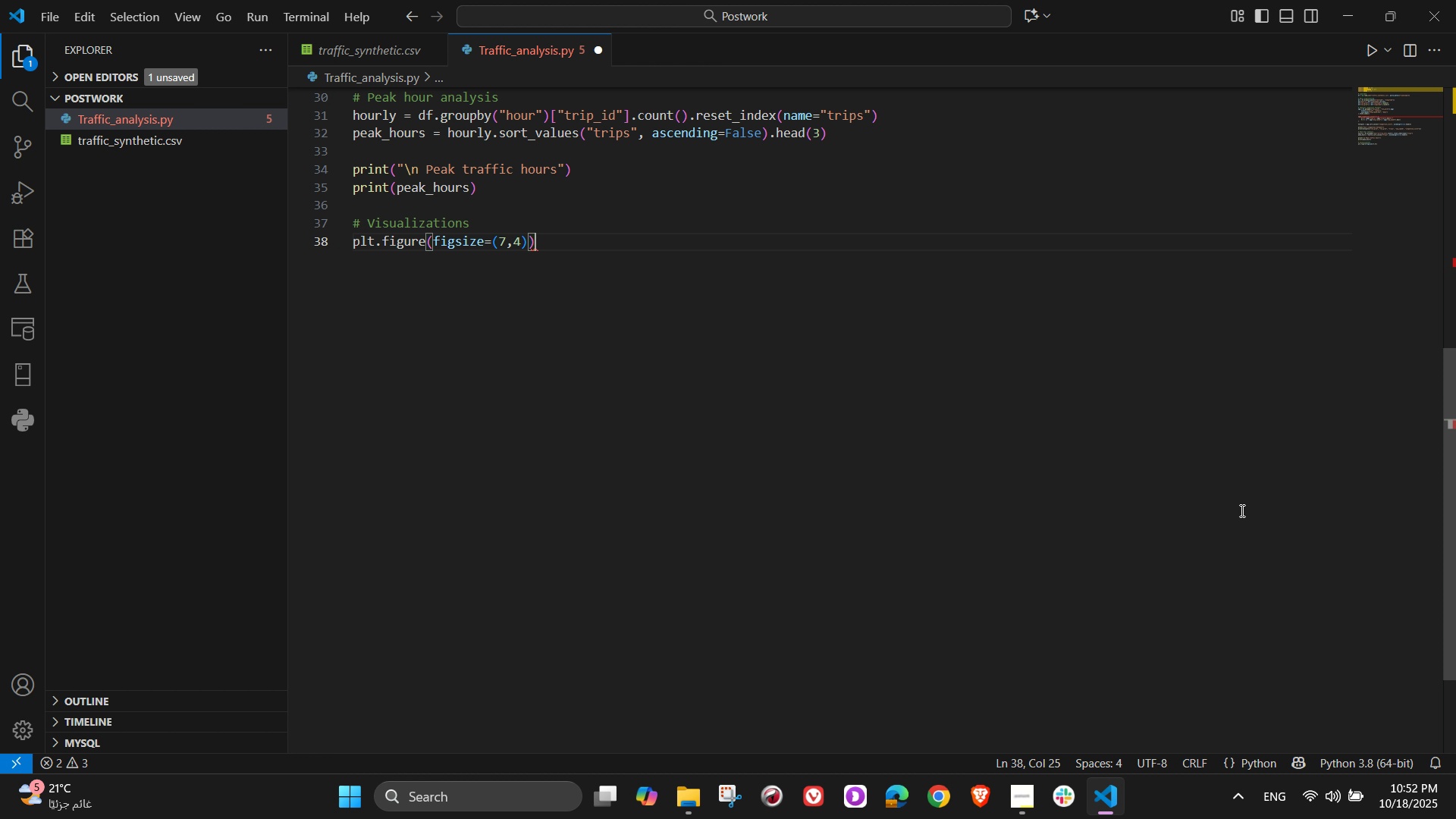 
key(ArrowRight)
 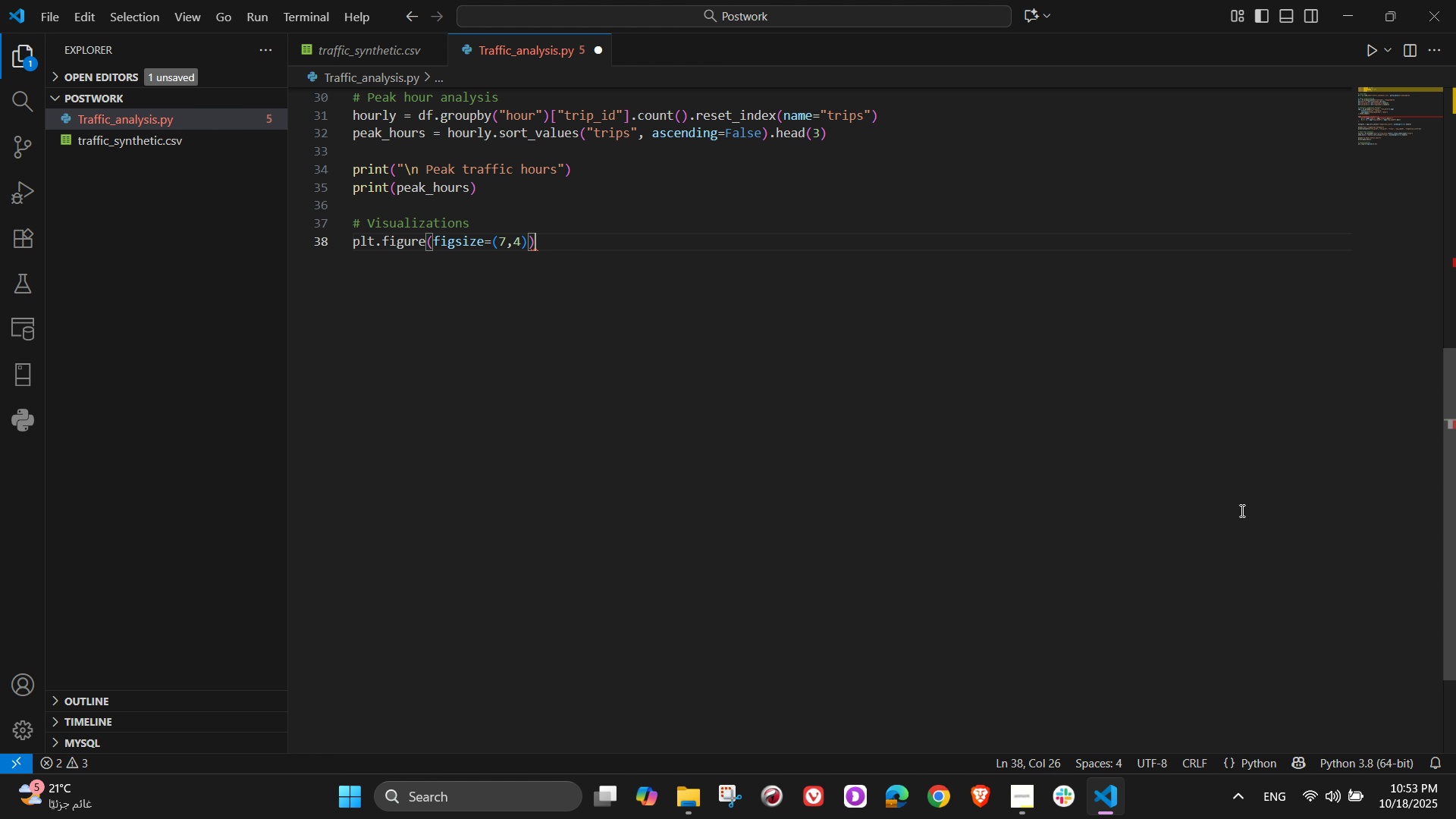 
wait(5.11)
 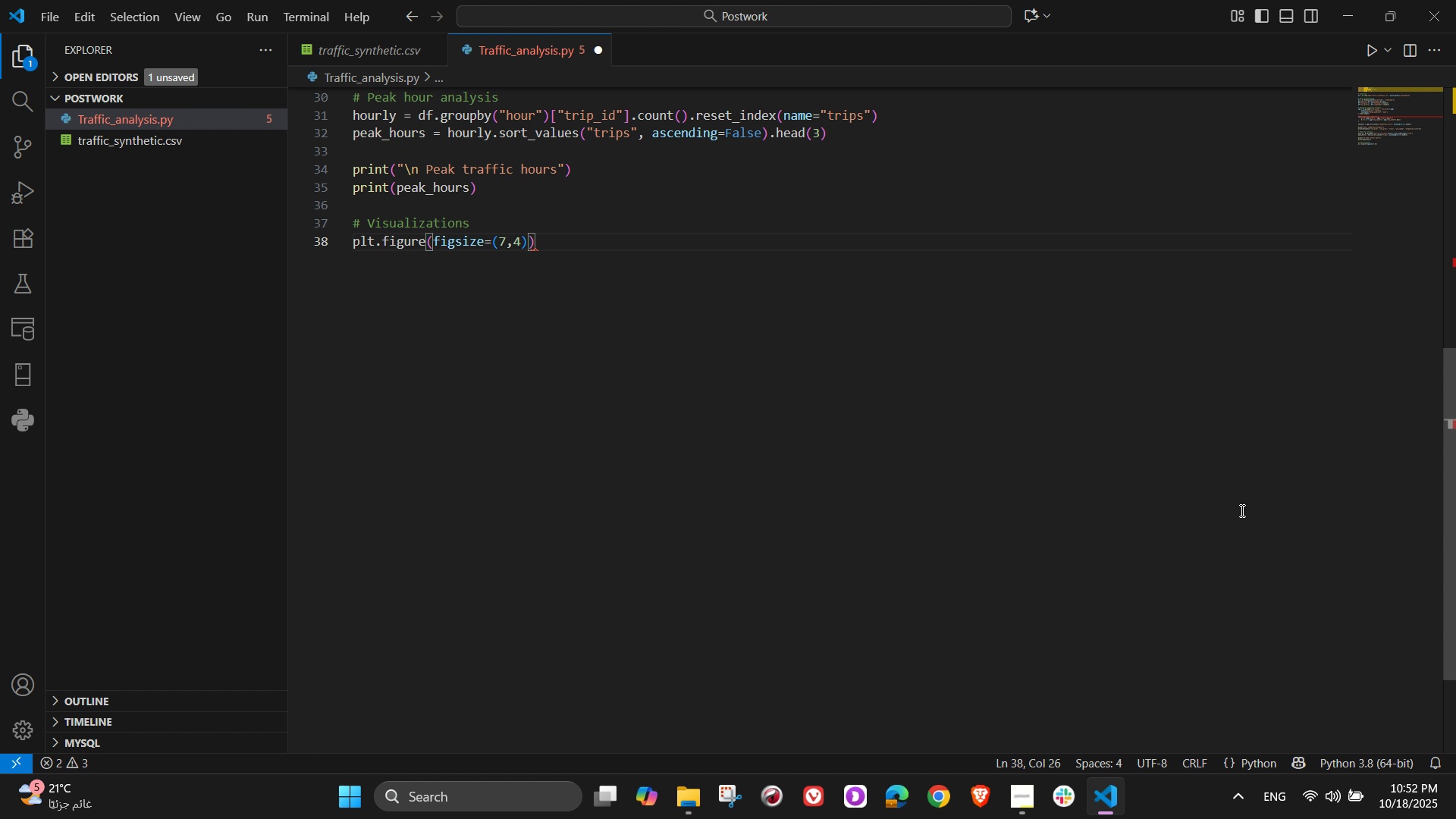 
key(NumpadEnter)
 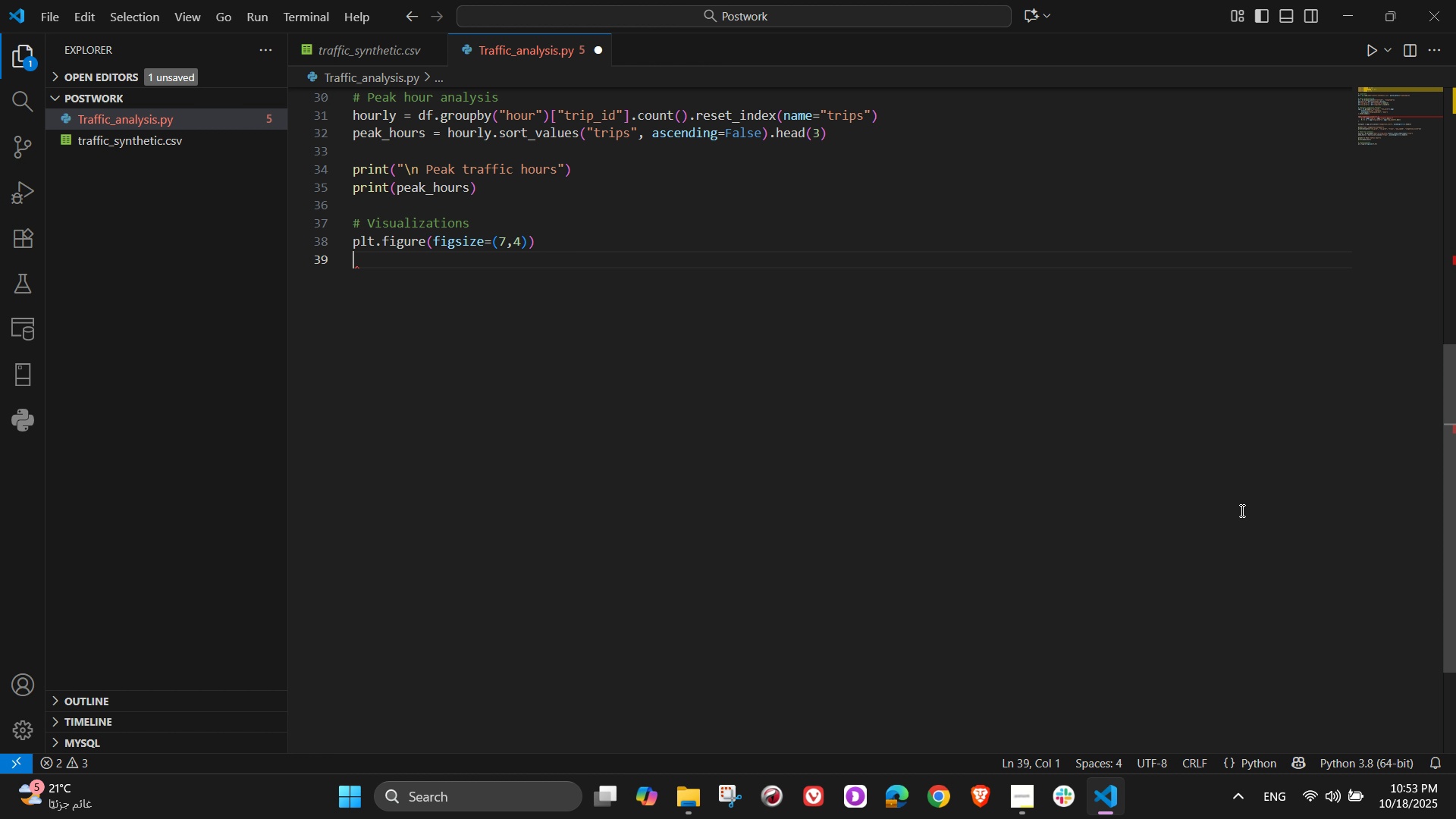 
wait(8.64)
 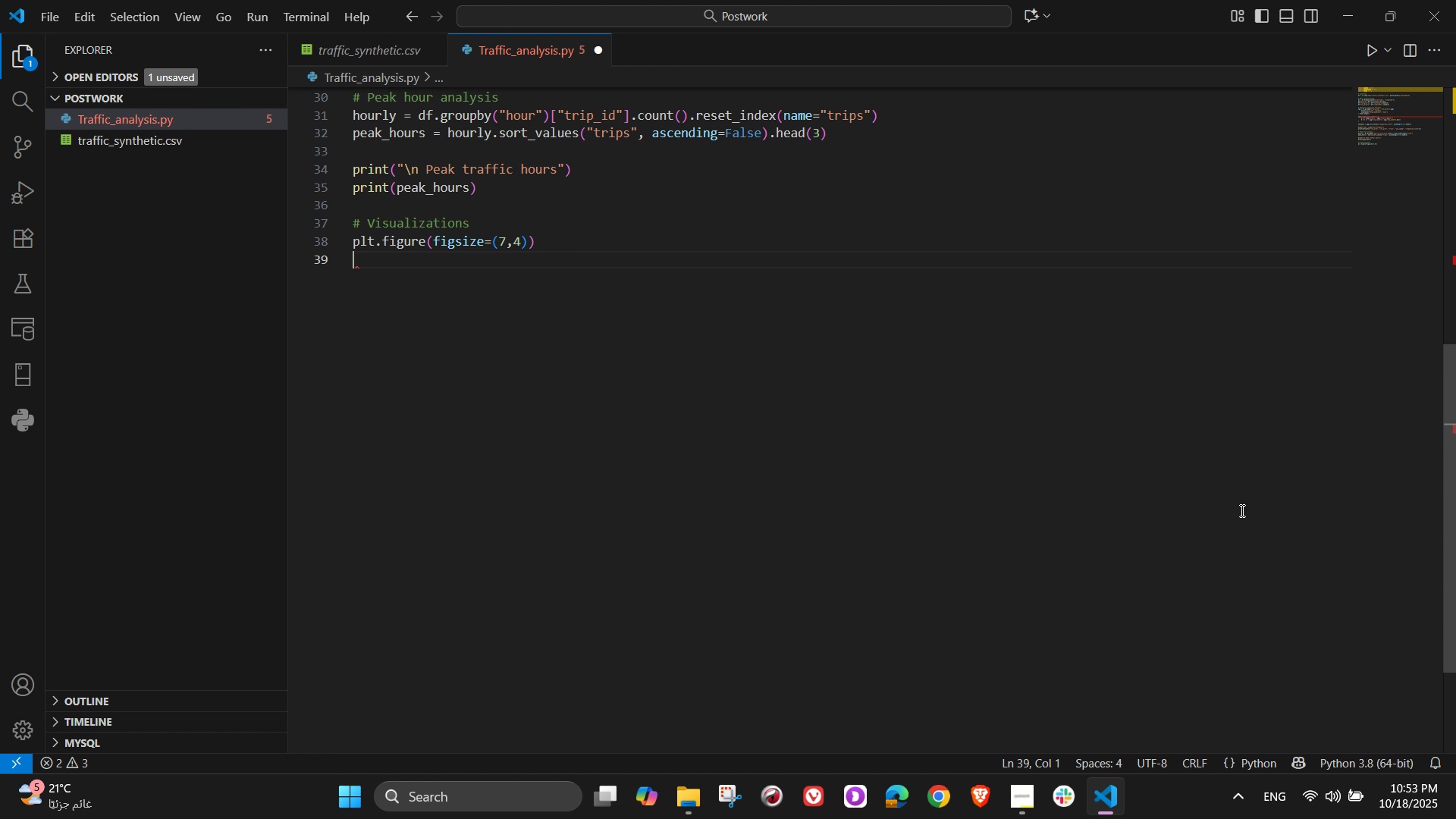 
type(plt.plot(hourly["hour)
 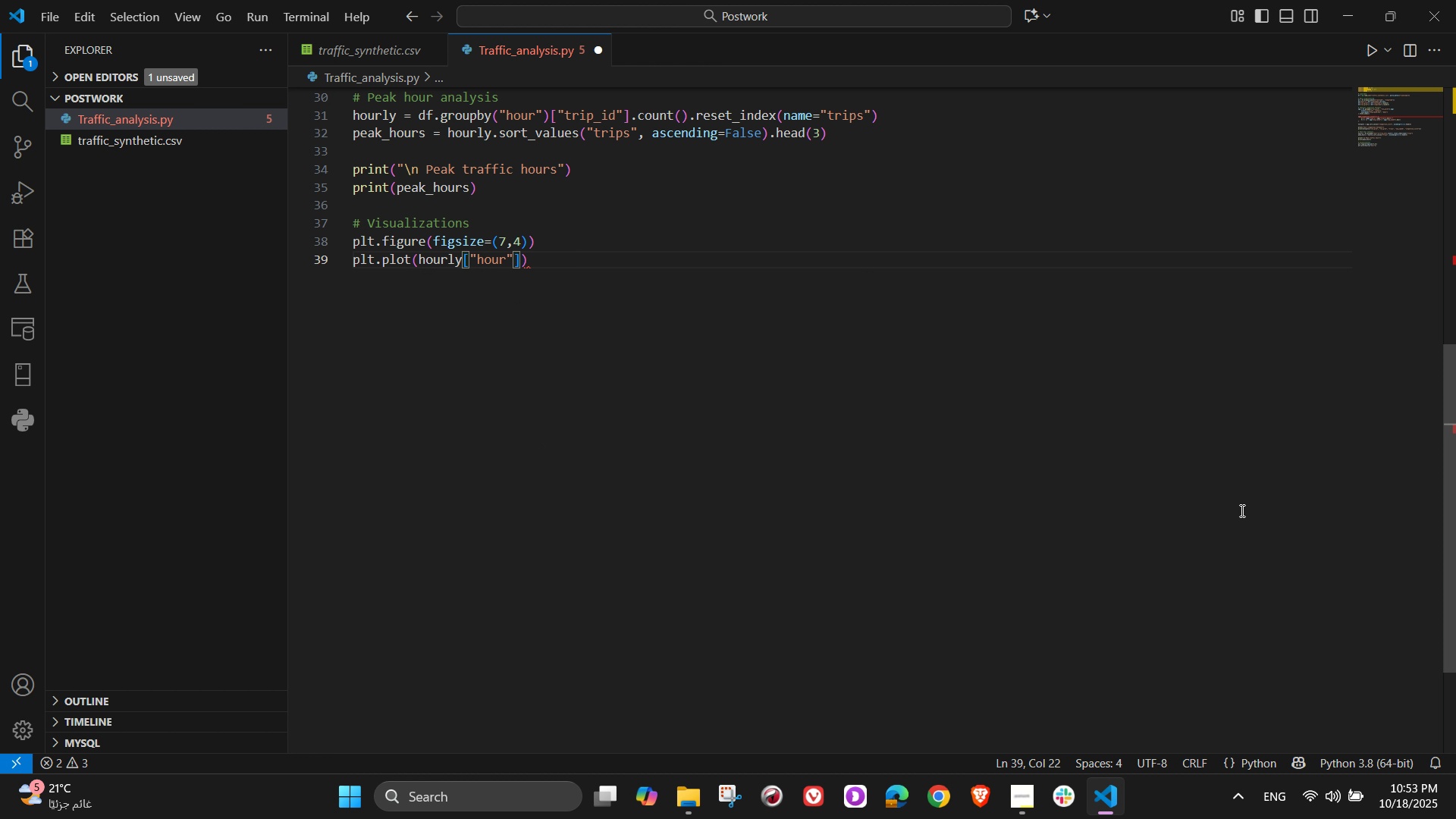 
key(ArrowRight)
 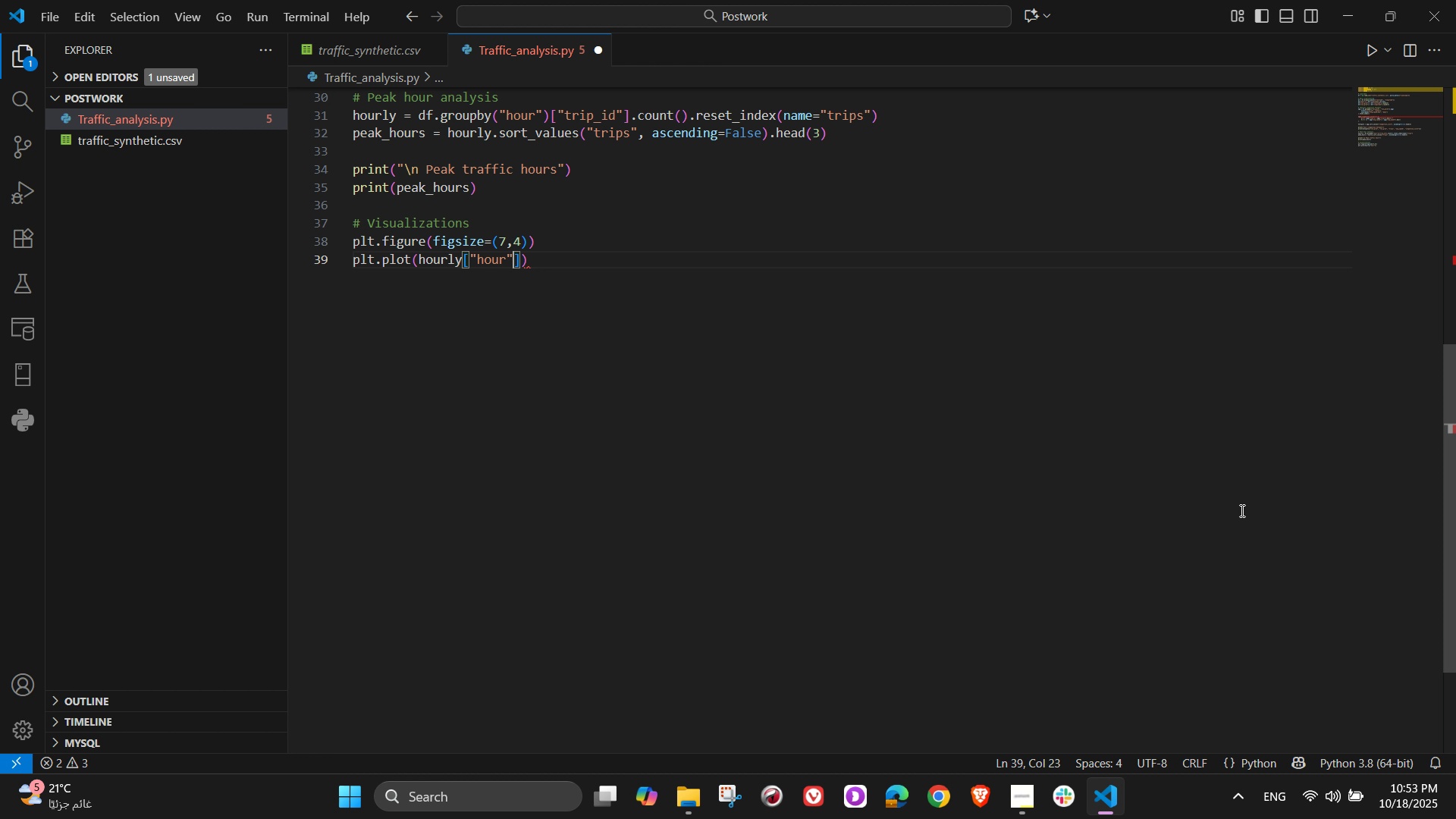 
key(ArrowRight)
 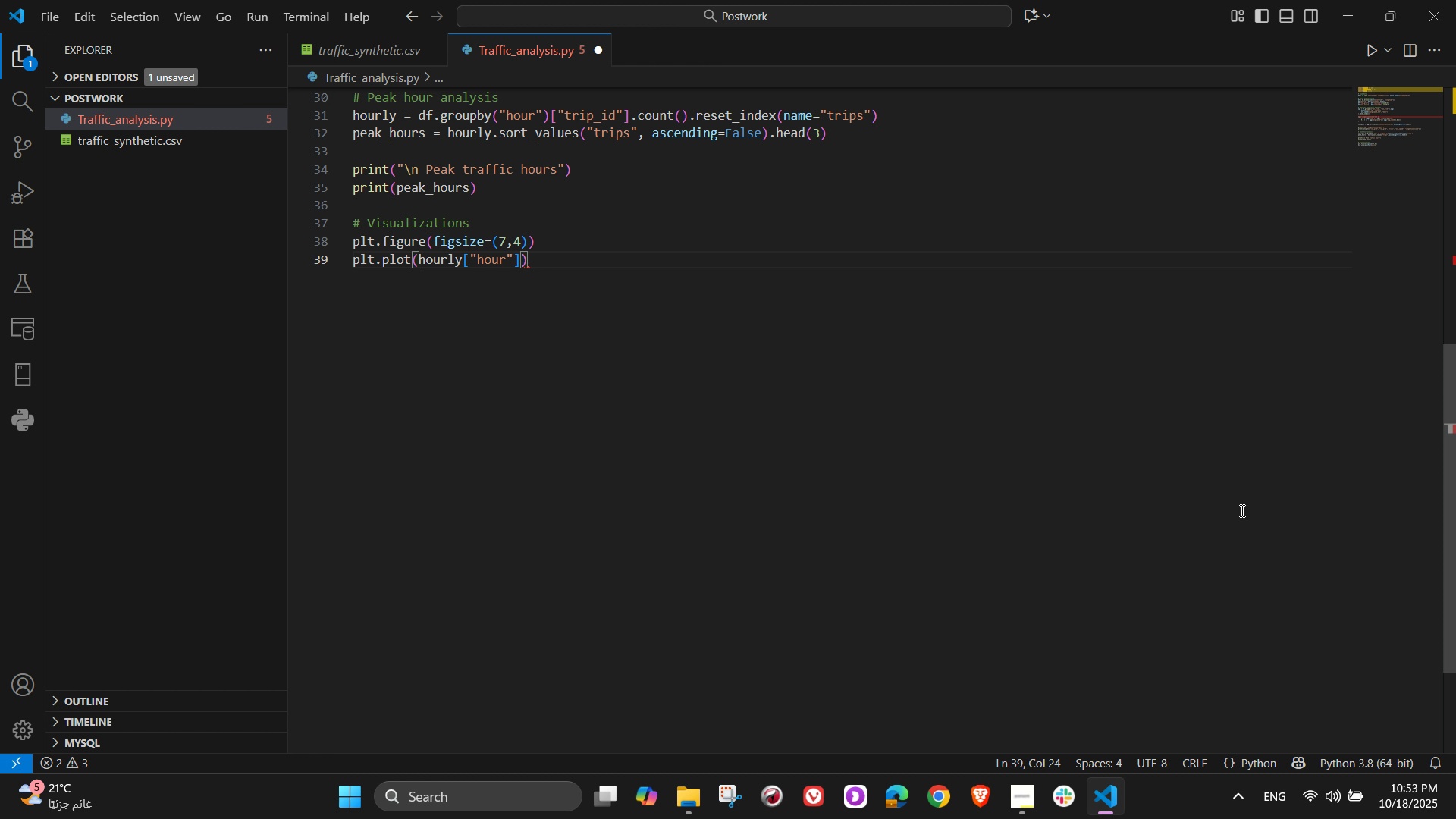 
key(Comma)
 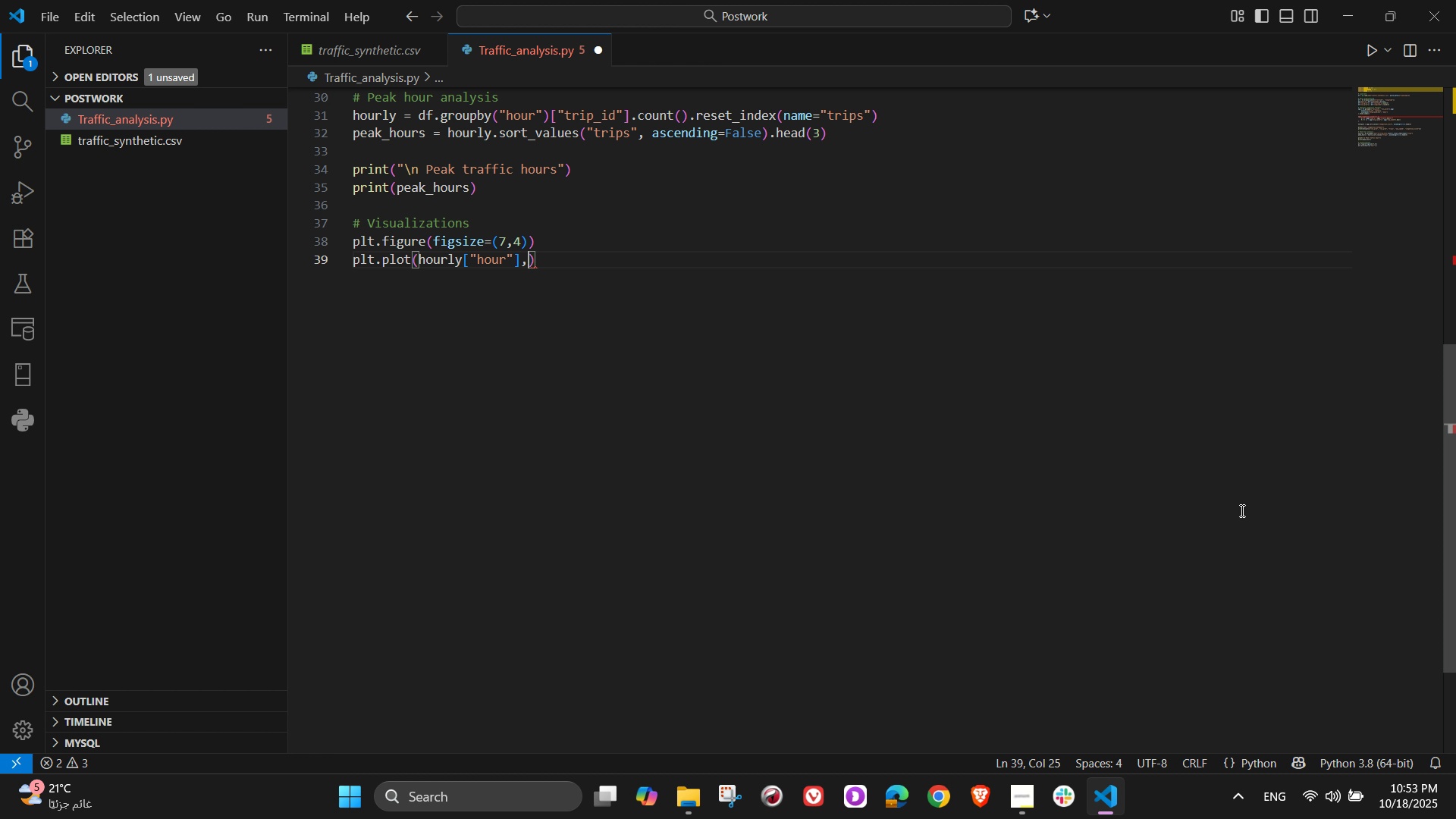 
wait(17.02)
 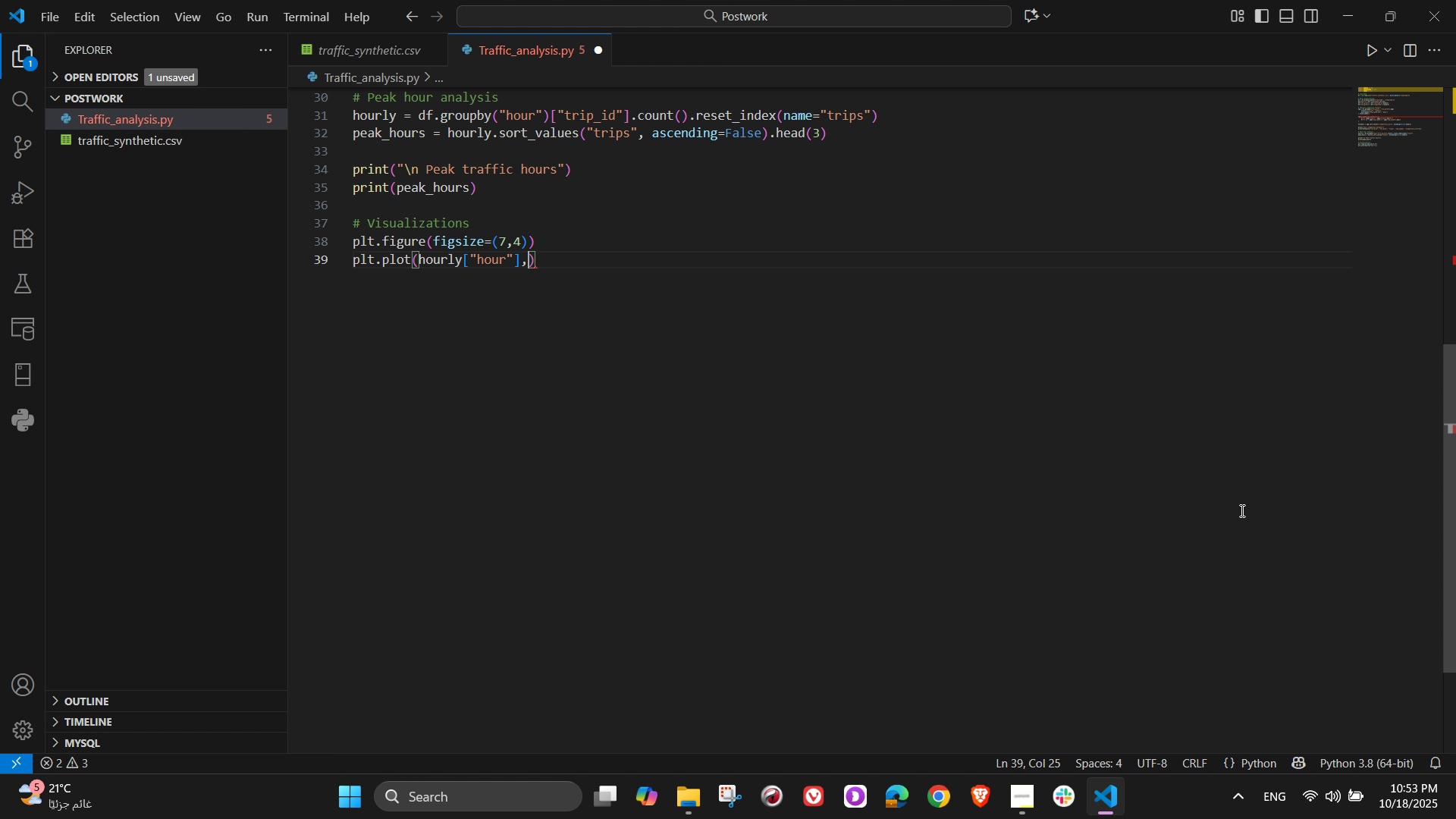 
type( hourly["trips)
 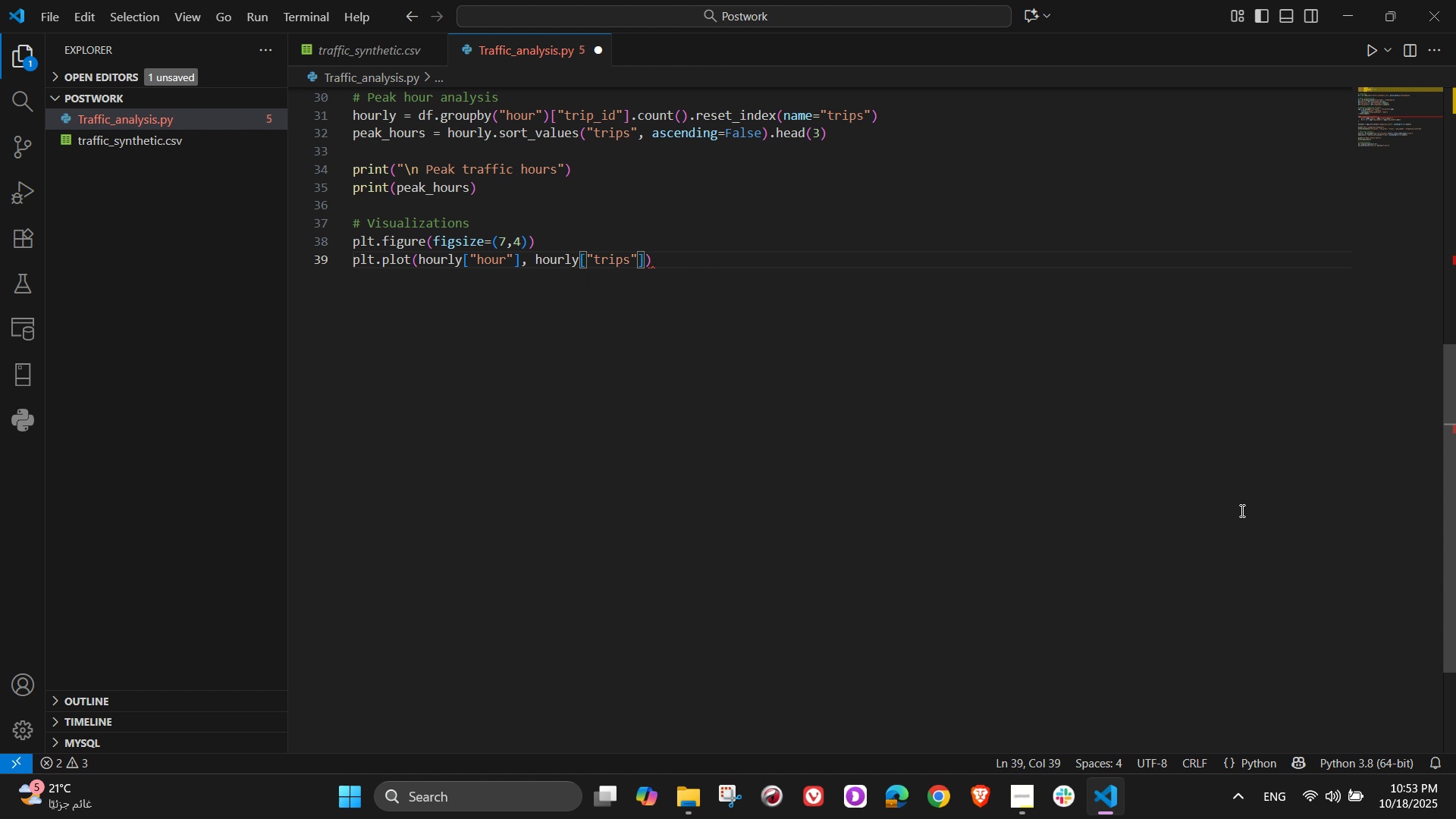 
key(ArrowRight)
 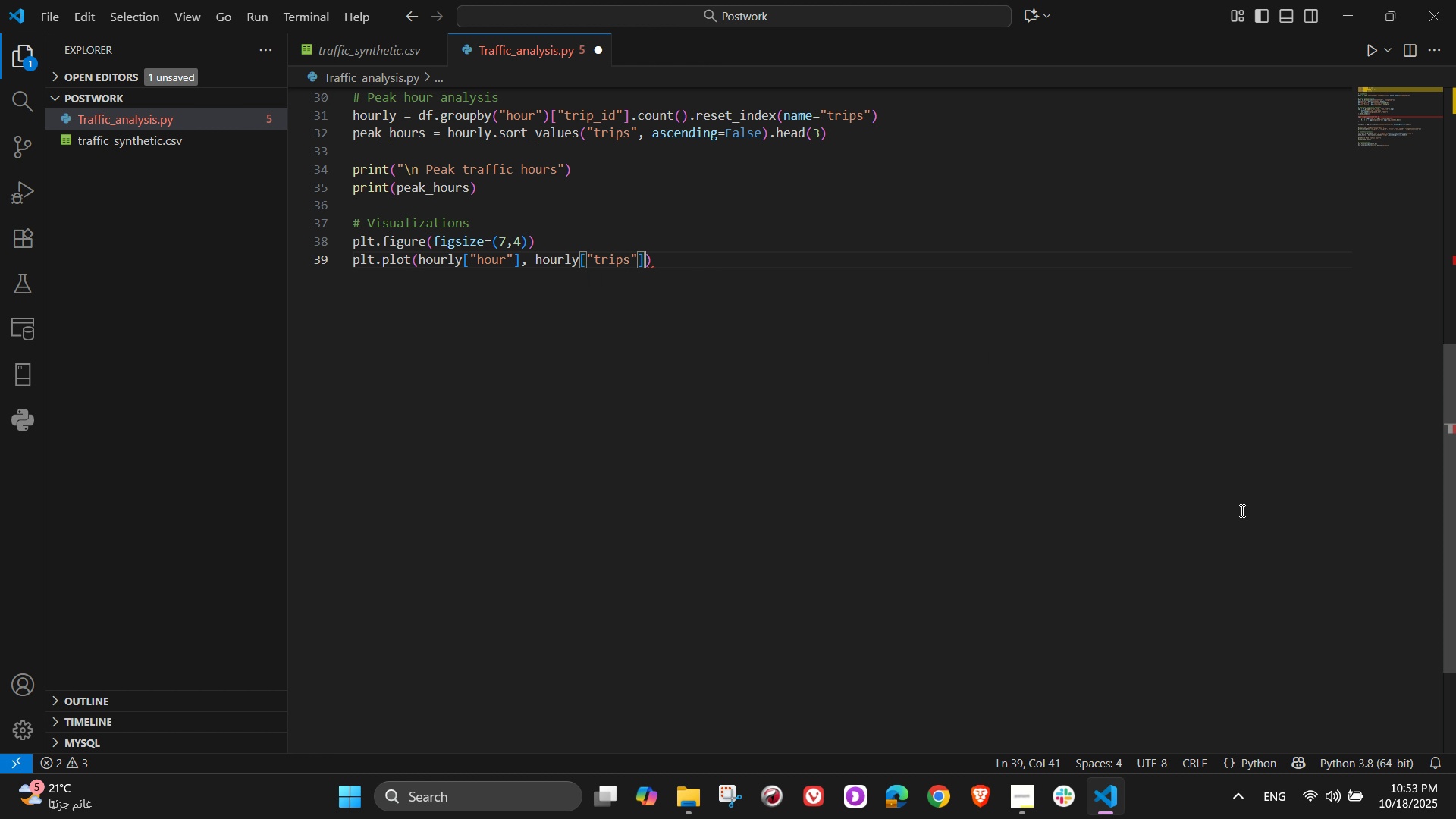 
key(ArrowRight)
 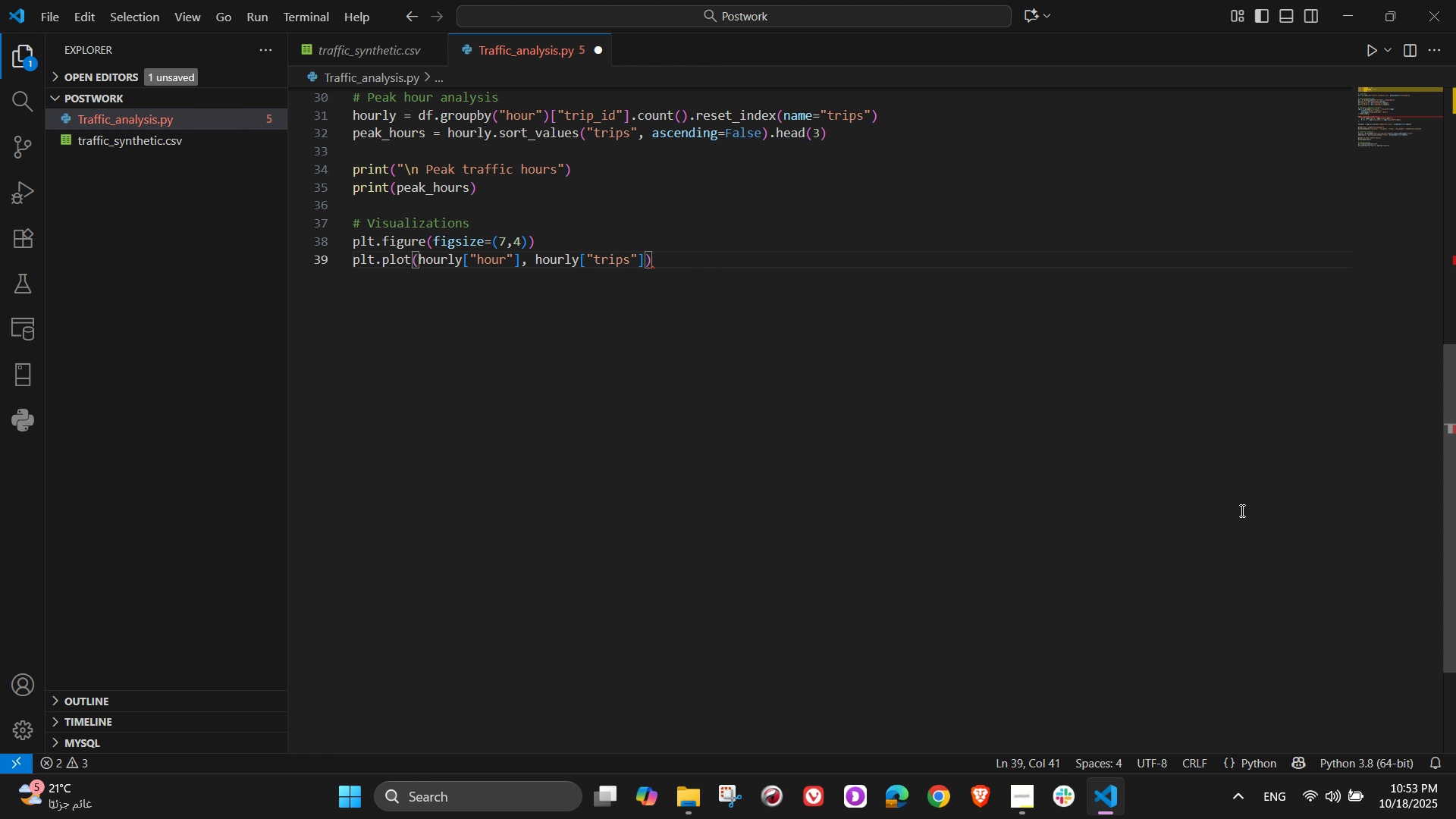 
key(Comma)
 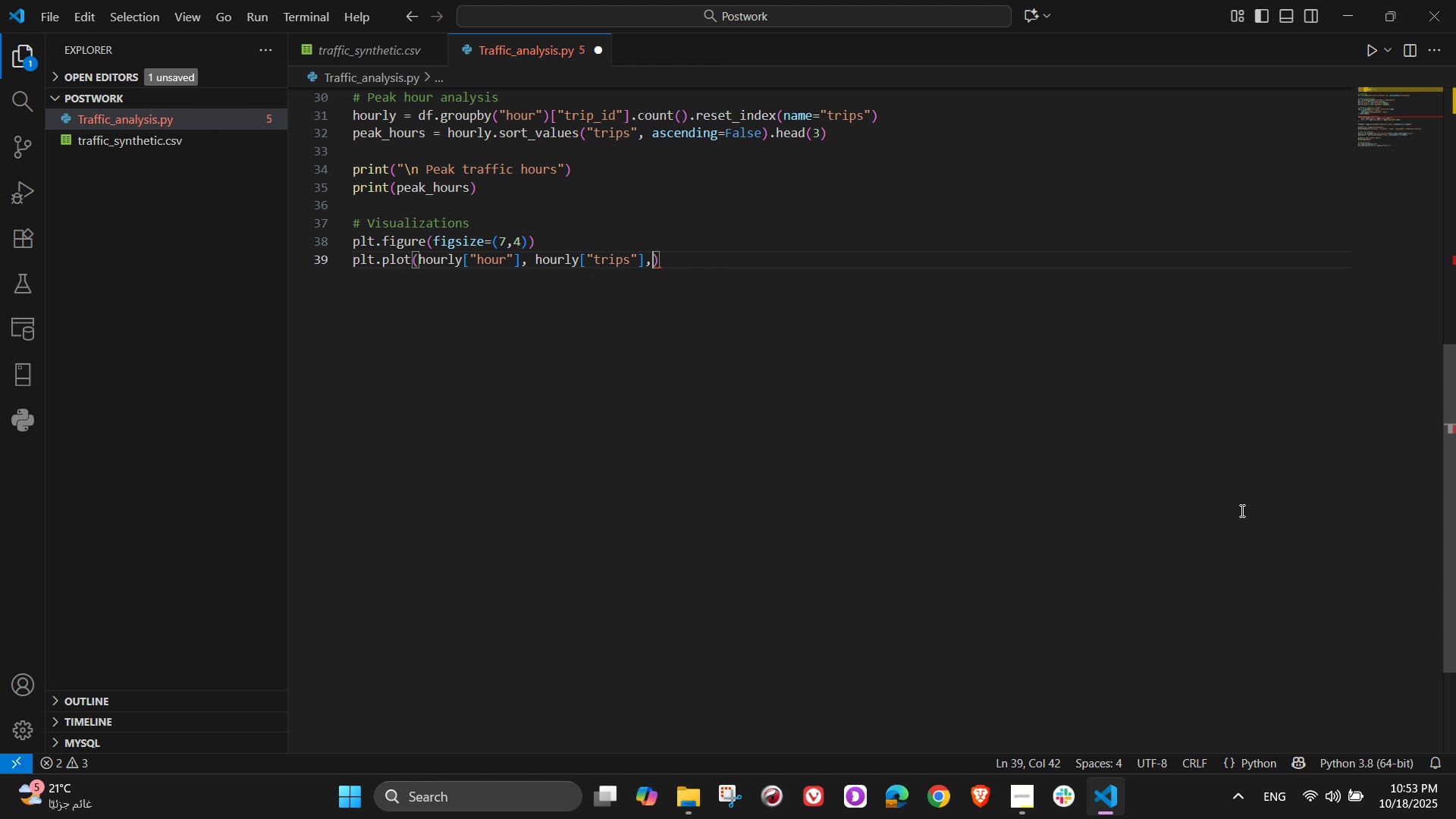 
key(Space)
 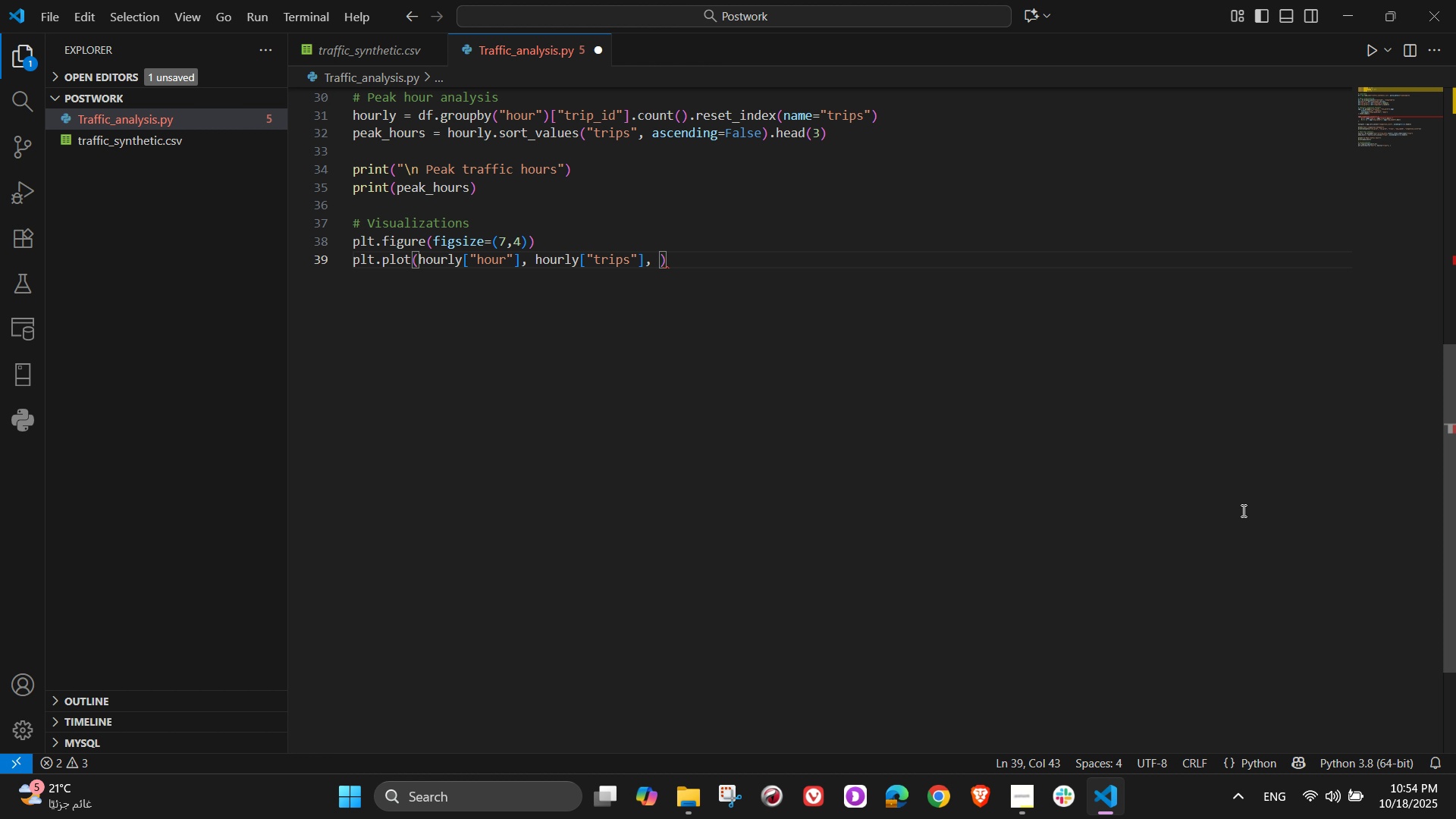 
wait(22.66)
 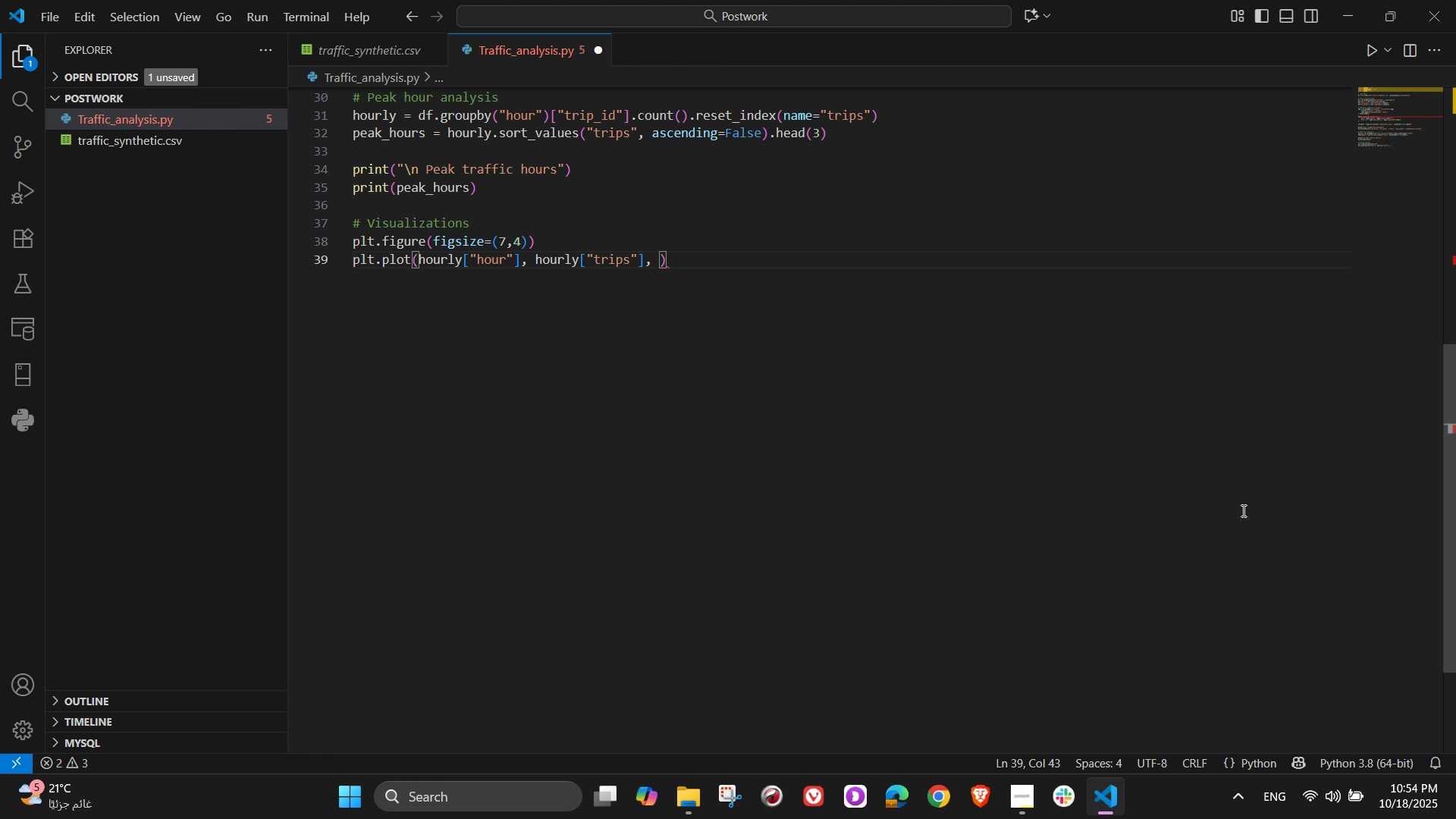 
type(marker="o)
 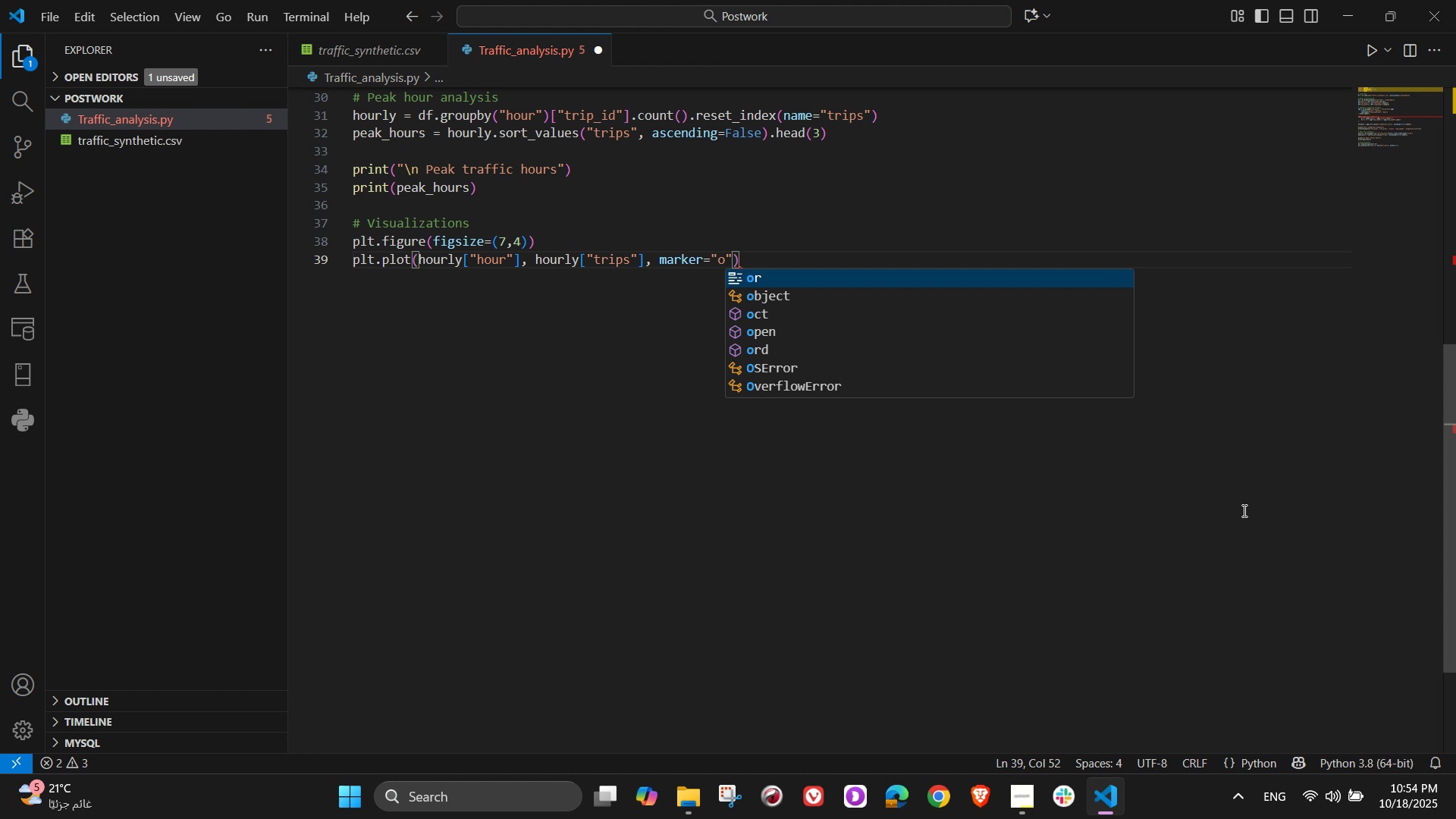 
key(ArrowRight)
 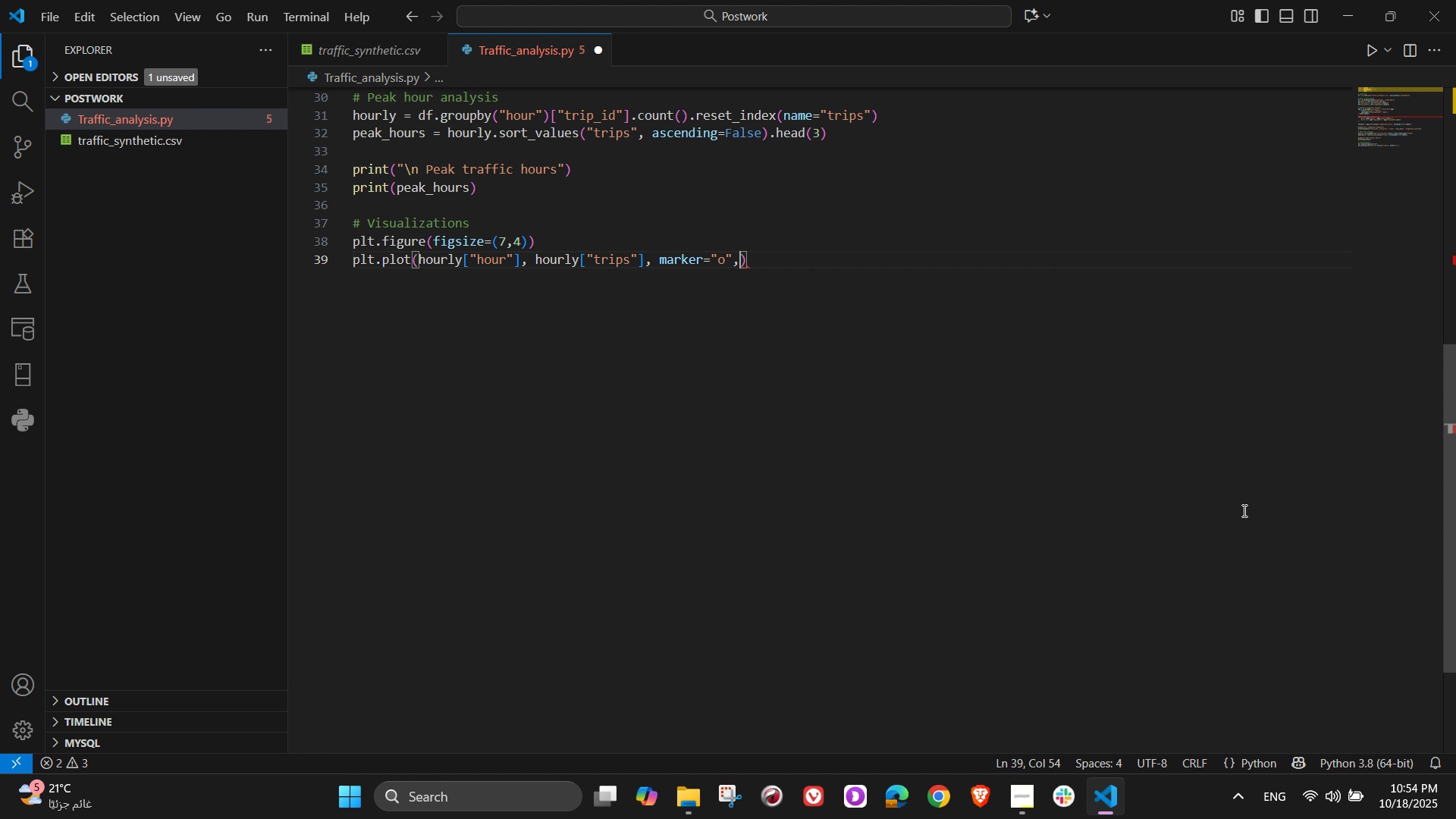 
type(, color="blue)
 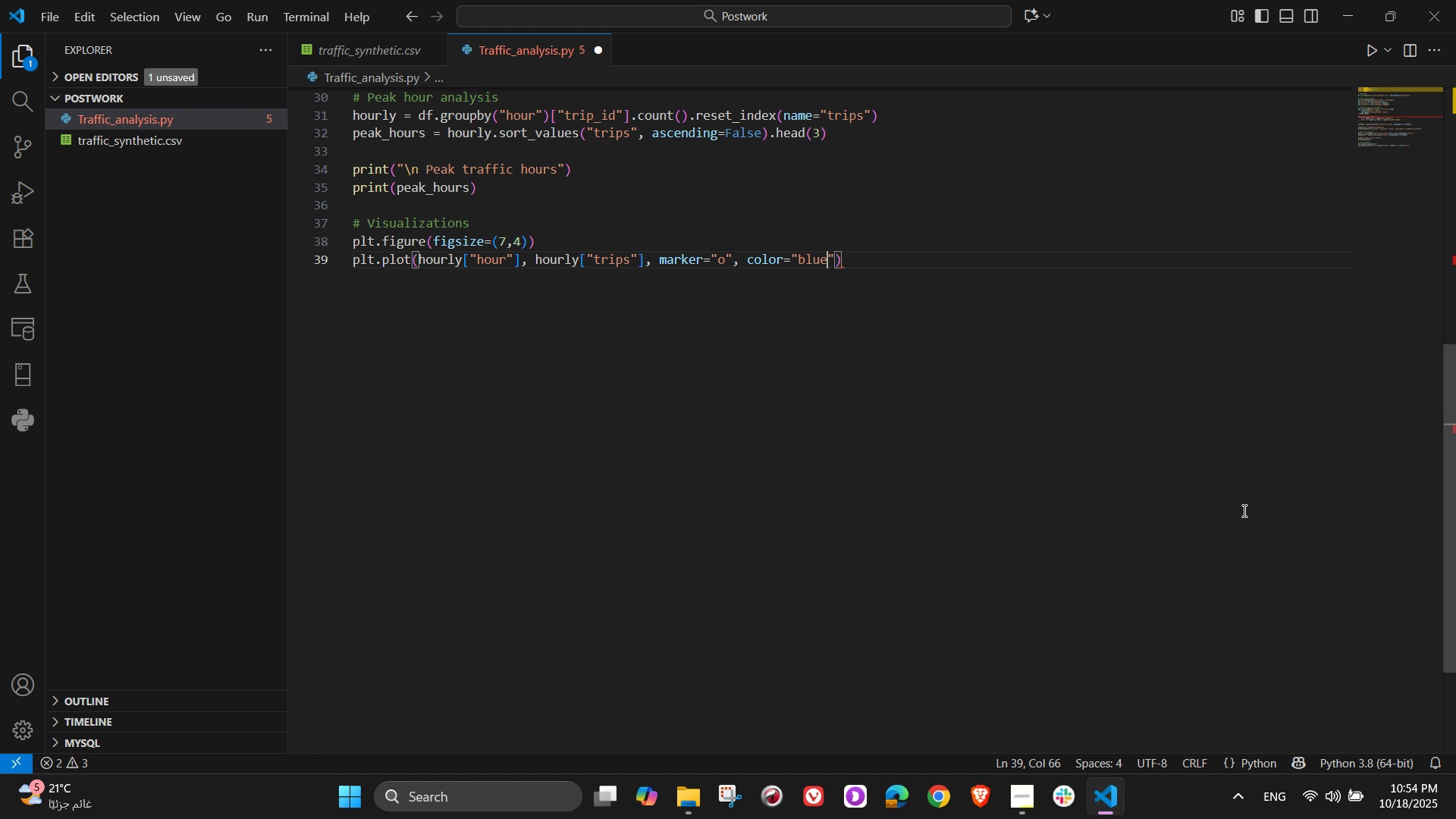 
wait(16.92)
 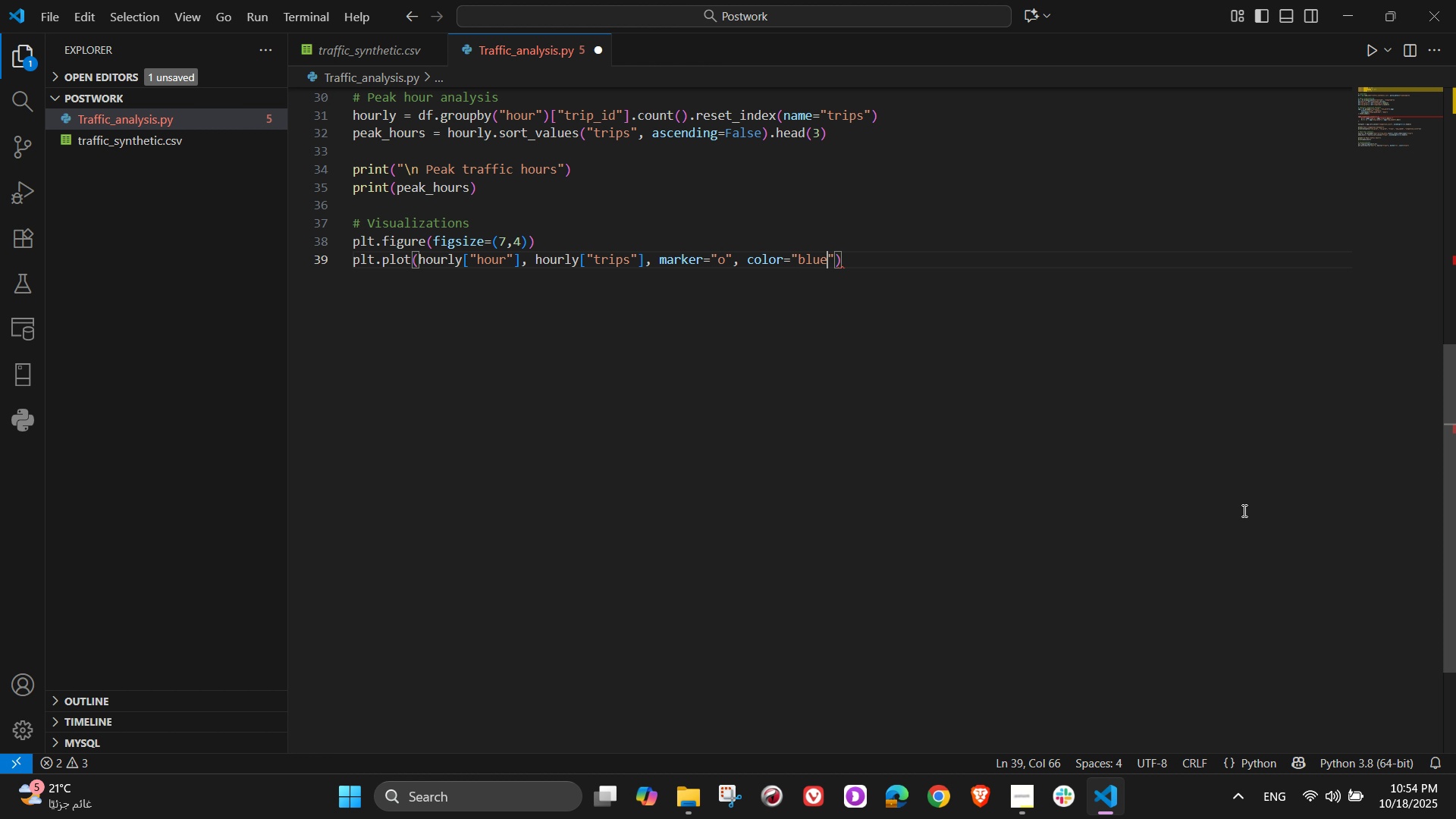 
key(ArrowRight)
 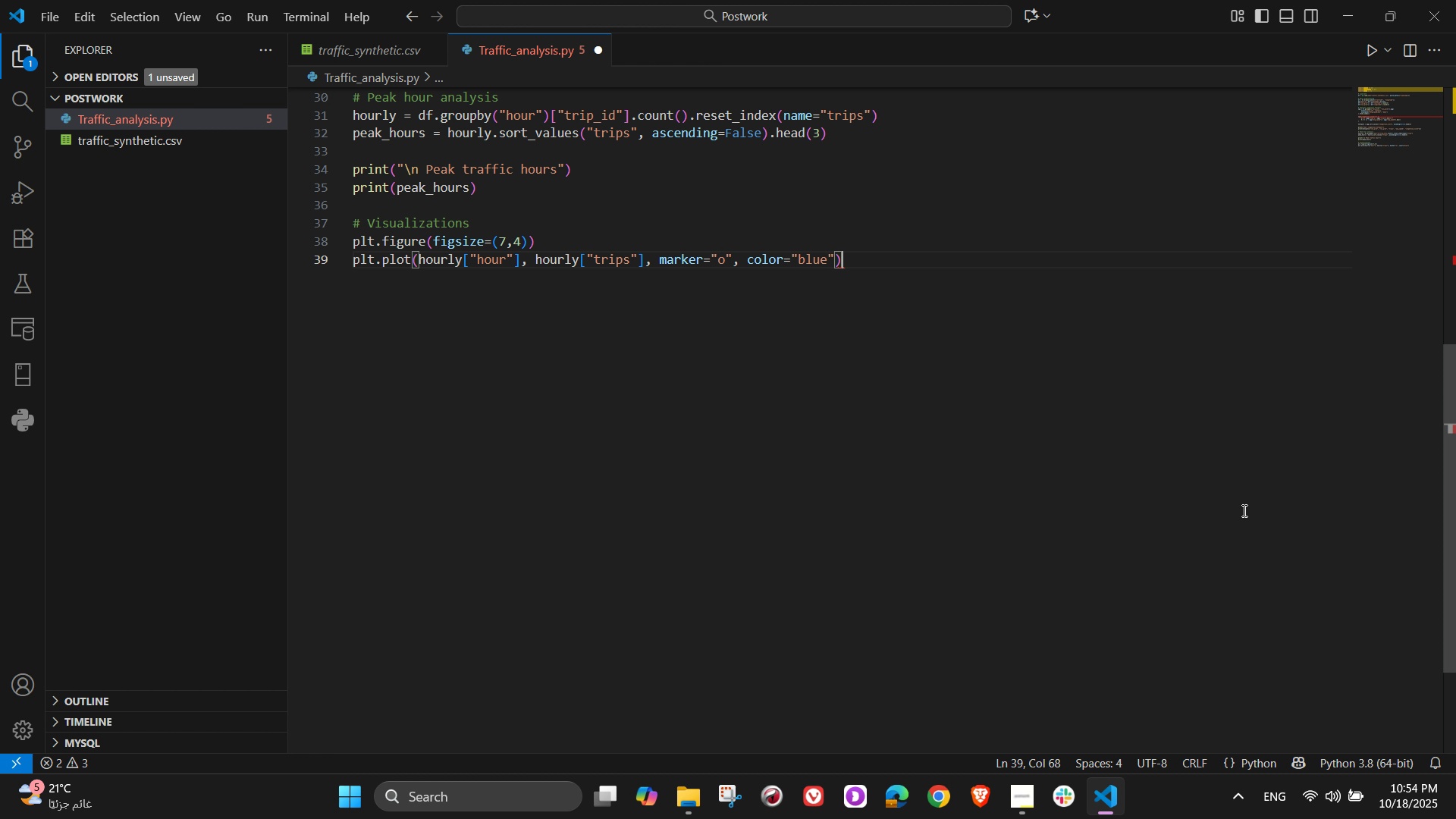 
key(ArrowRight)
 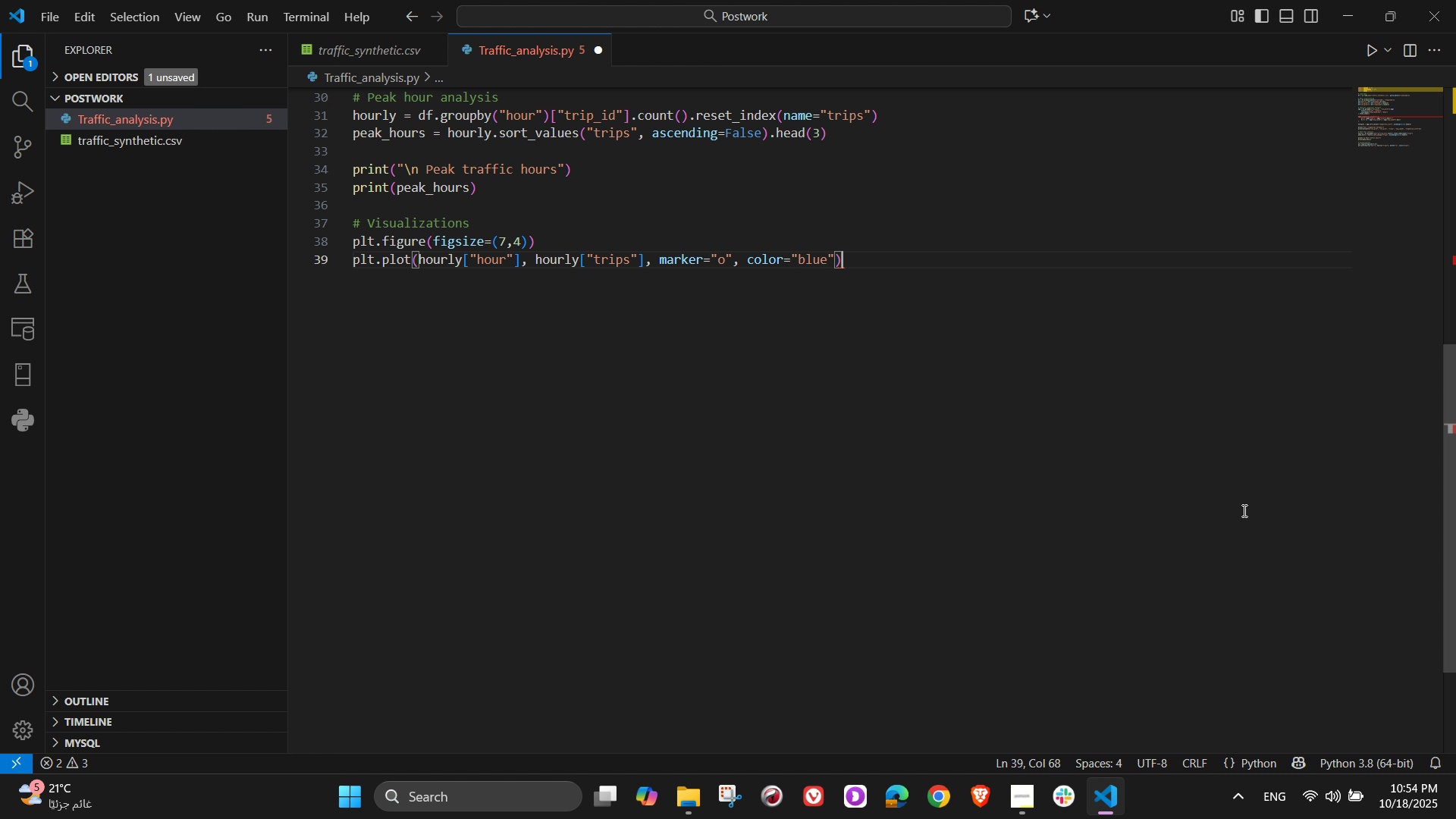 
key(NumpadEnter)
type(plt)
 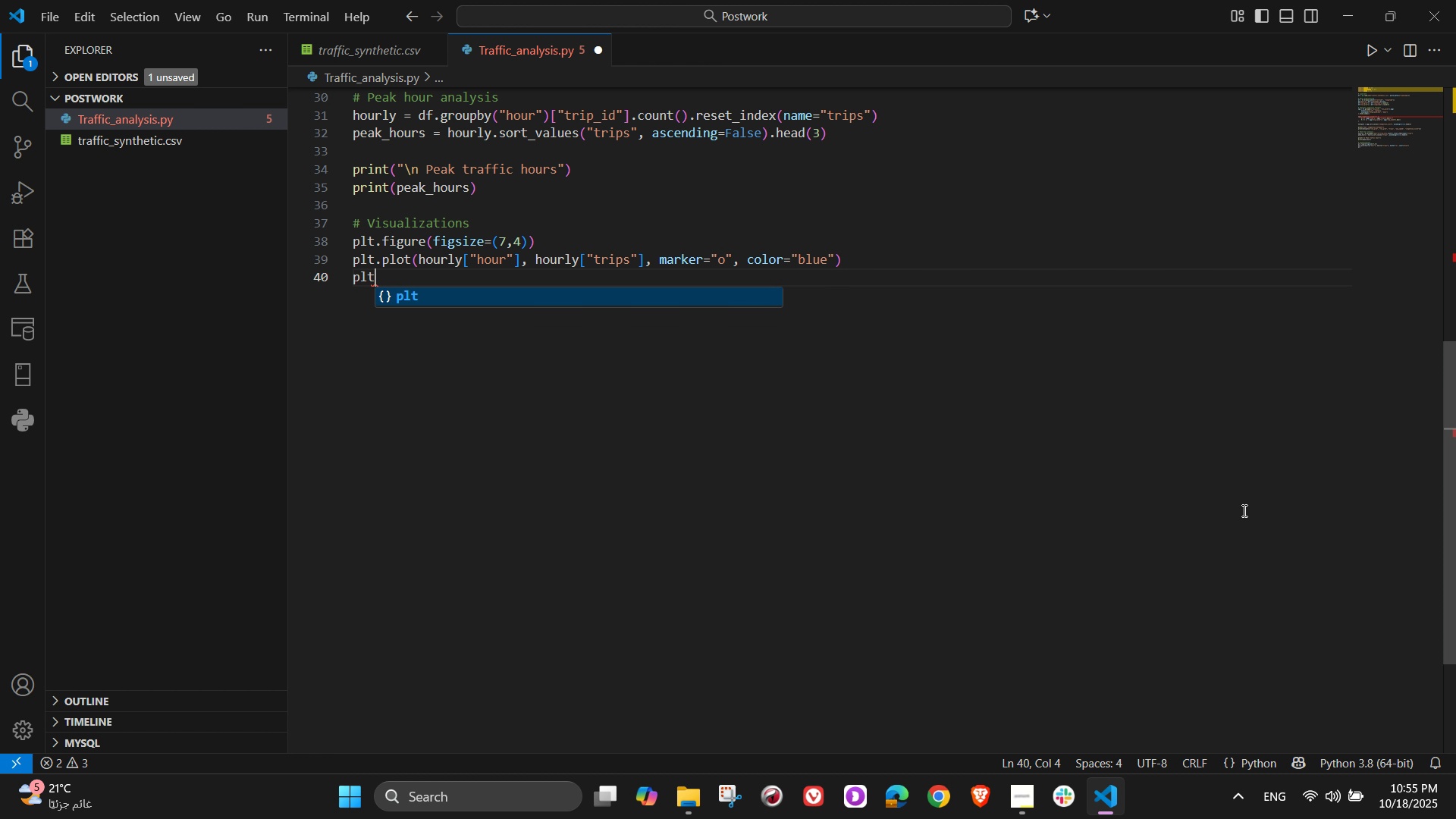 
type(.title()
 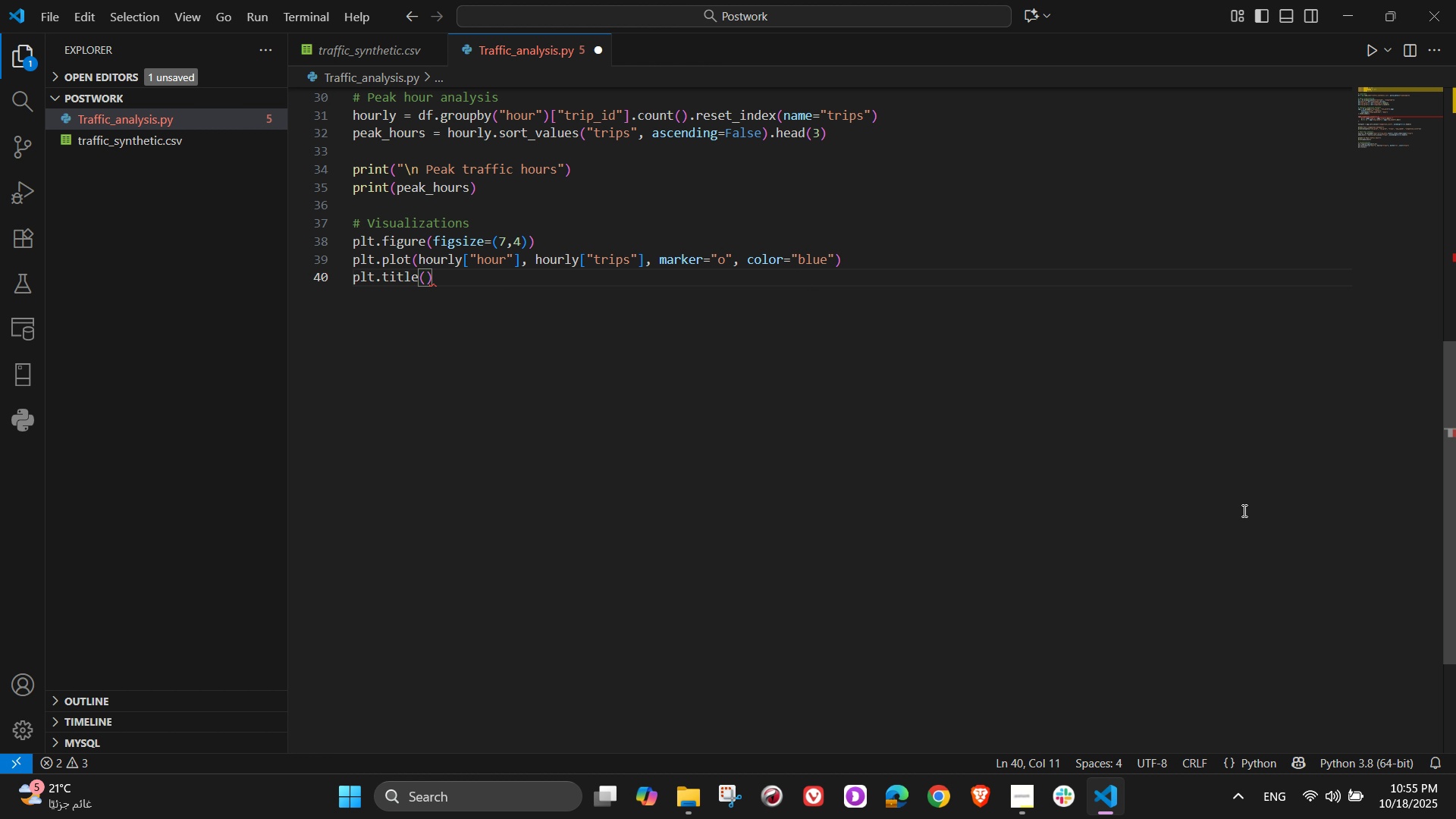 
wait(8.86)
 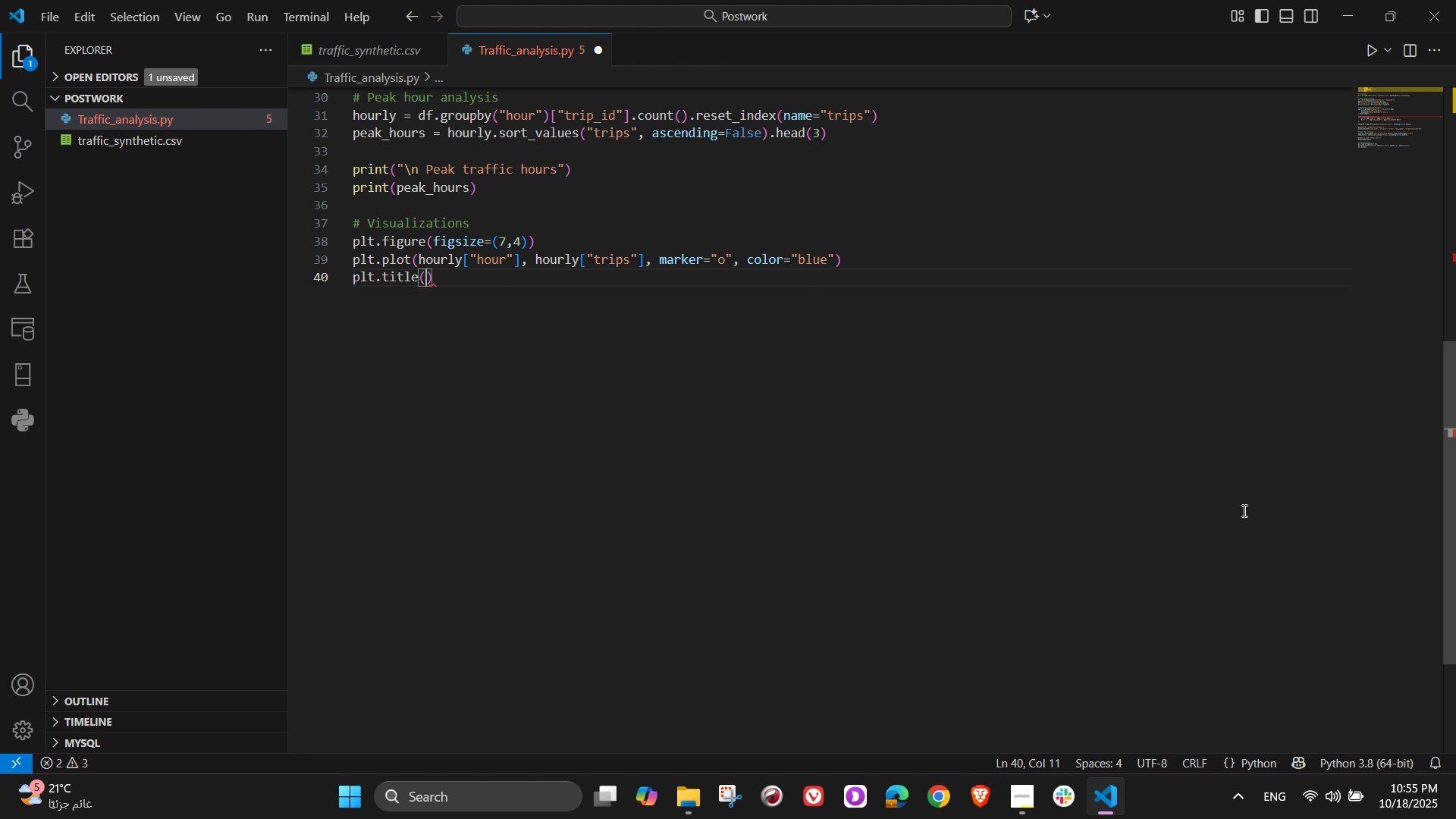 
type("Trips)
 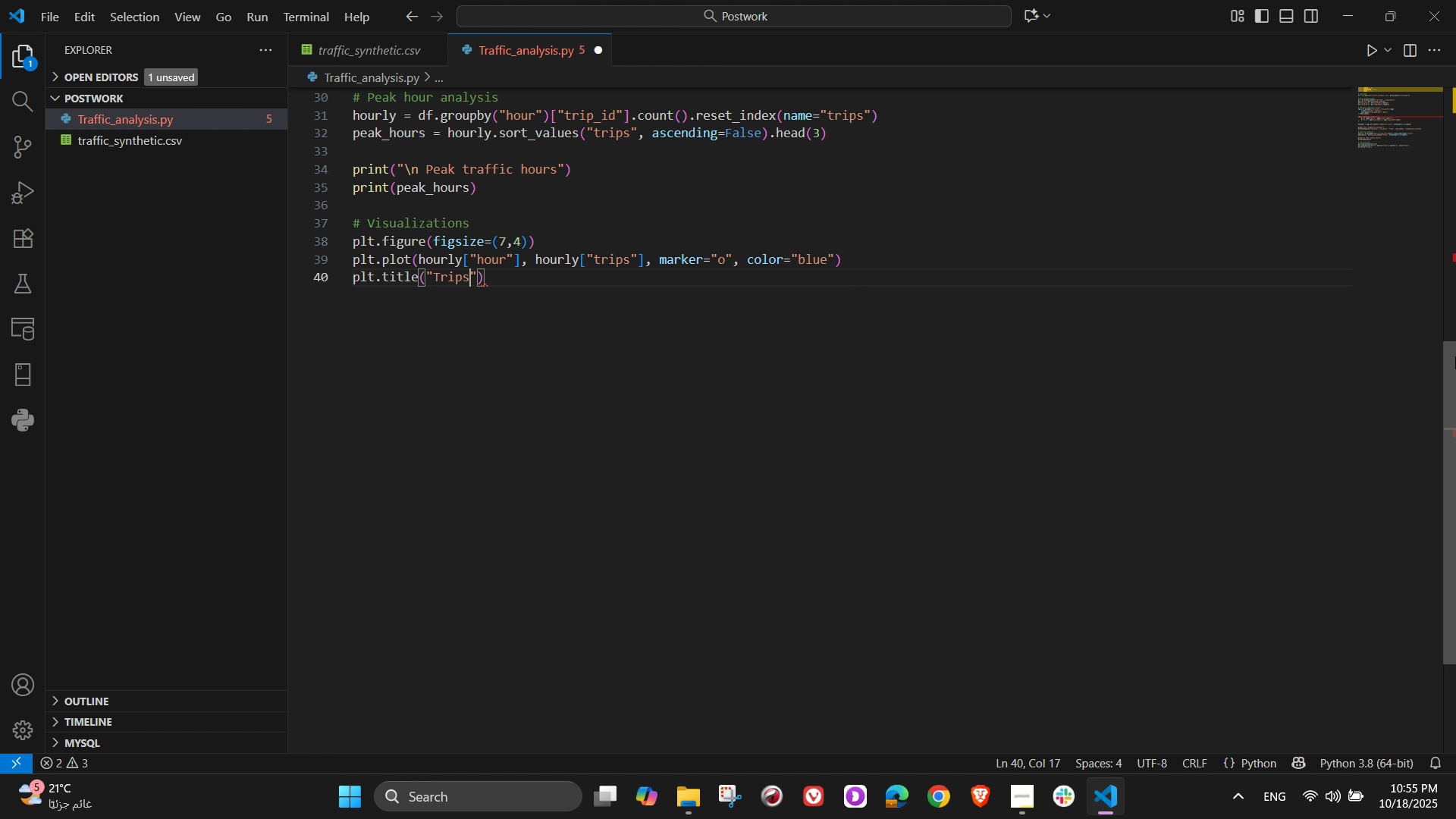 
type( by hour of day)
 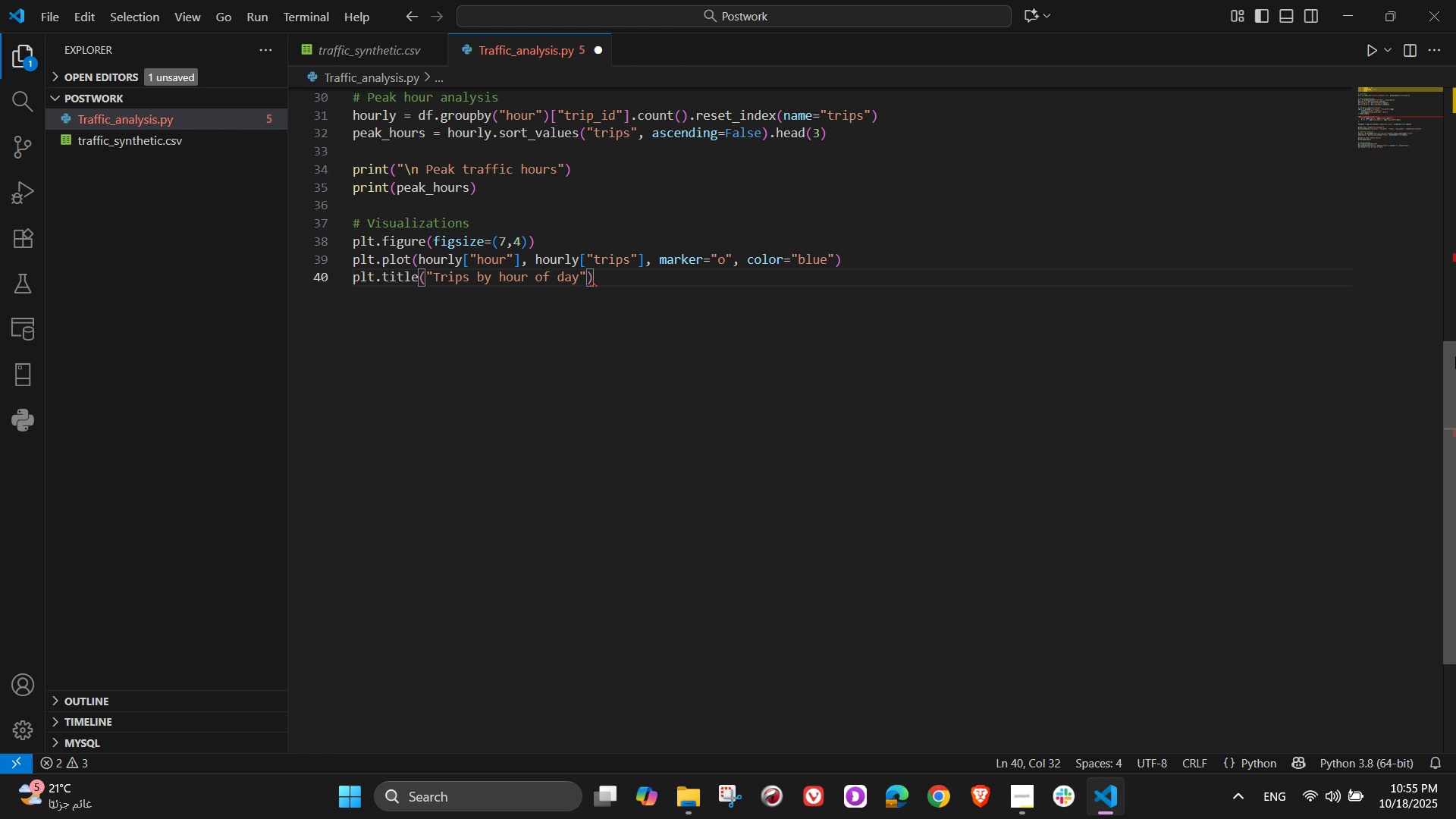 
key(ArrowRight)
 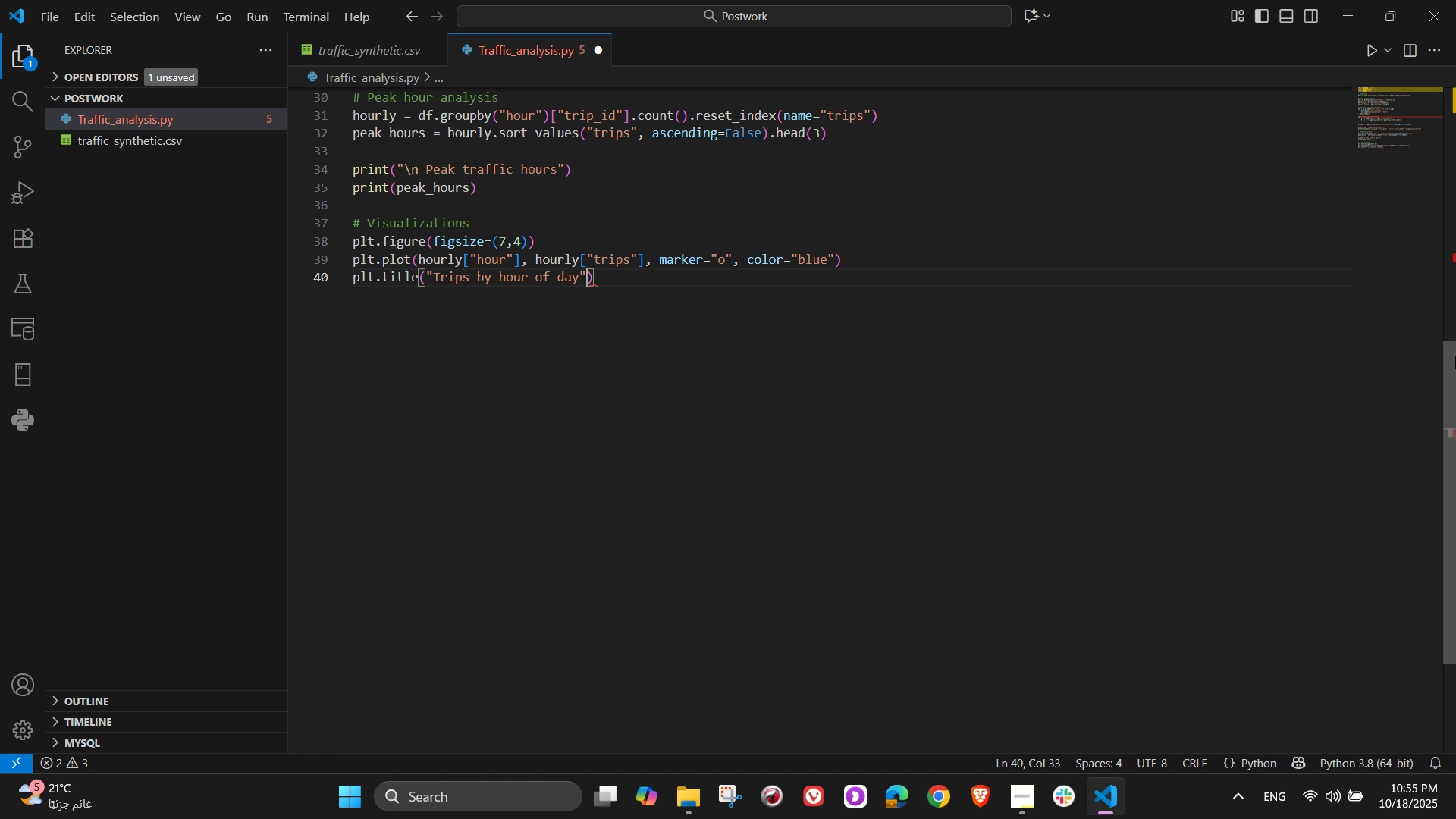 
key(ArrowRight)
 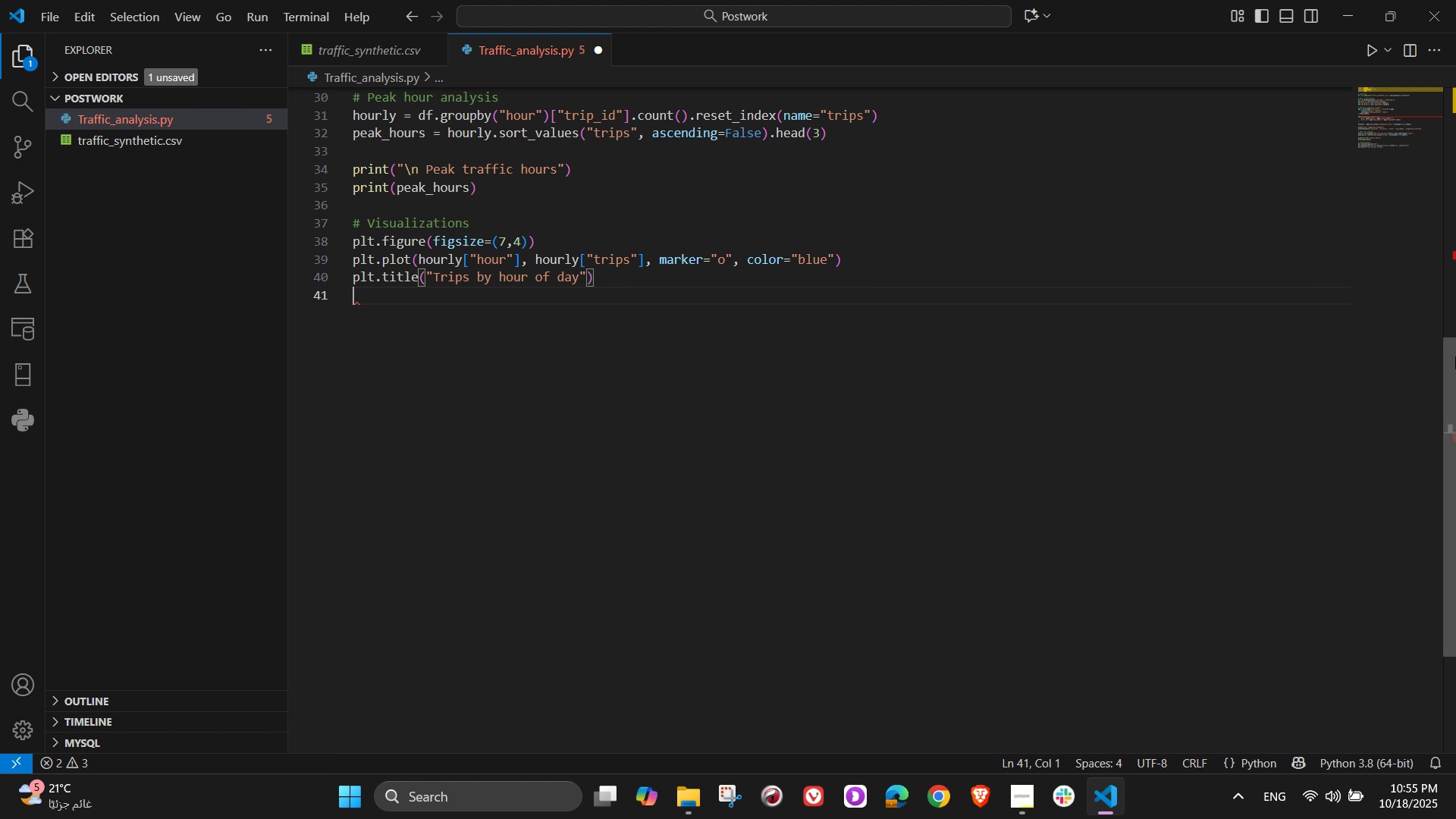 
key(NumpadEnter)
 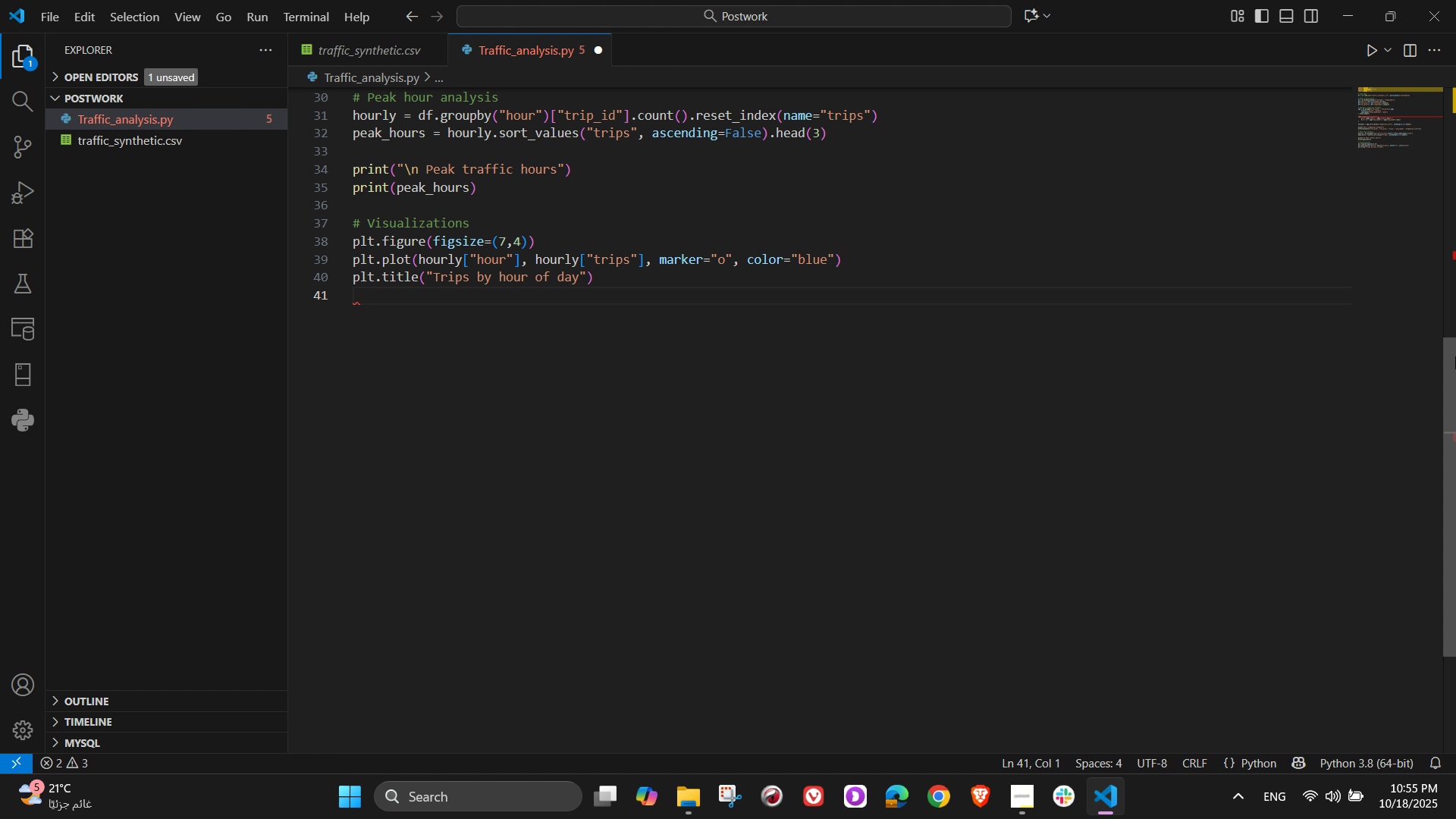 
wait(10.55)
 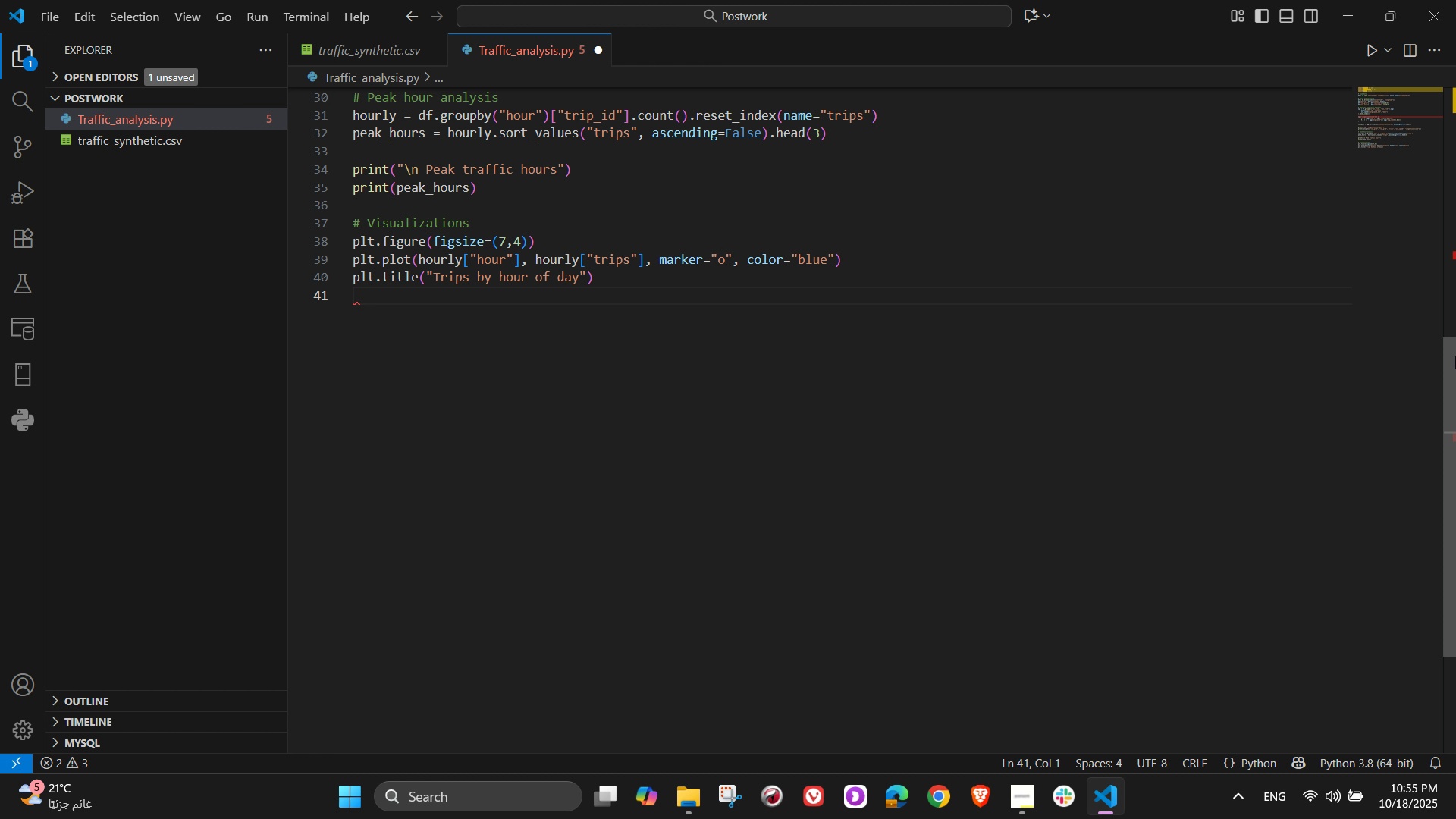 
type(plt.xlabel("Hour)
 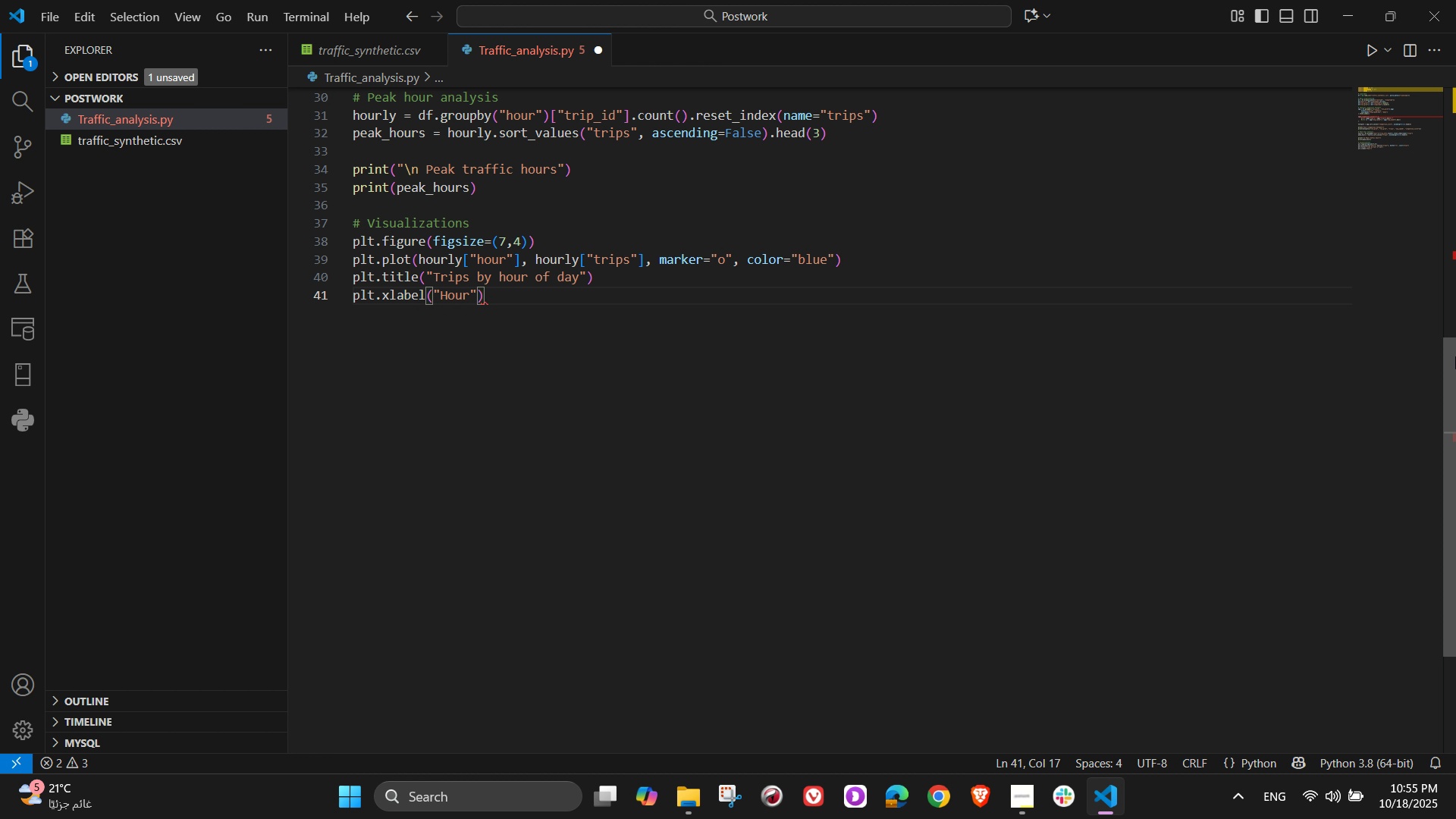 
key(ArrowRight)
 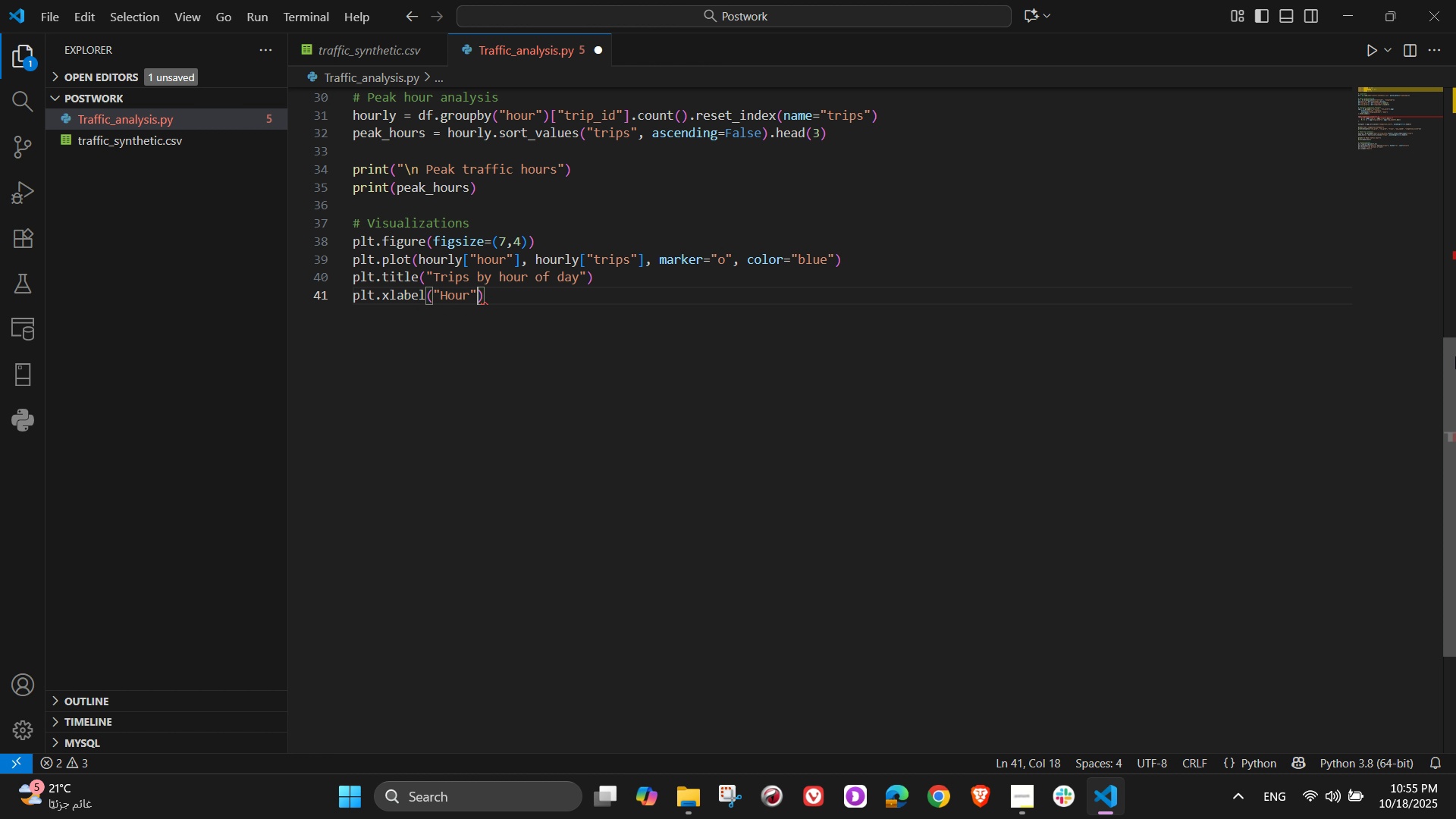 
key(ArrowRight)
 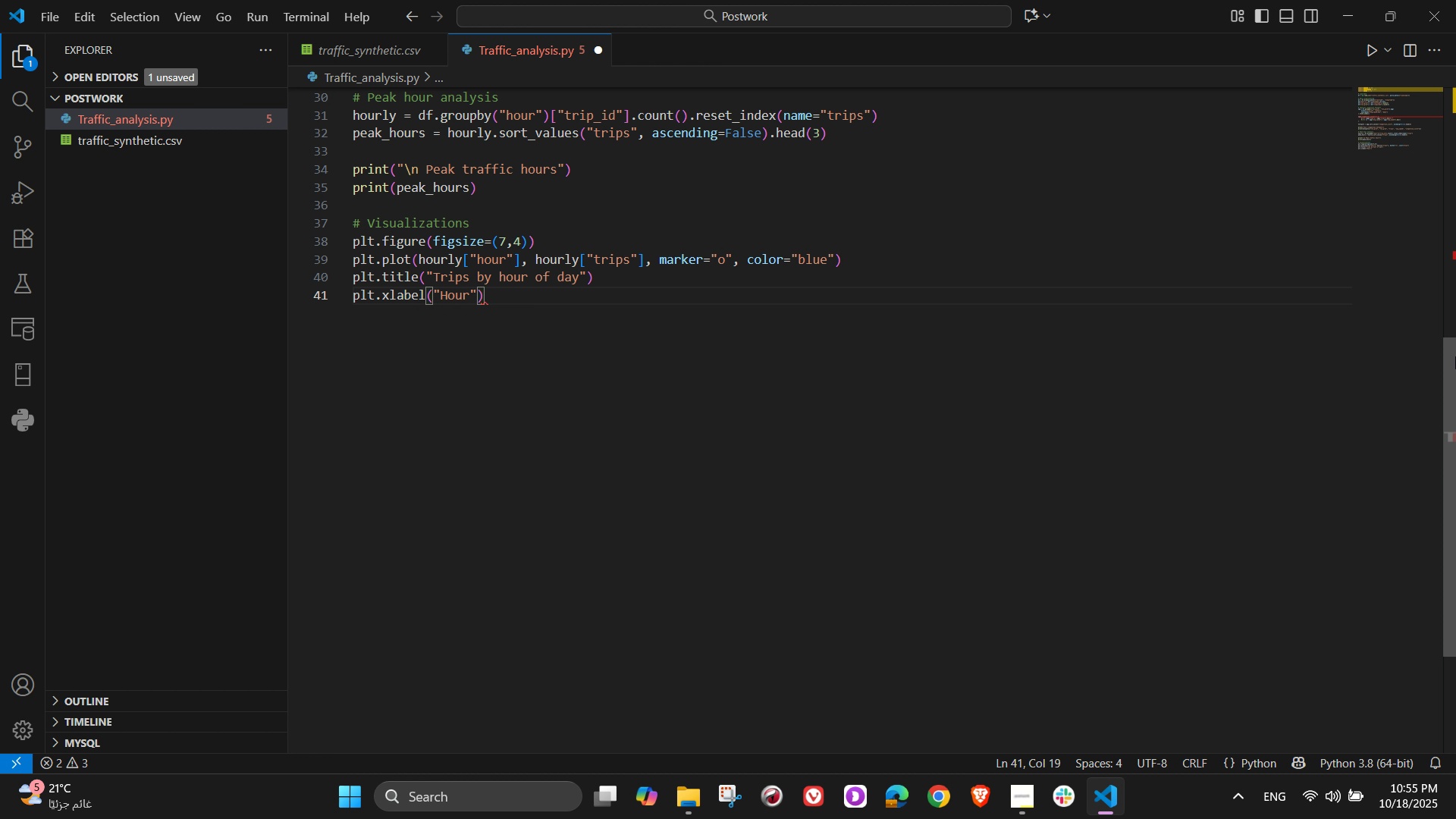 
key(Enter)
 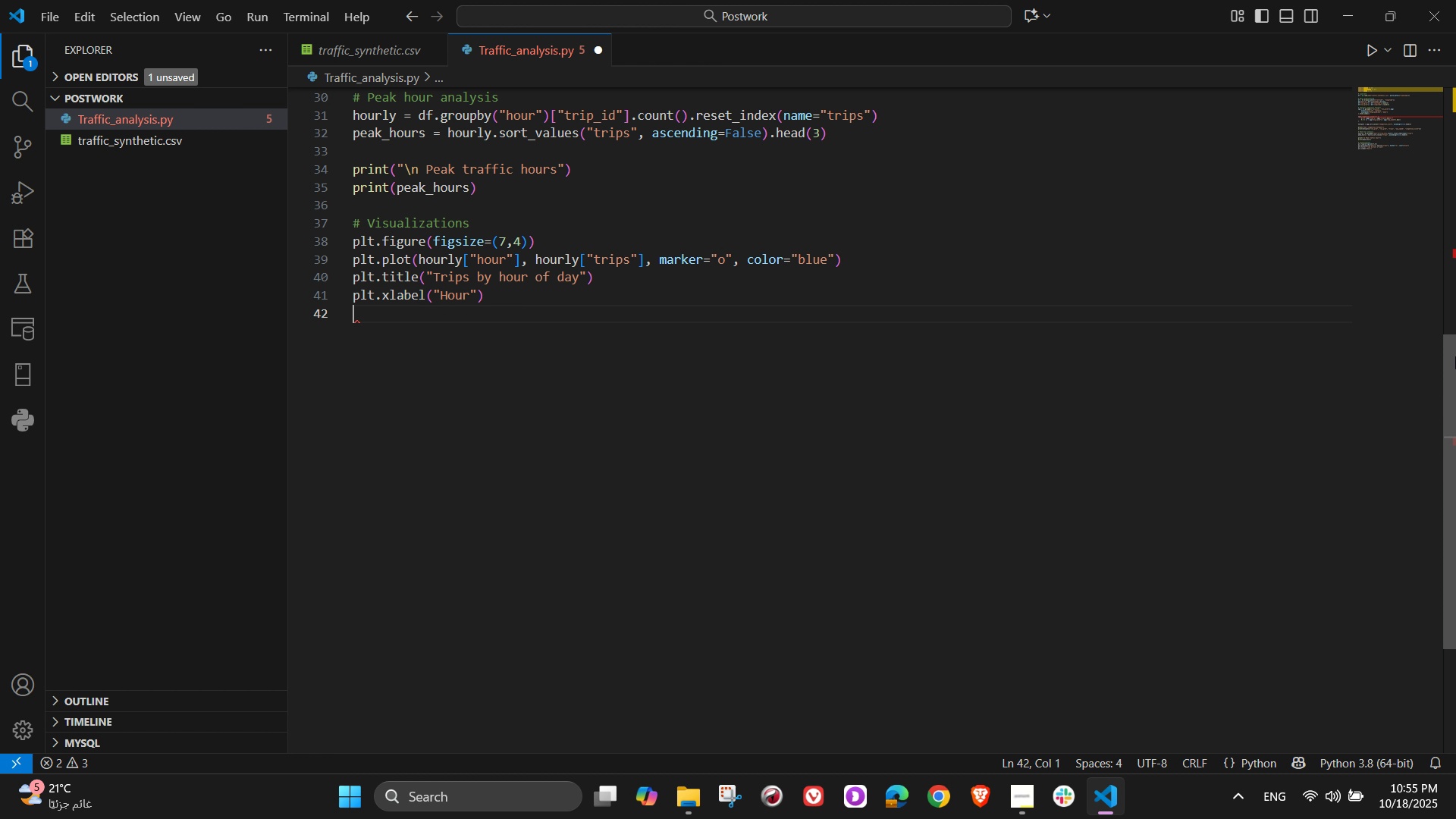 
type(plt.ylabel(")
 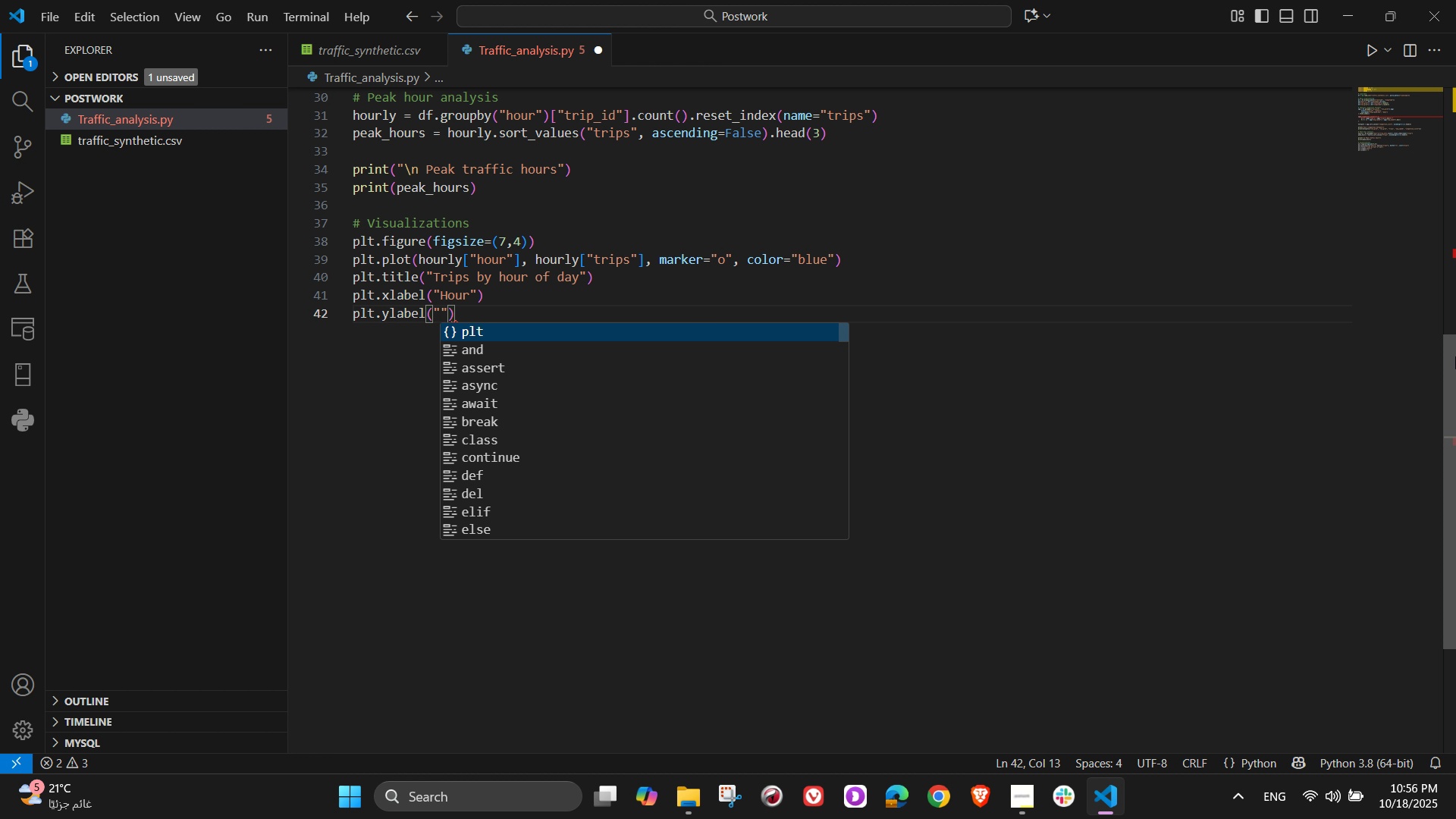 
wait(8.8)
 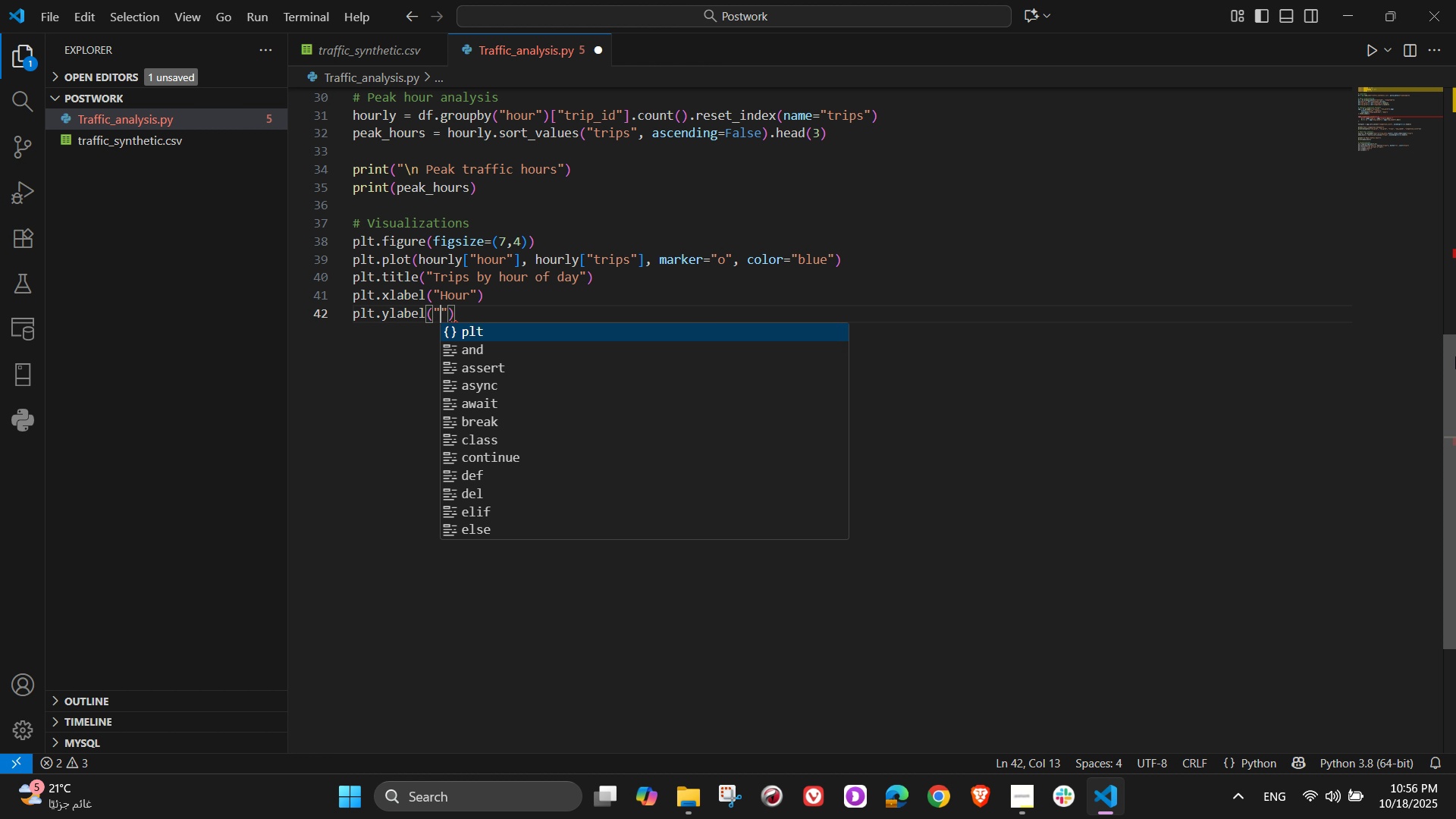 
type(n)
key(Backspace)
type(Number of trips)
 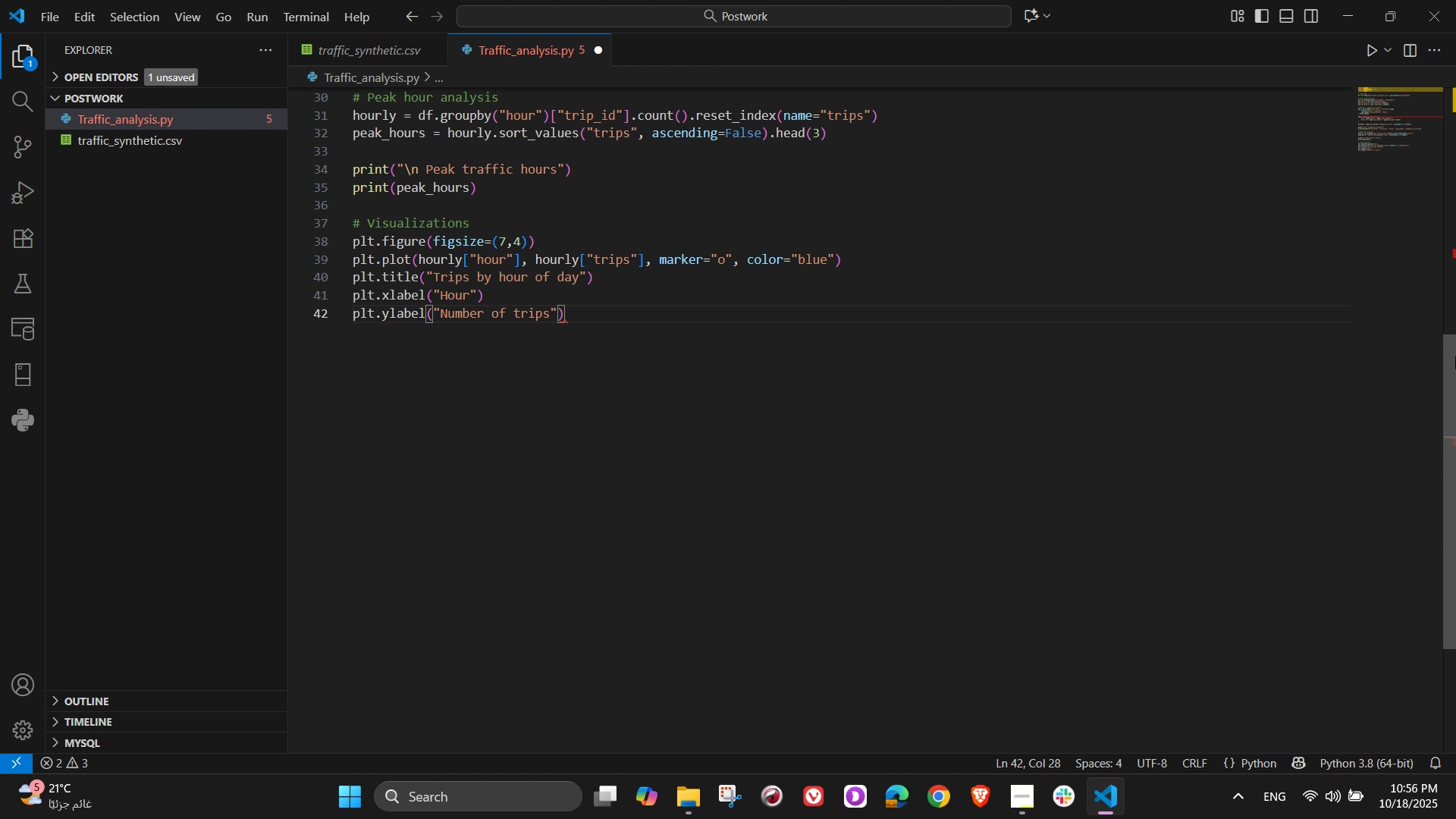 
key(ArrowRight)
 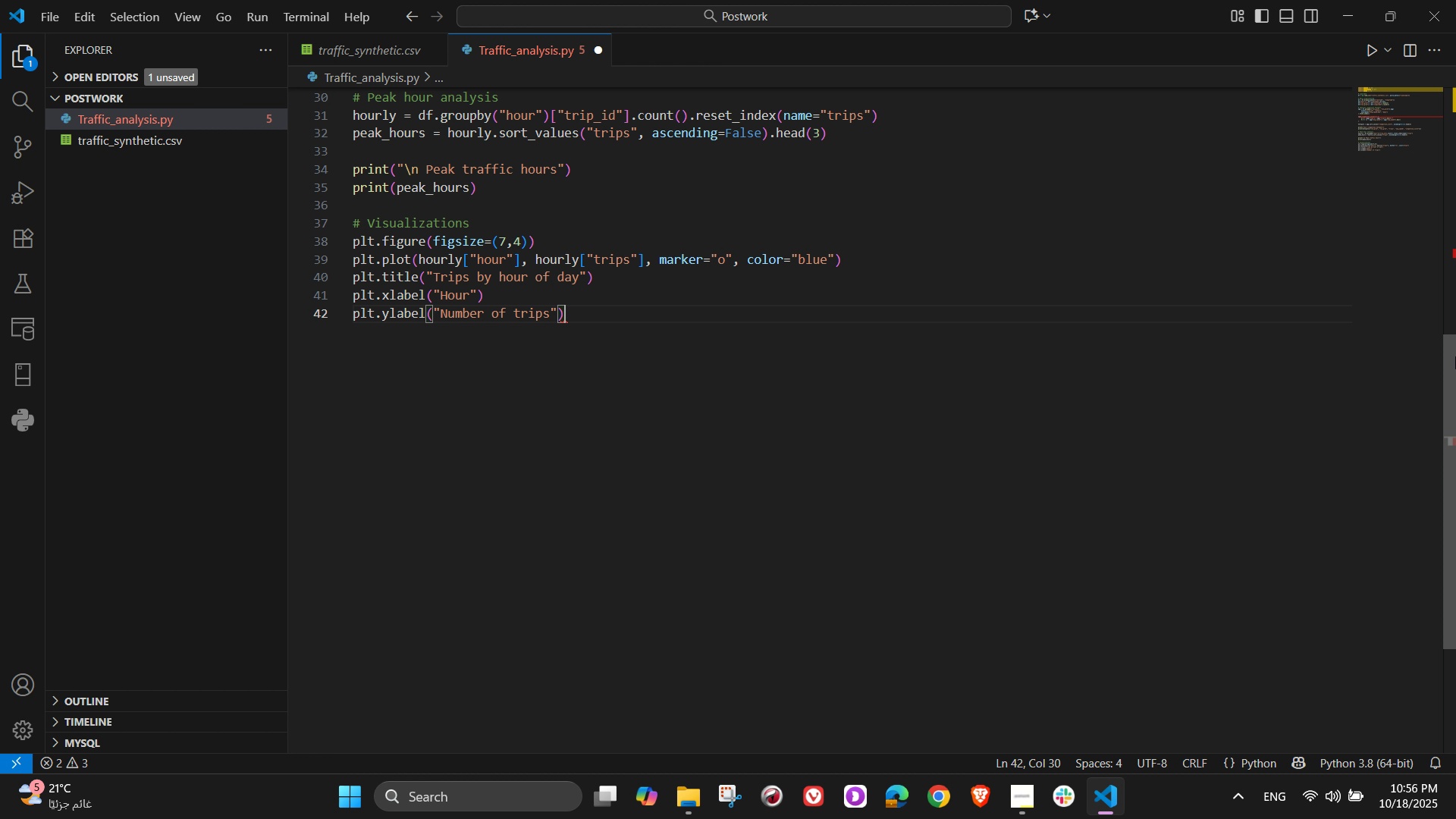 
key(ArrowRight)
 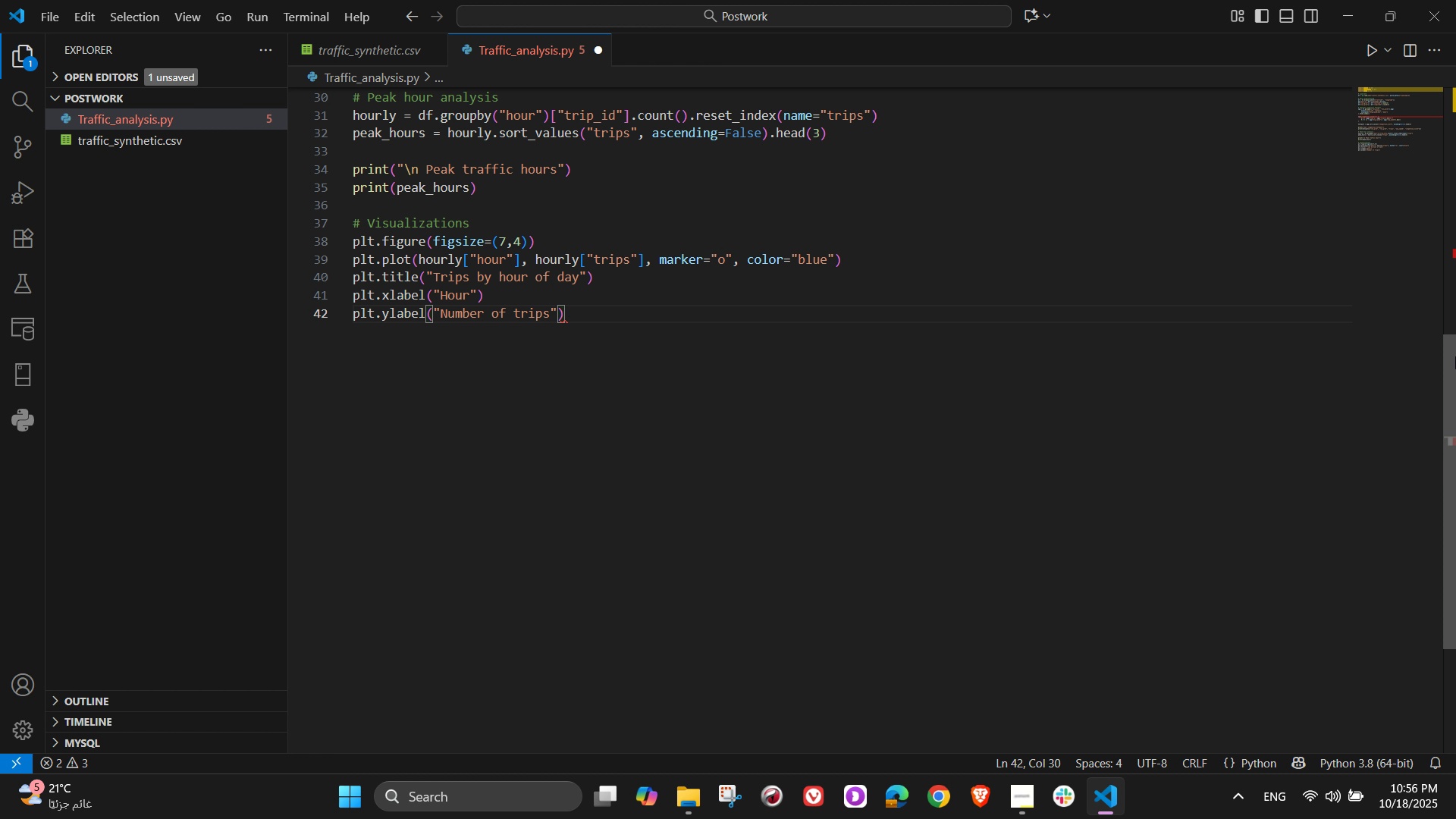 
key(Enter)
 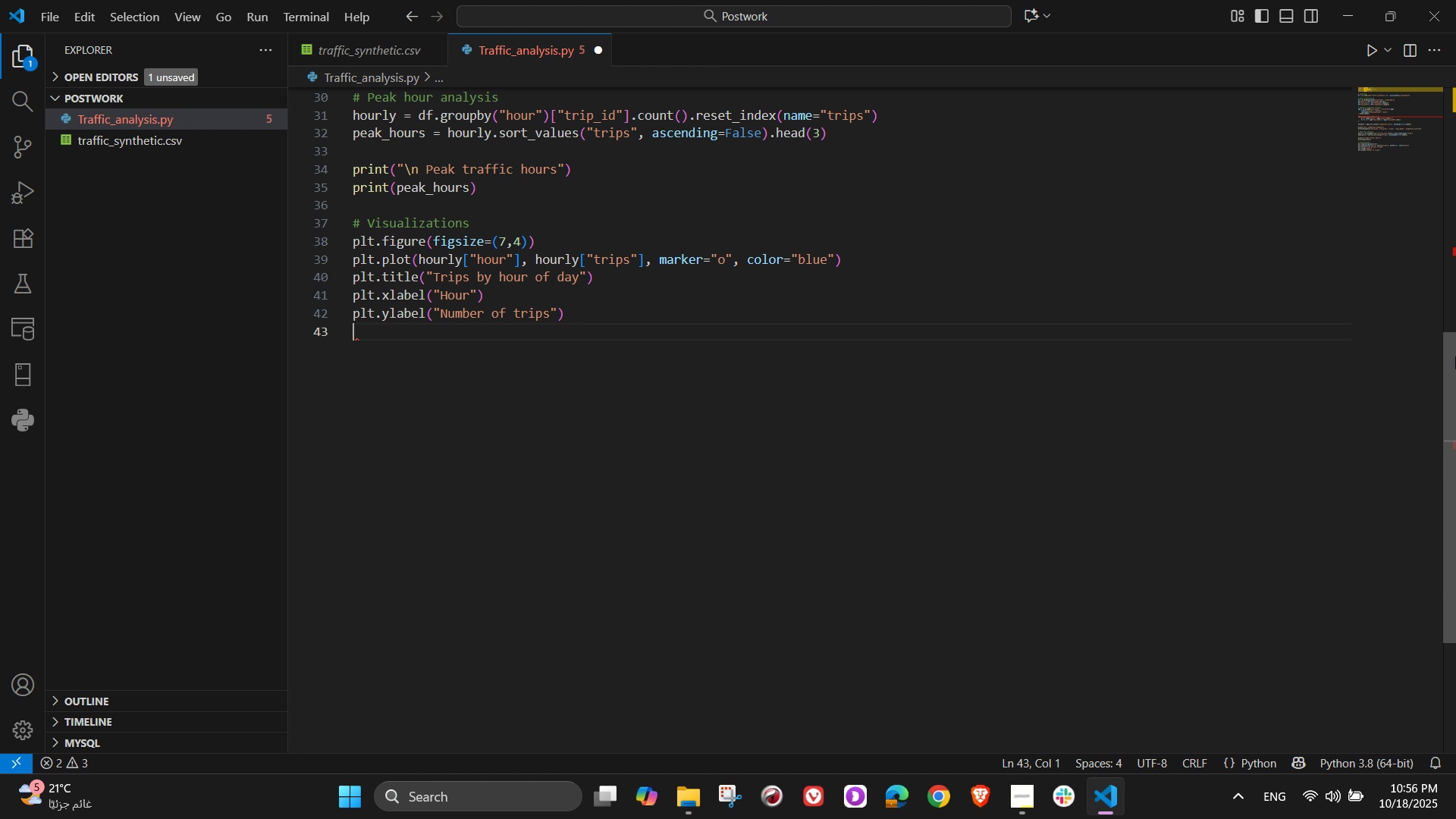 
type(plt.drid(Trui)
key(Backspace)
type(e)
 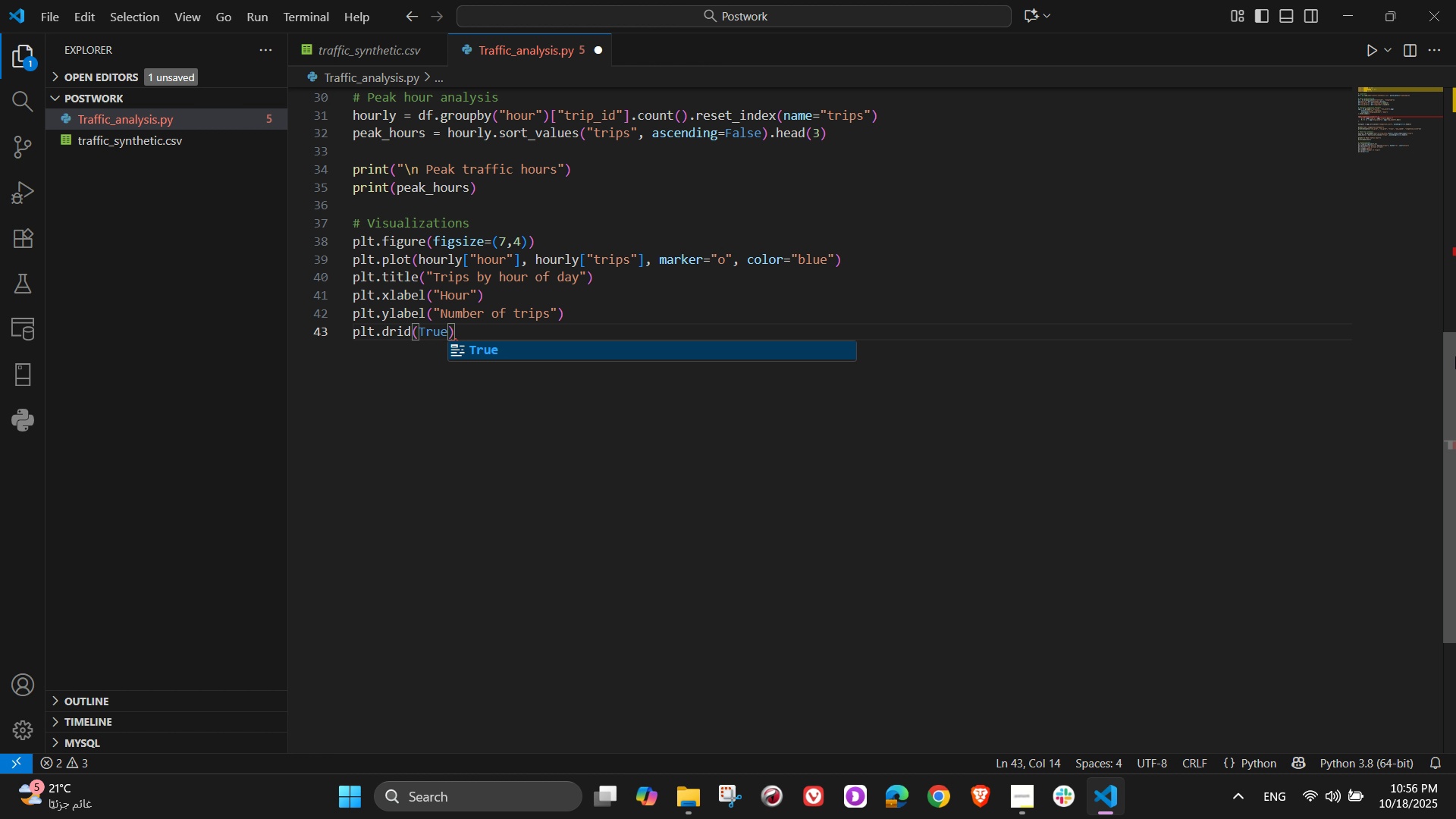 
key(ArrowRight)
 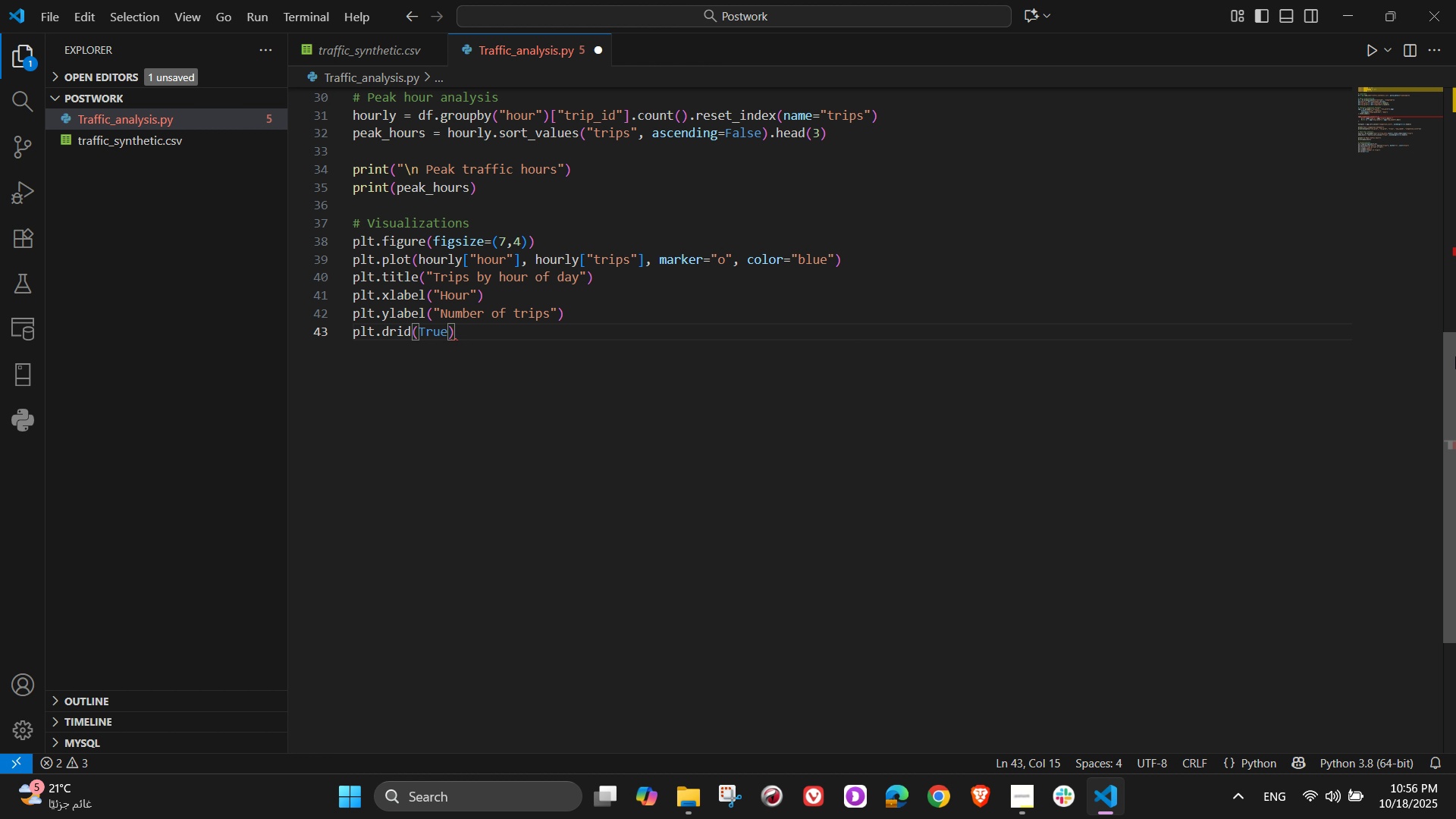 
key(ArrowRight)
 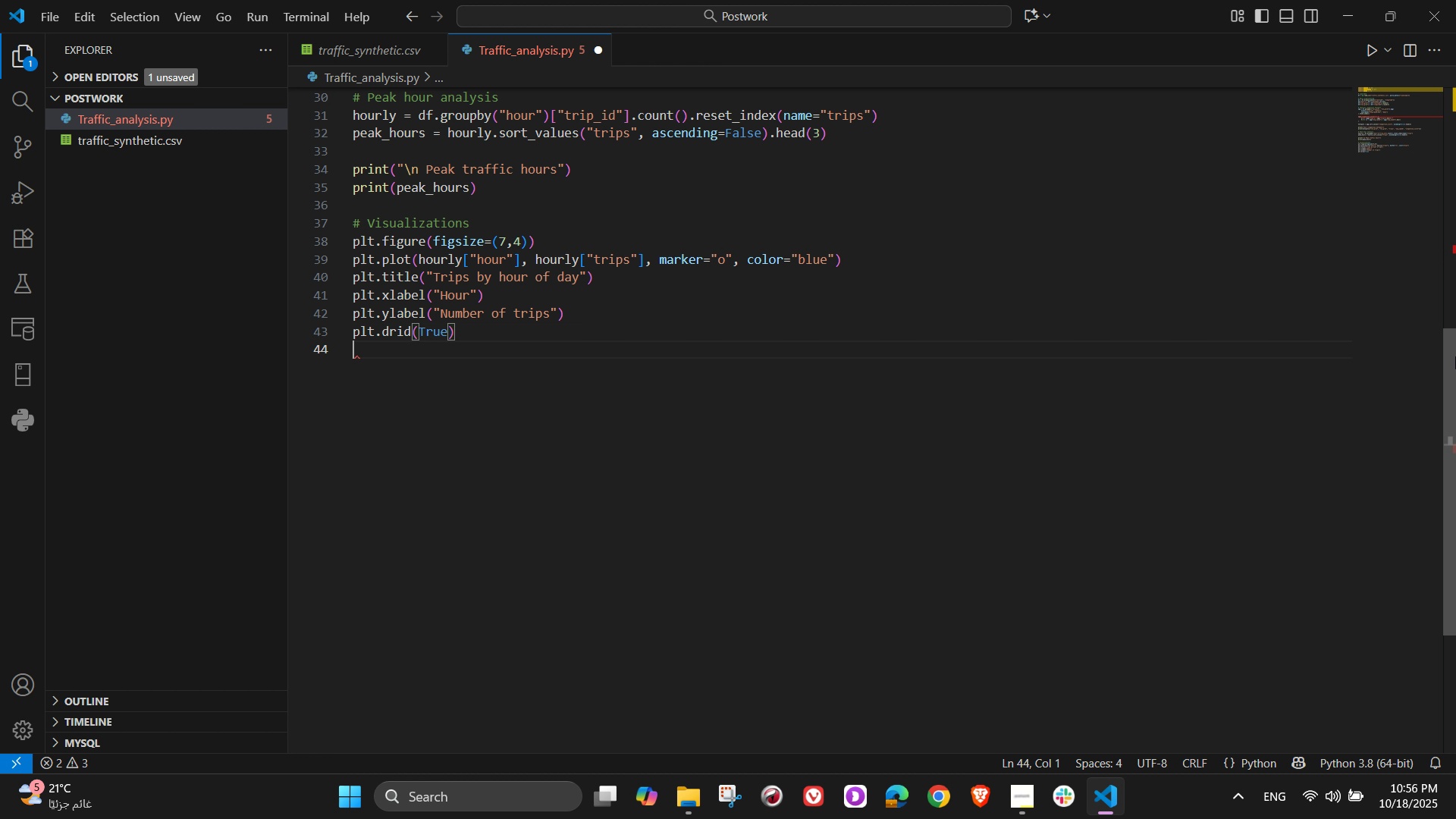 
key(Enter)
 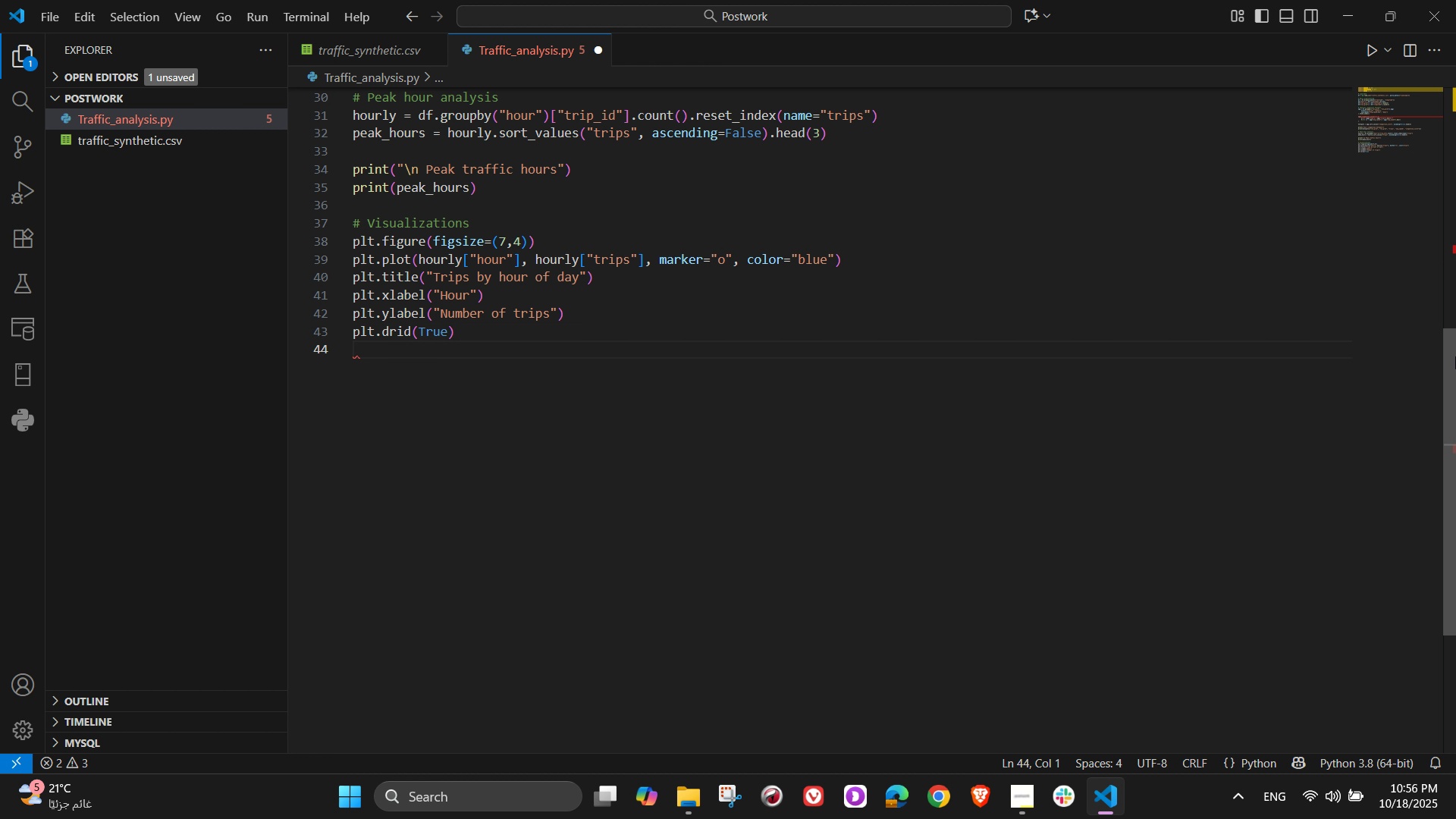 
type(plt)
 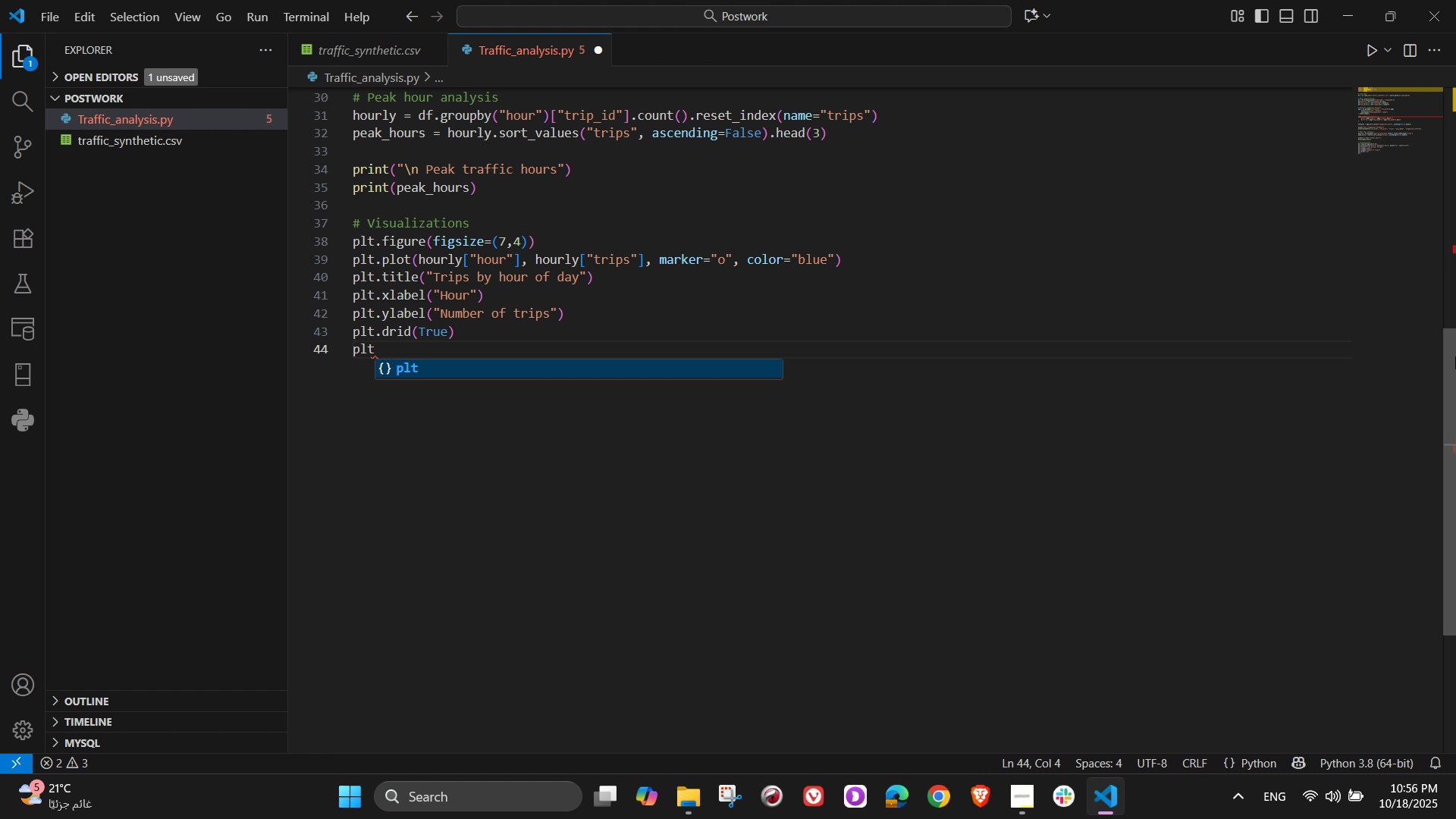 
type(.show()
 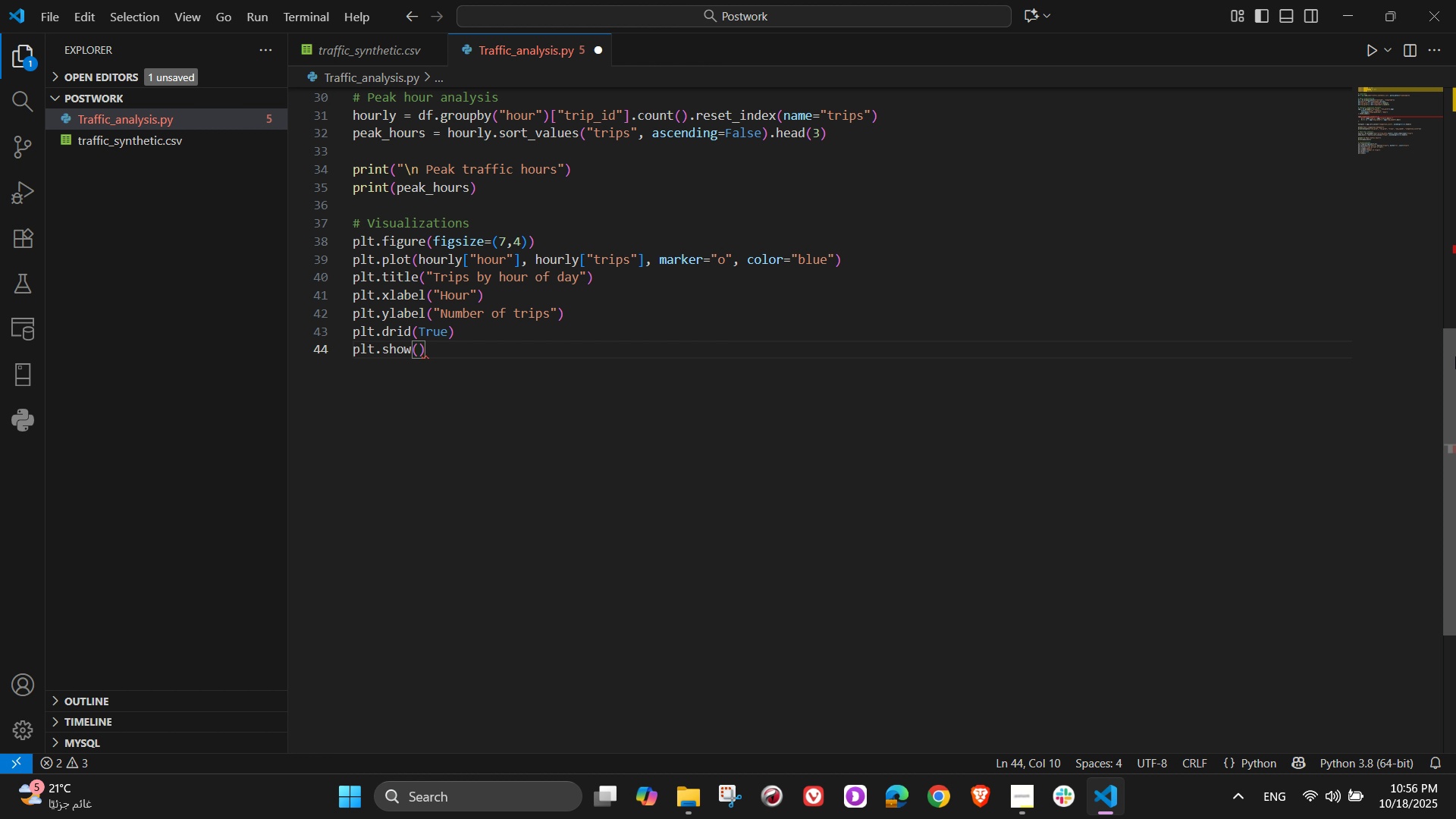 
wait(10.76)
 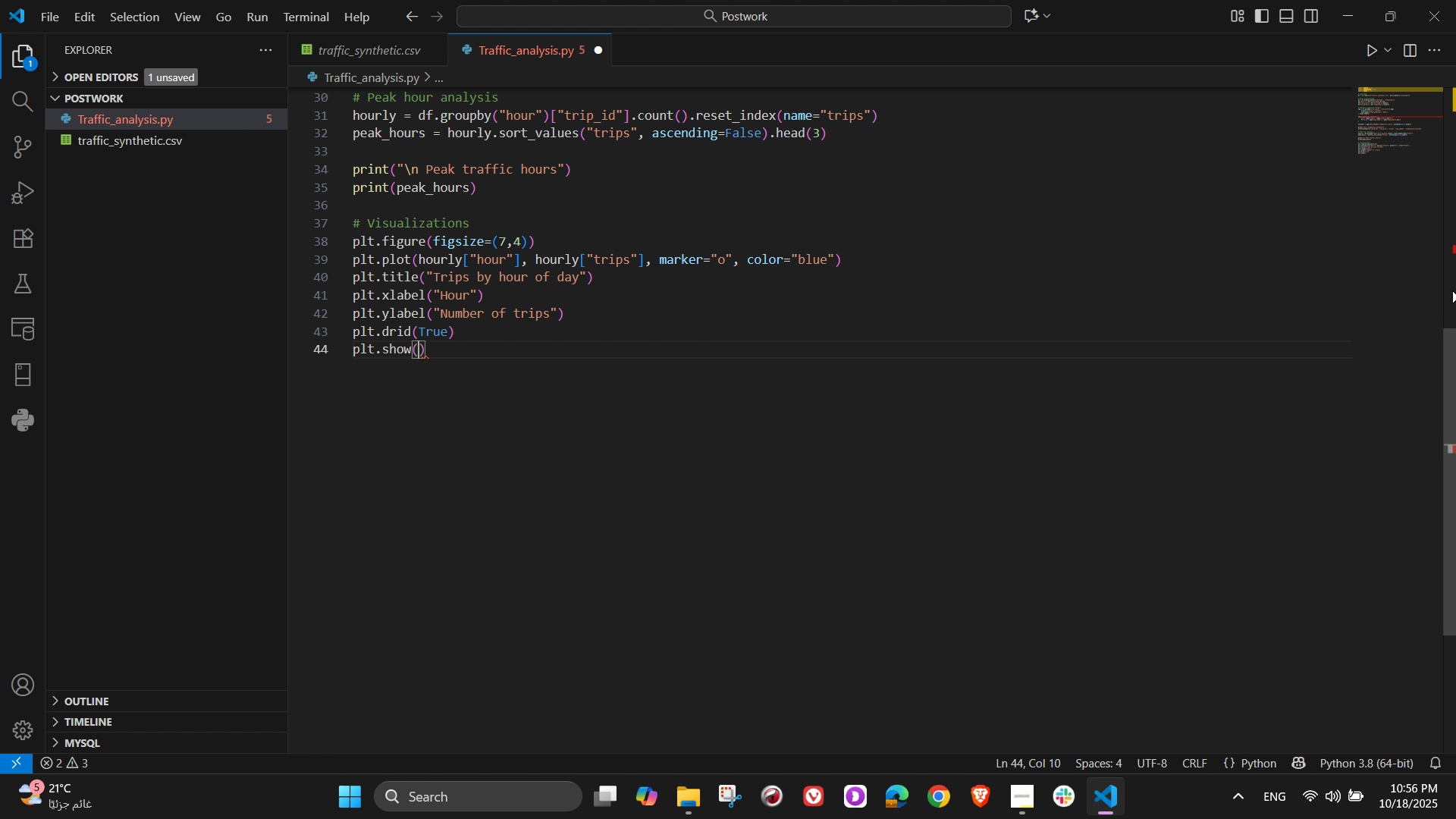 
key(NumpadEnter)
 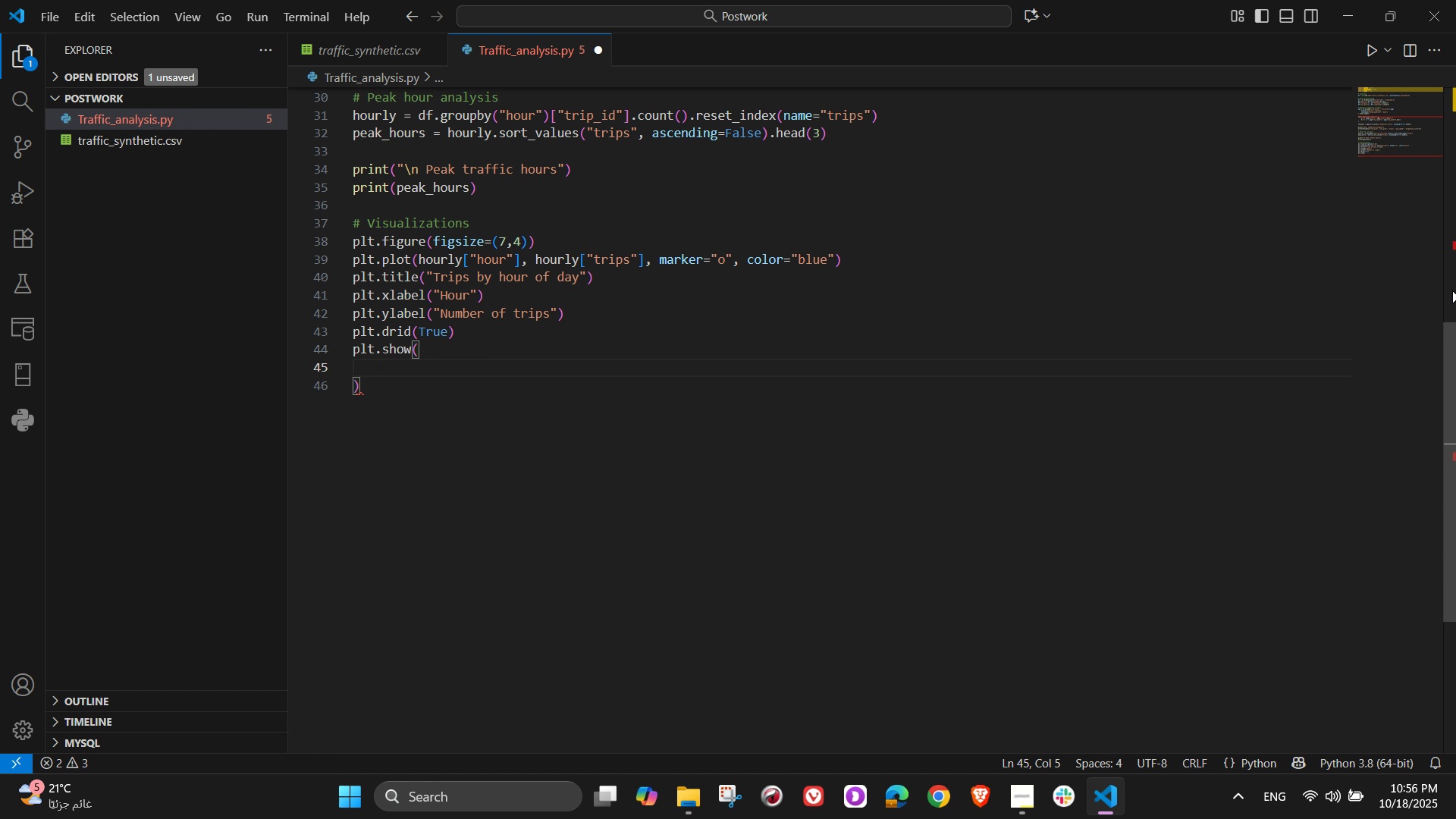 
key(Backspace)
 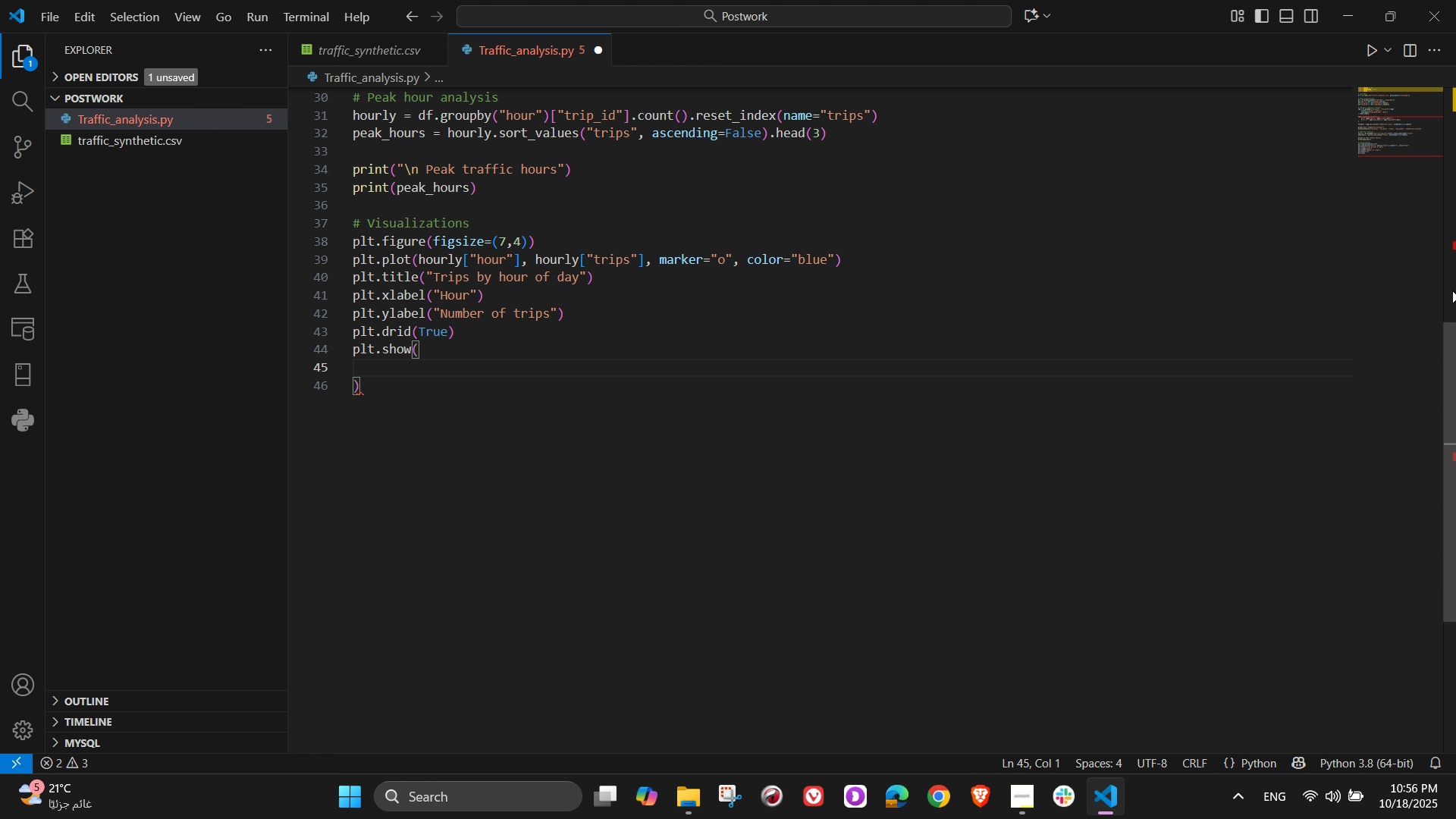 
key(Backspace)
 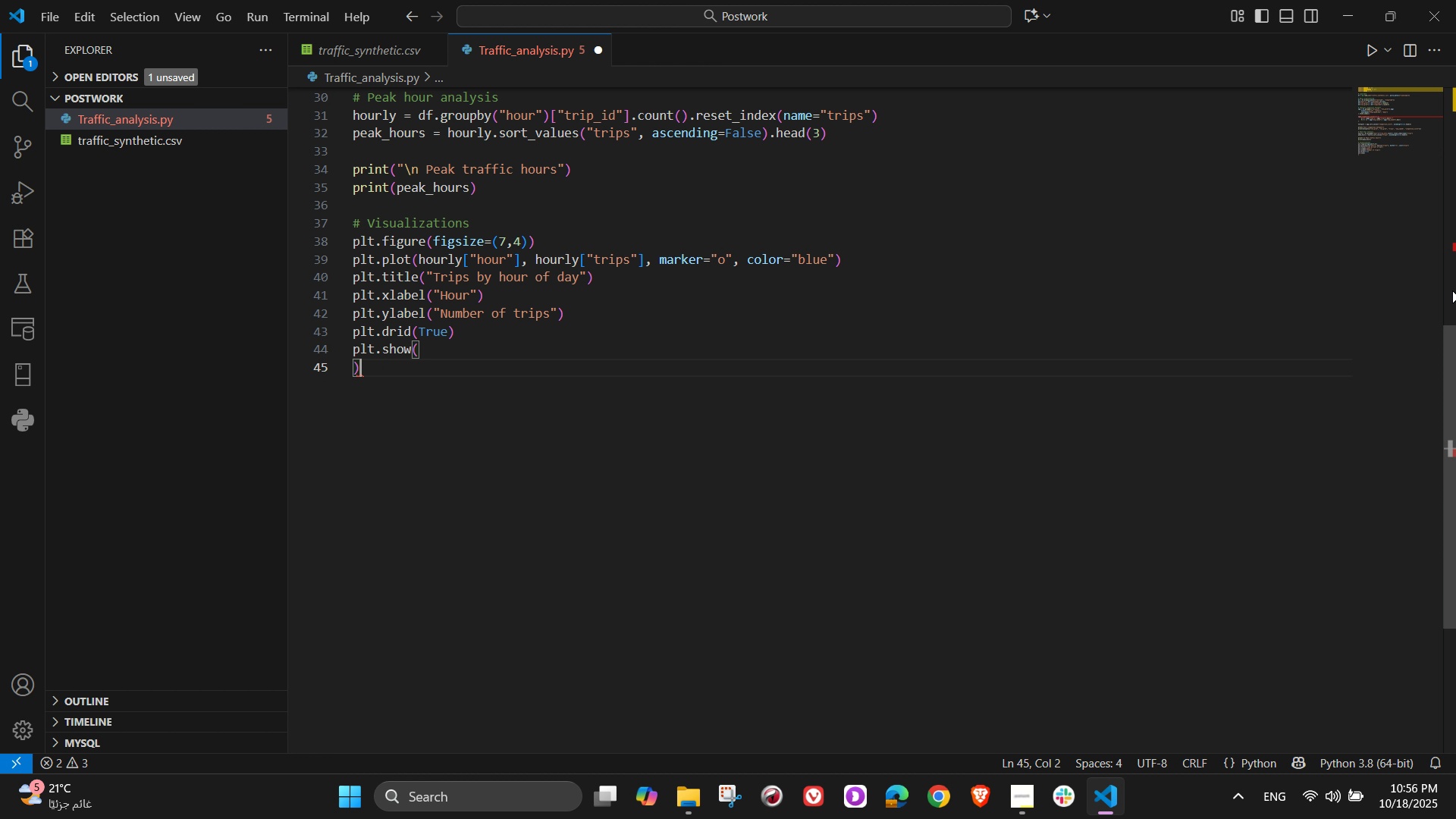 
key(ArrowDown)
 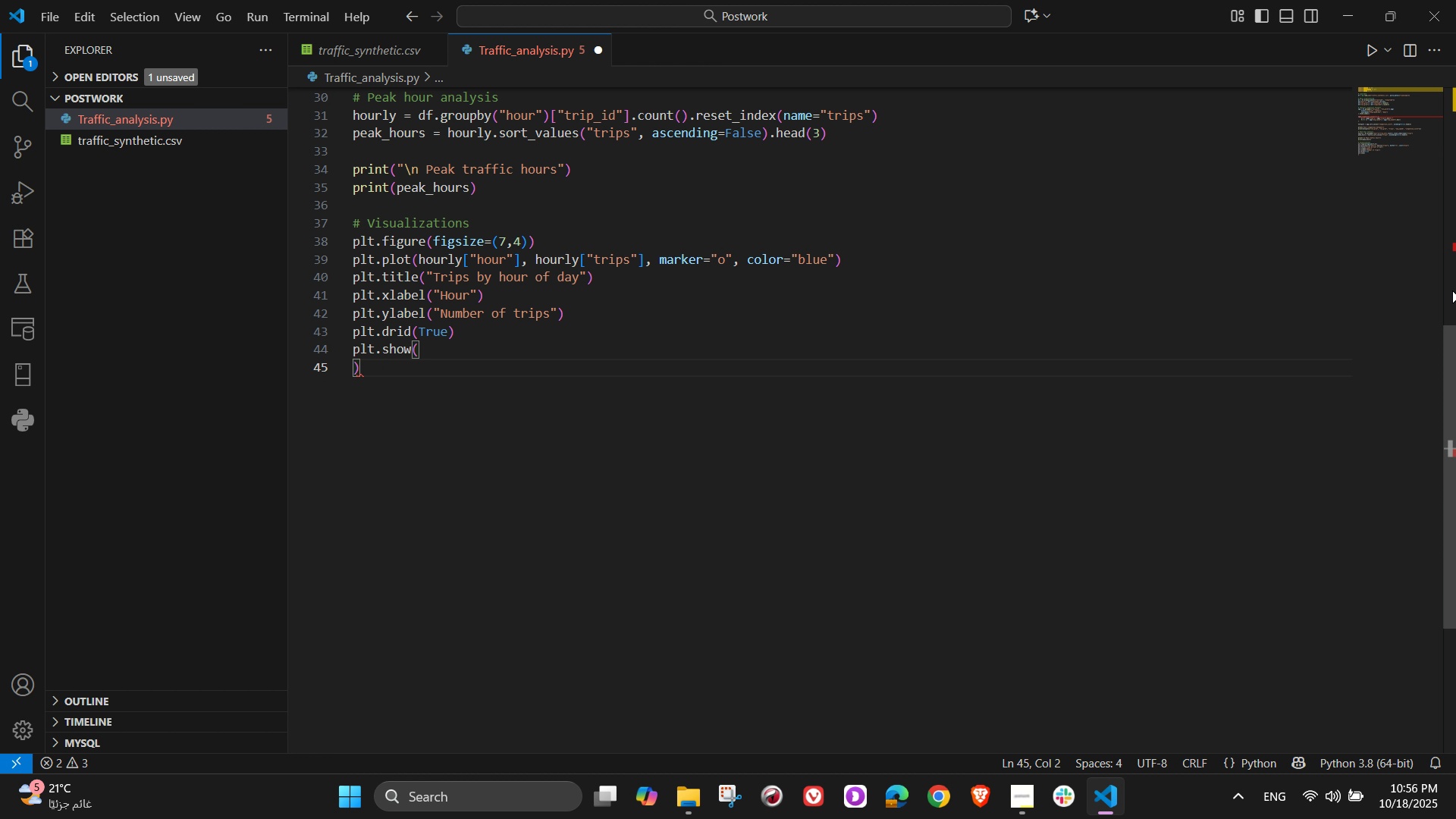 
key(ArrowLeft)
 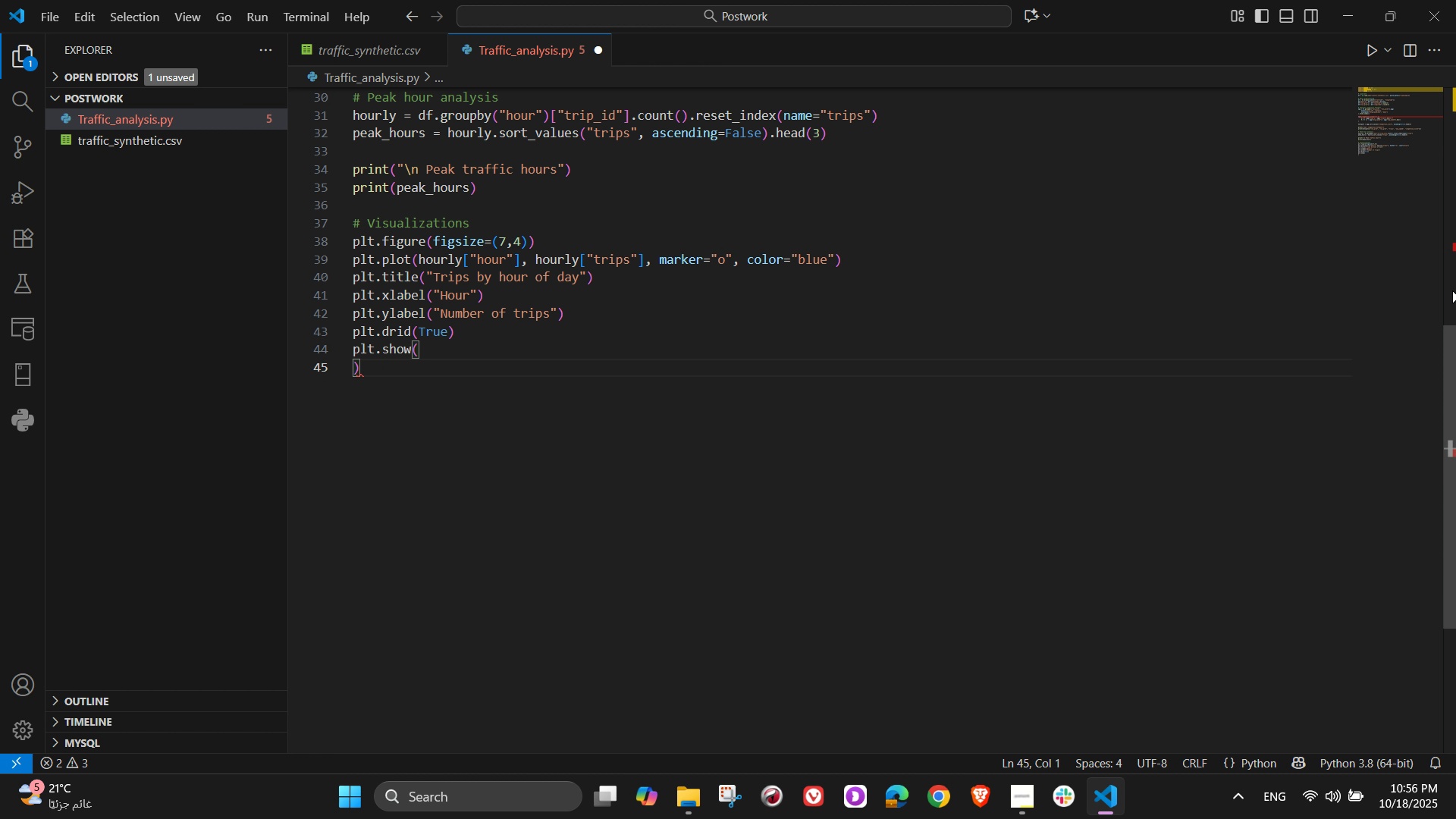 
key(Backspace)
 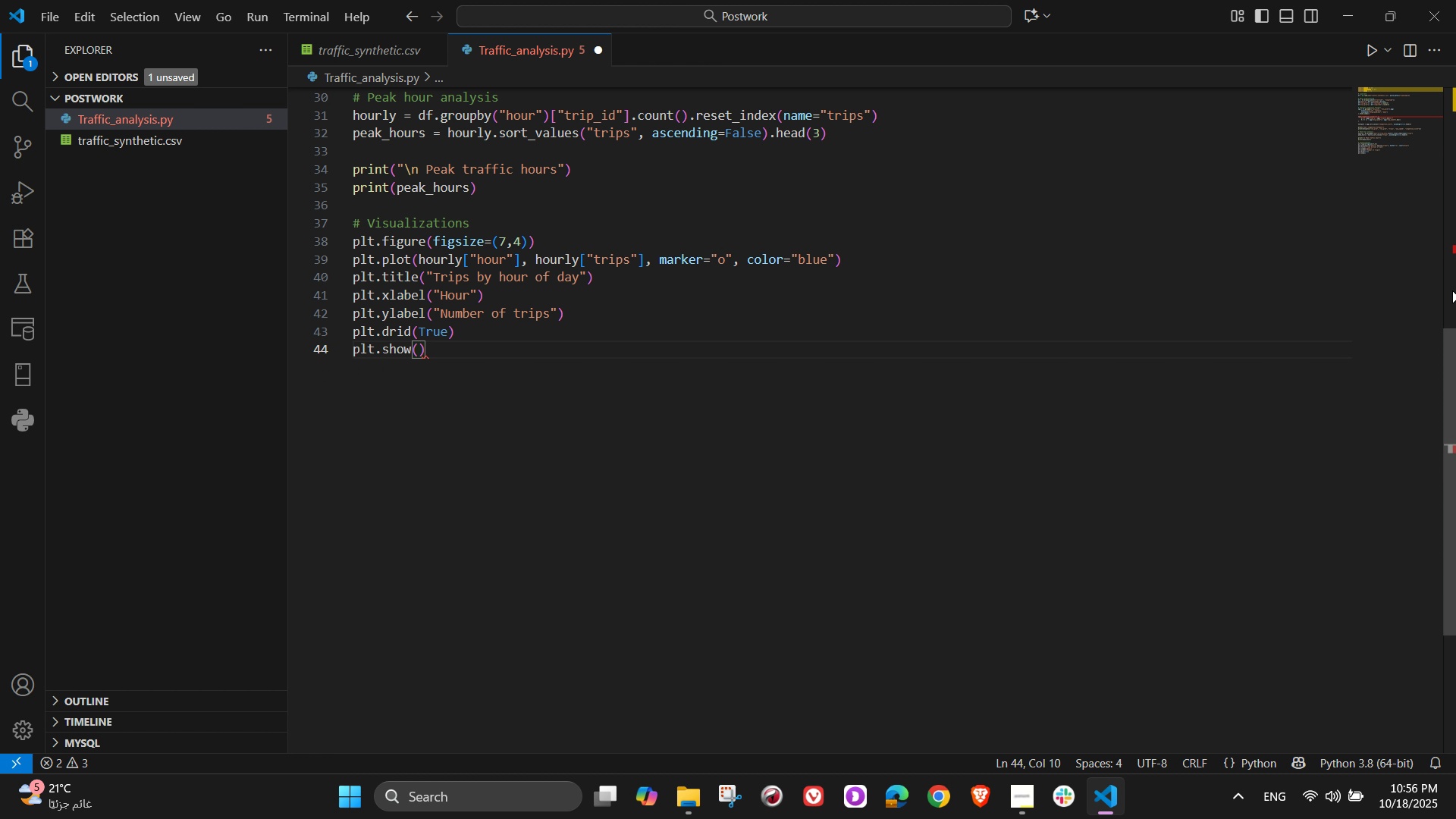 
key(ArrowRight)
 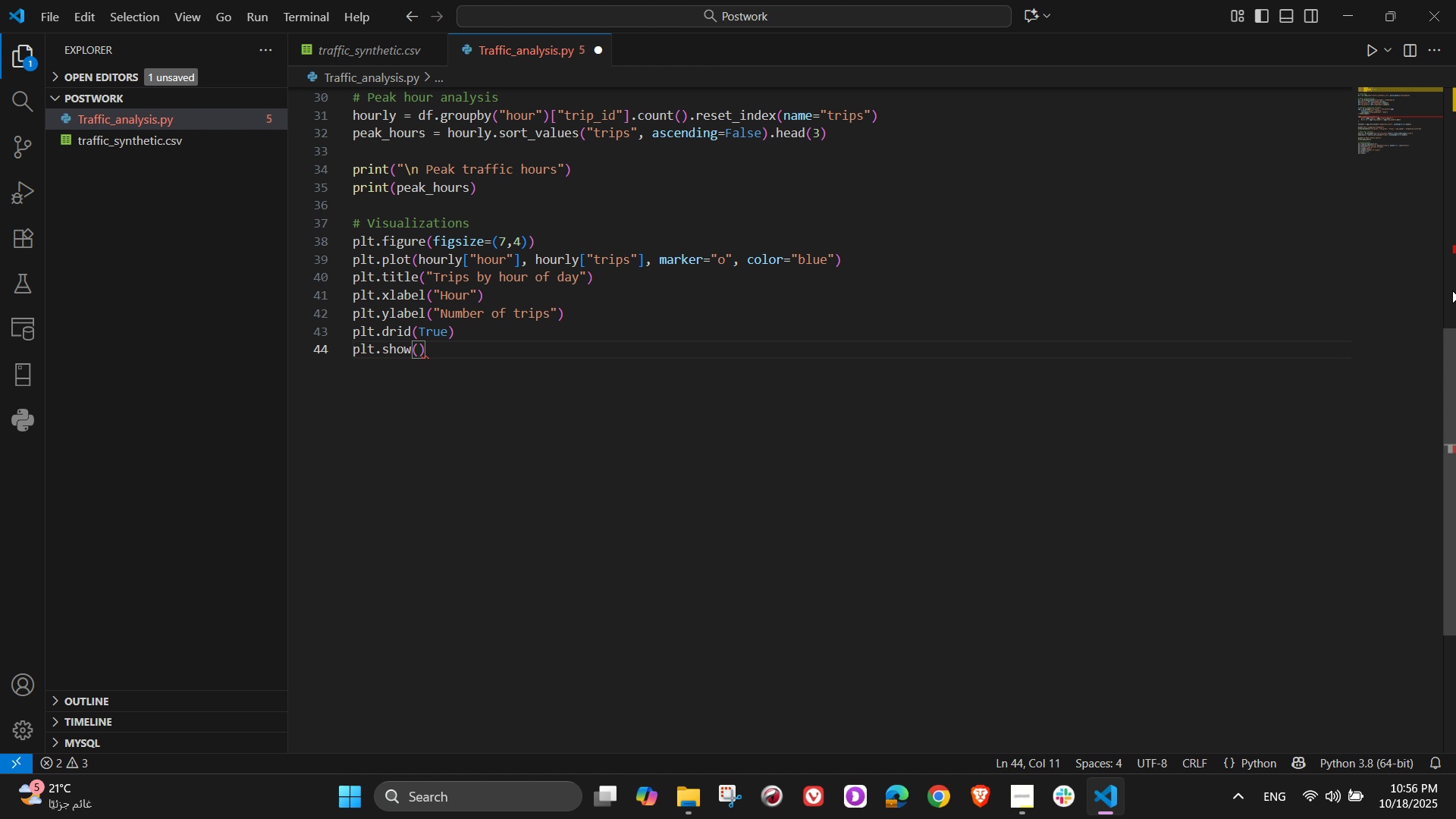 
key(NumpadEnter)
 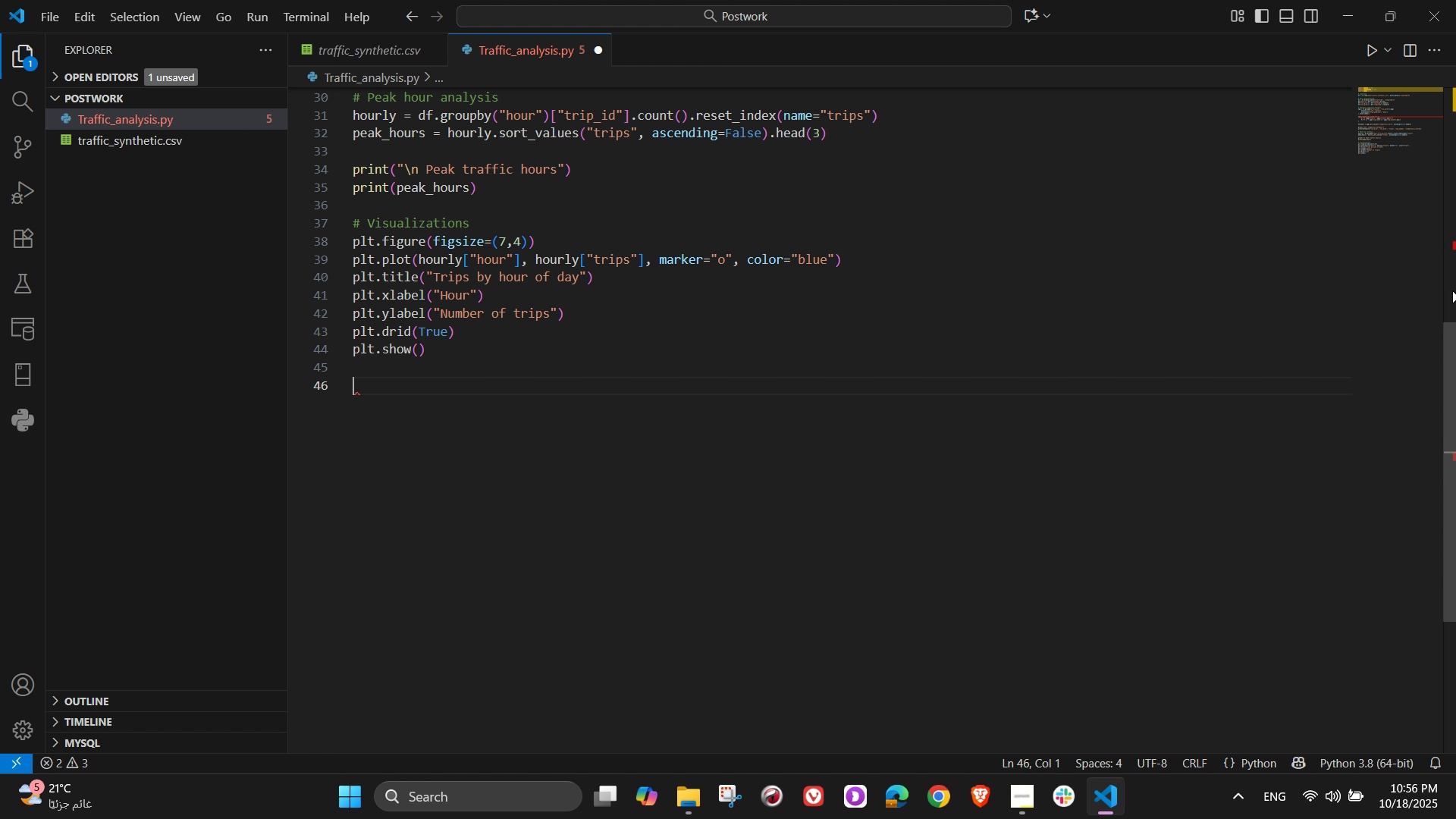 
key(NumpadEnter)
 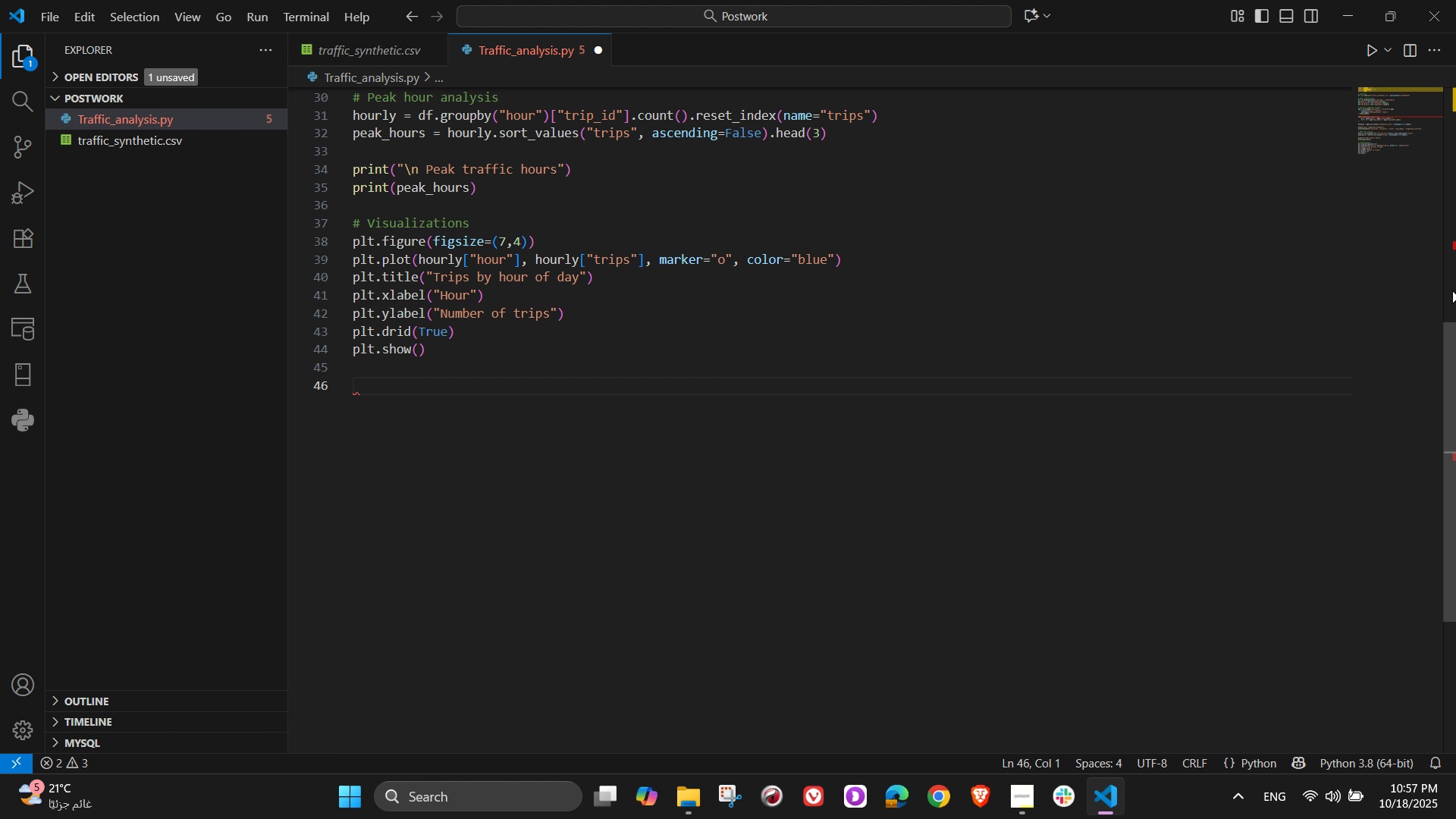 
wait(16.2)
 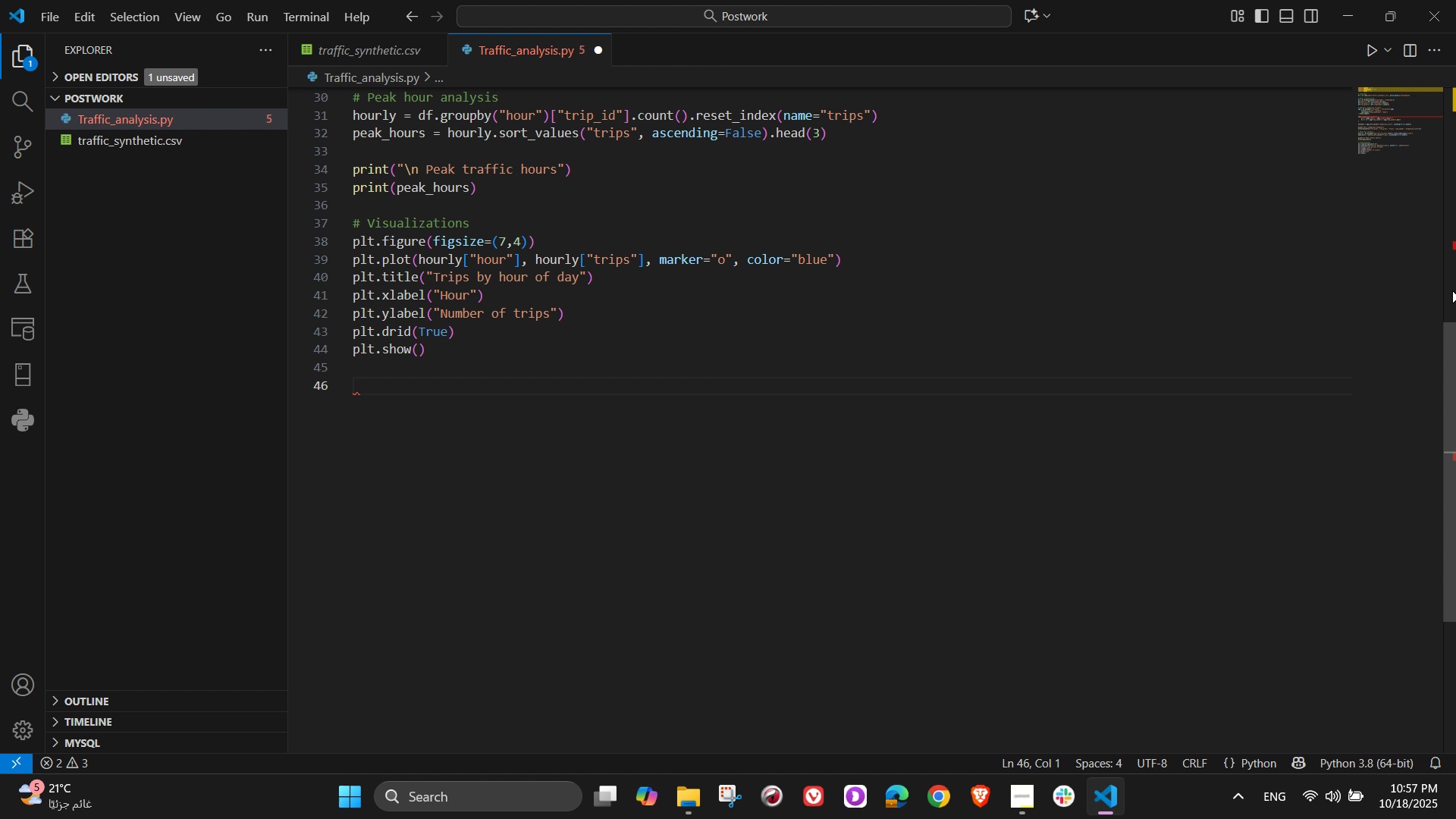 
type(plt.figure(figsize=(6,5)
 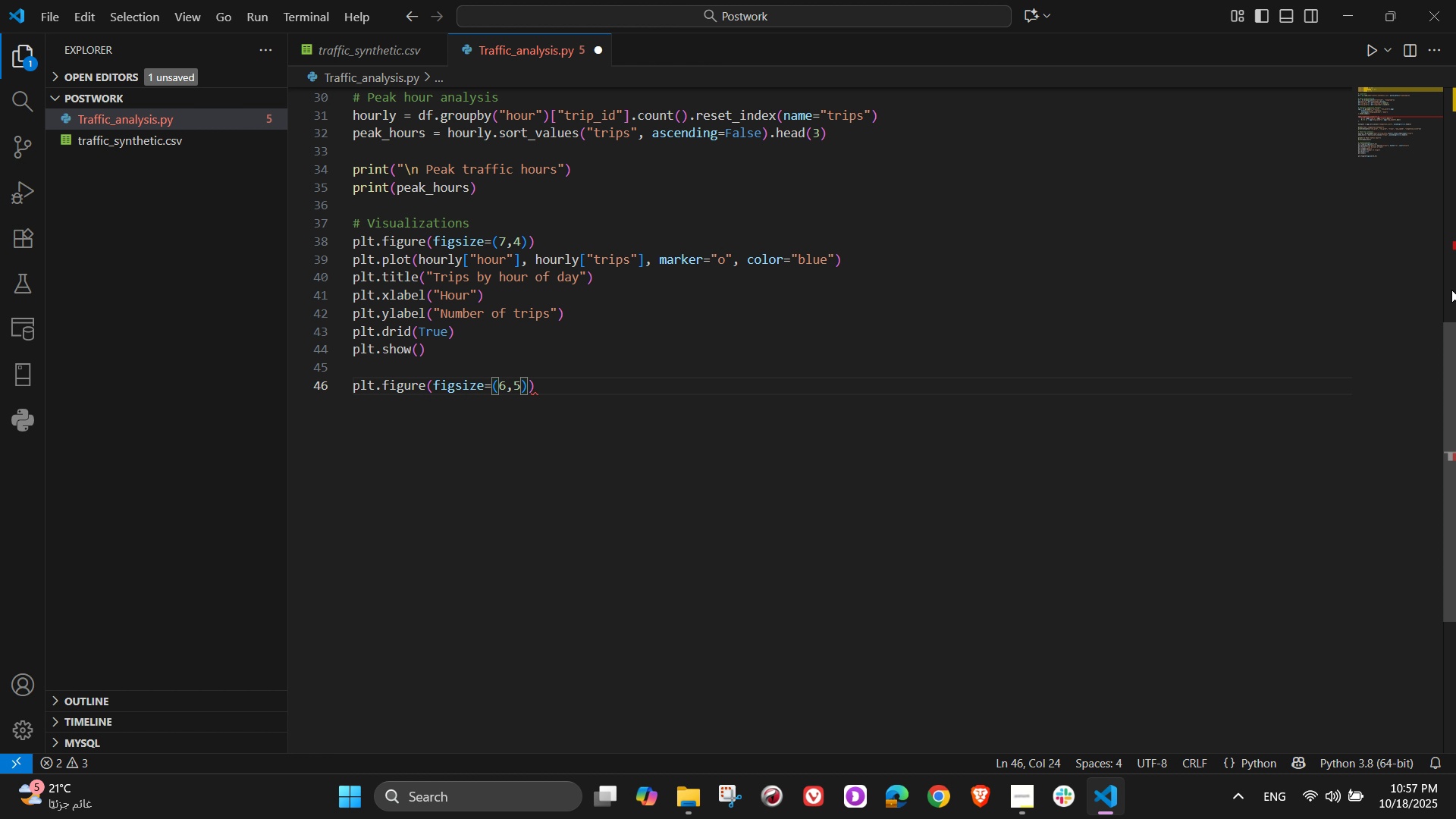 
key(ArrowRight)
 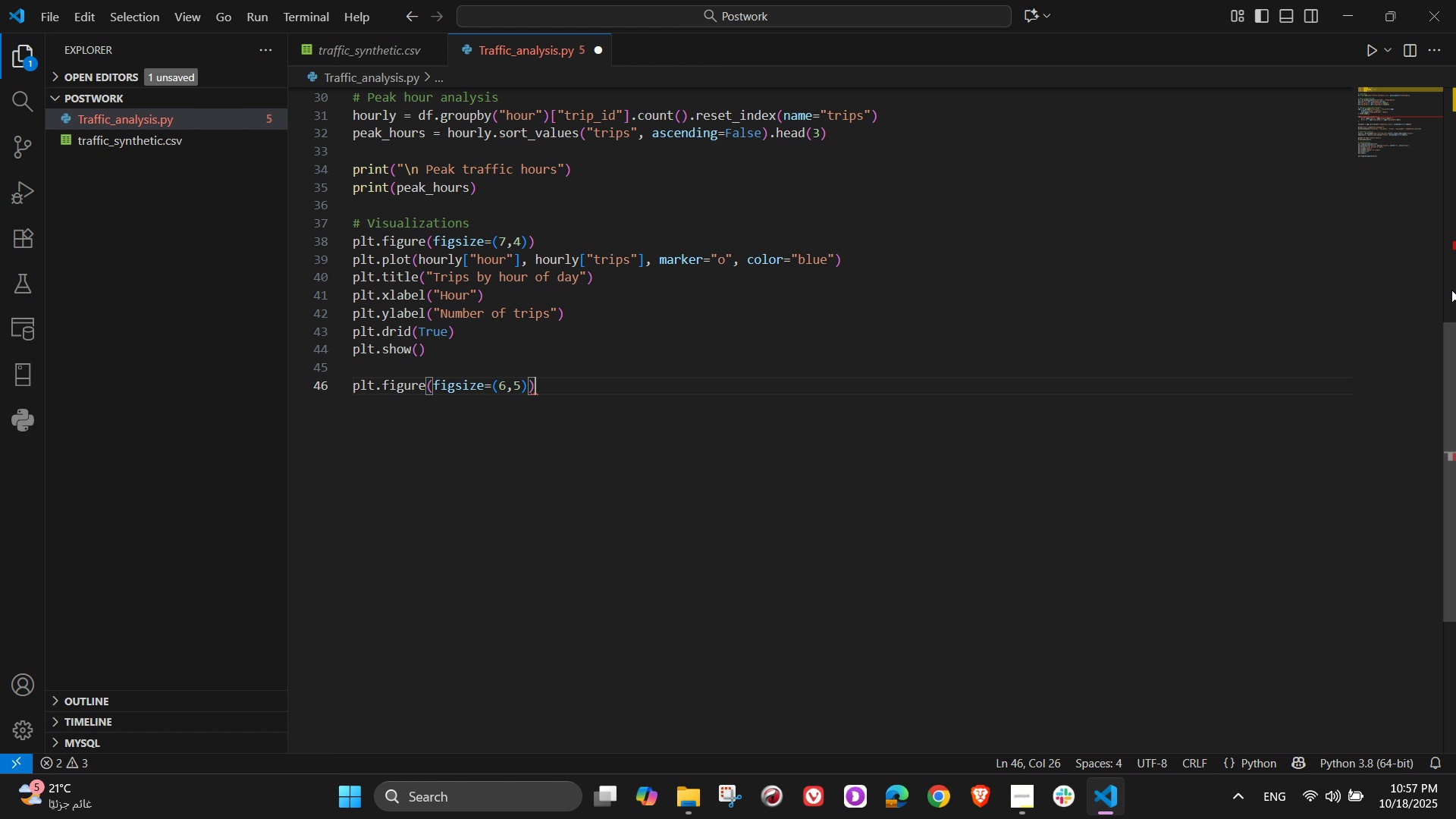 
key(ArrowRight)
 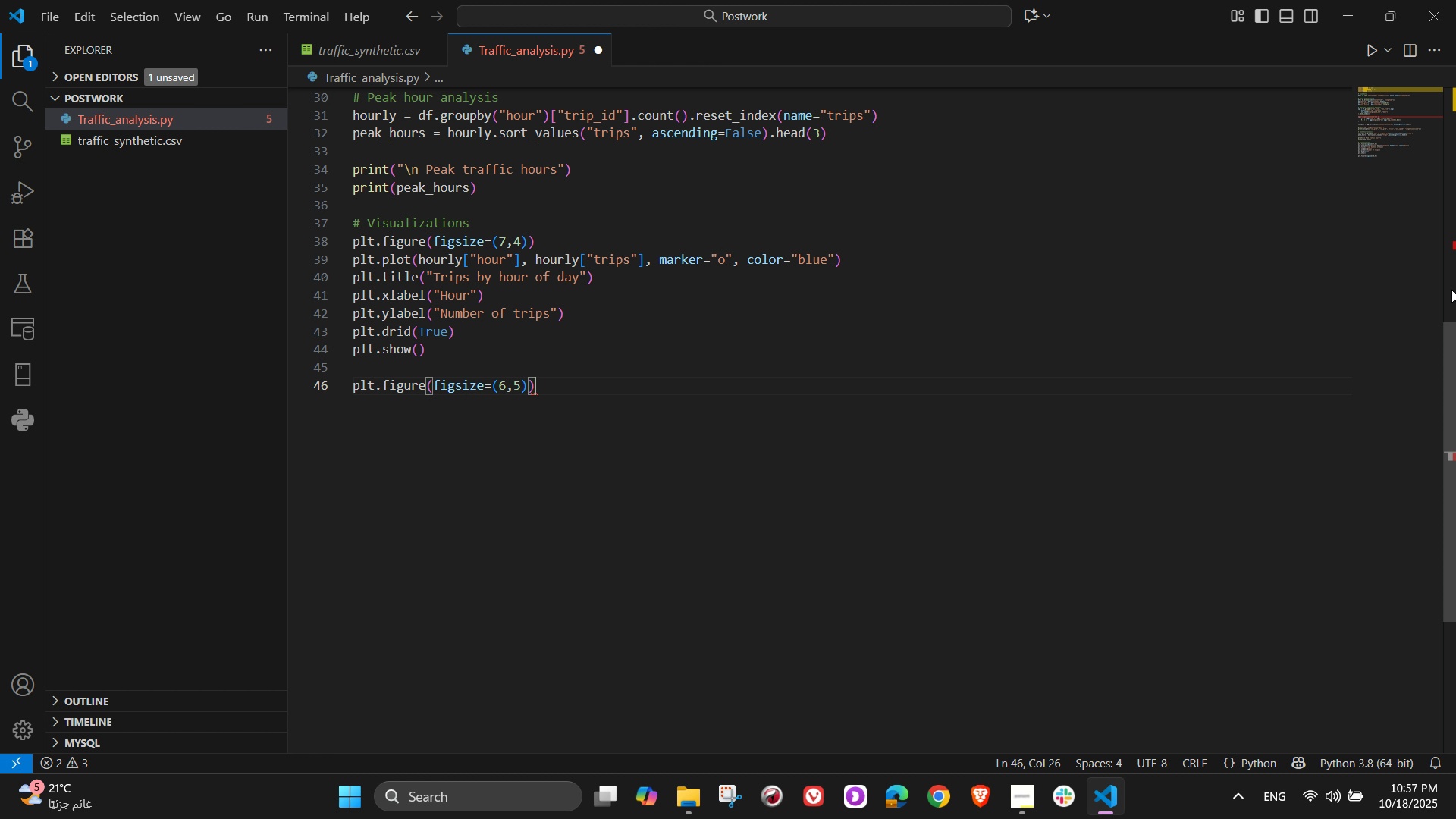 
key(ArrowRight)
 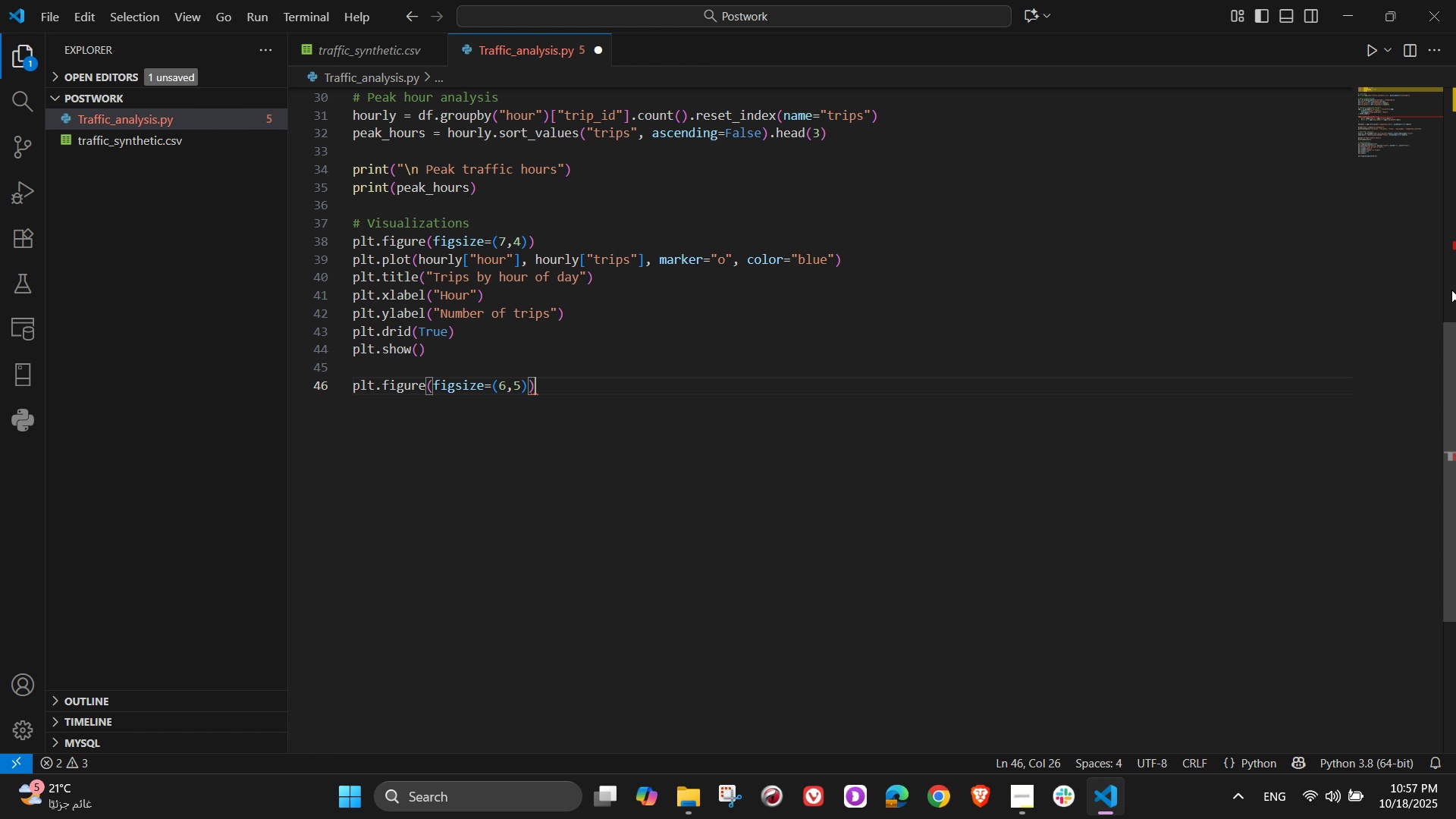 
key(NumpadEnter)
 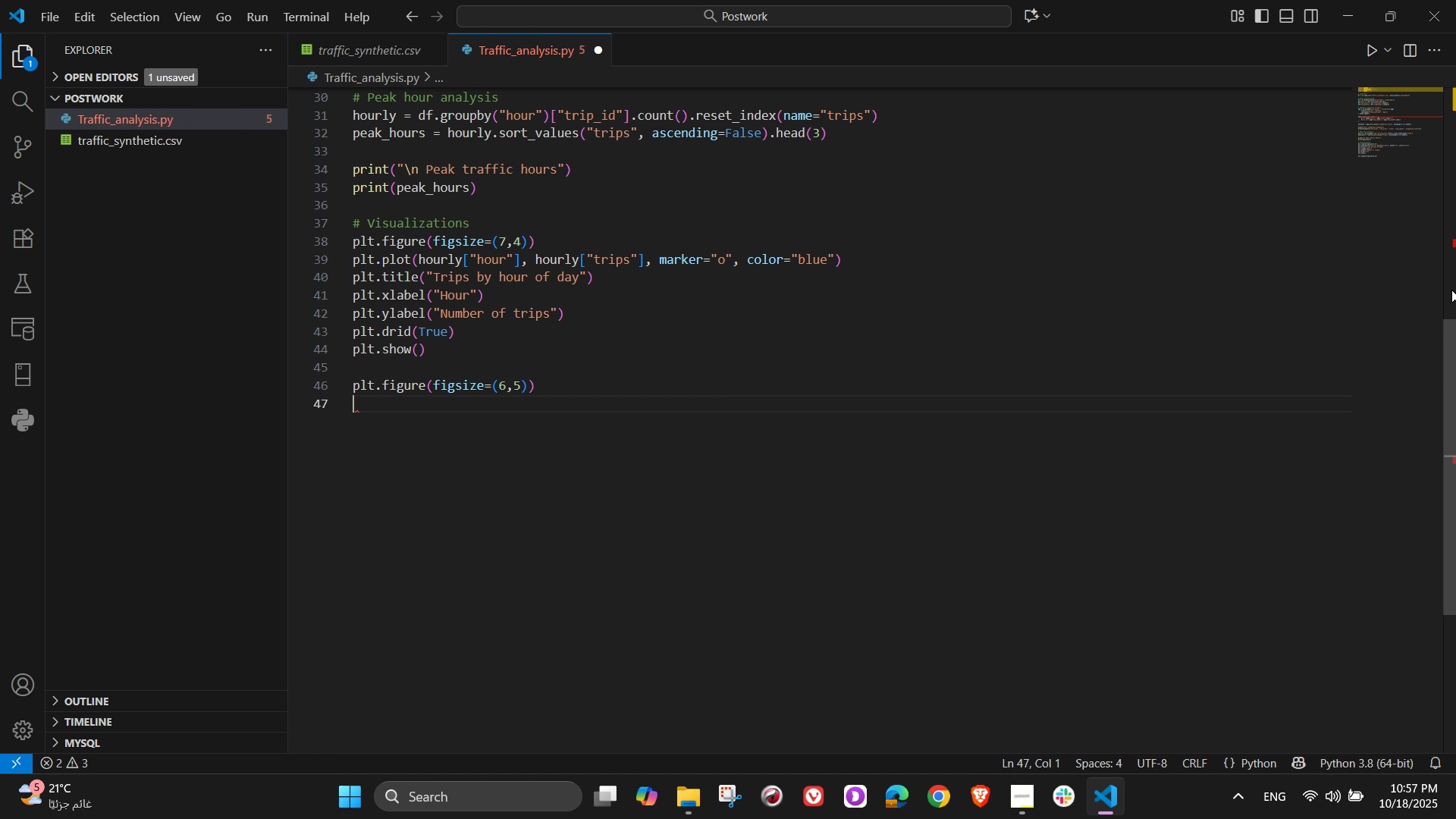 
wait(15.89)
 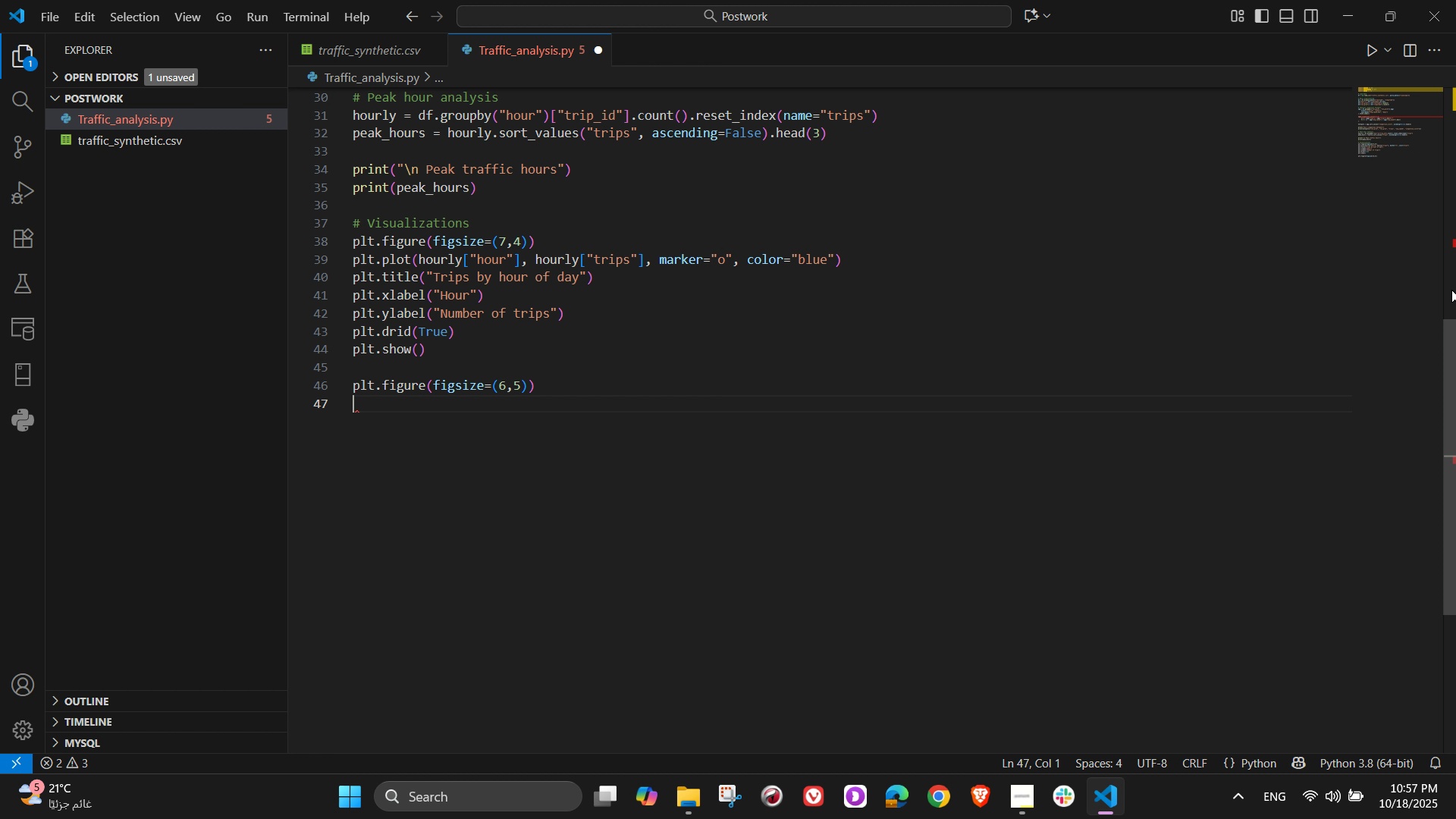 
type(plt.)
 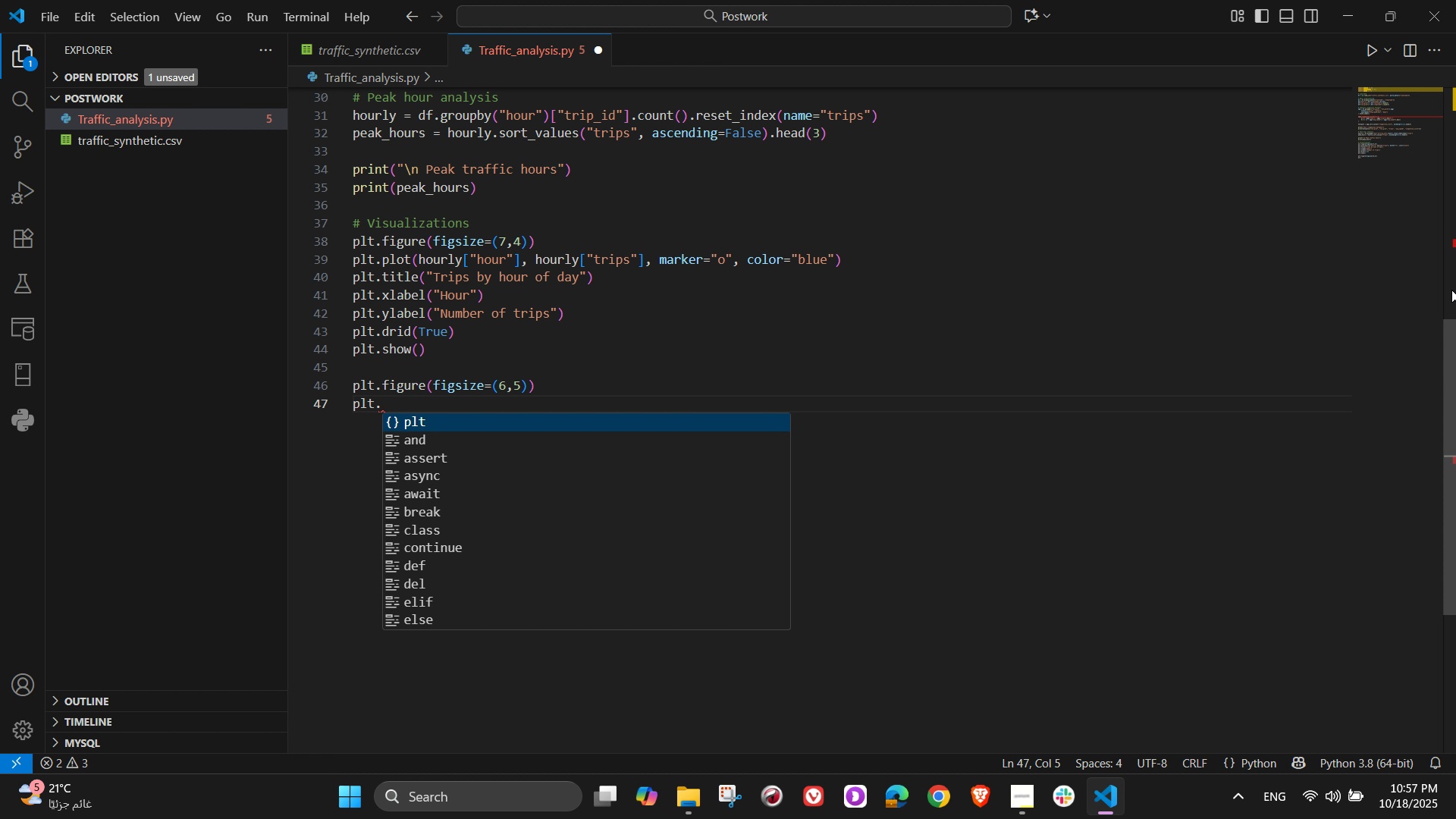 
type(scatter()
 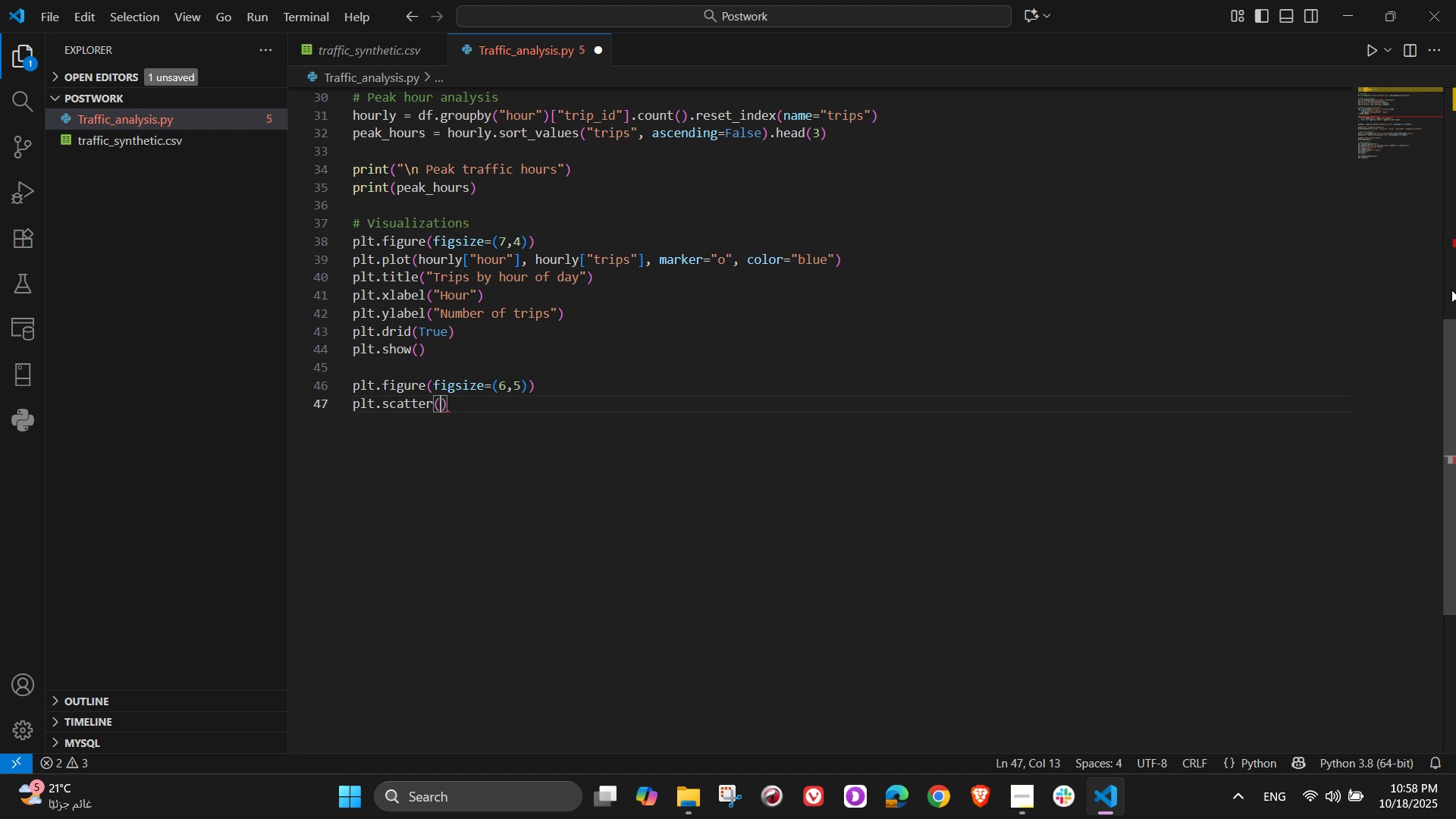 
wait(5.29)
 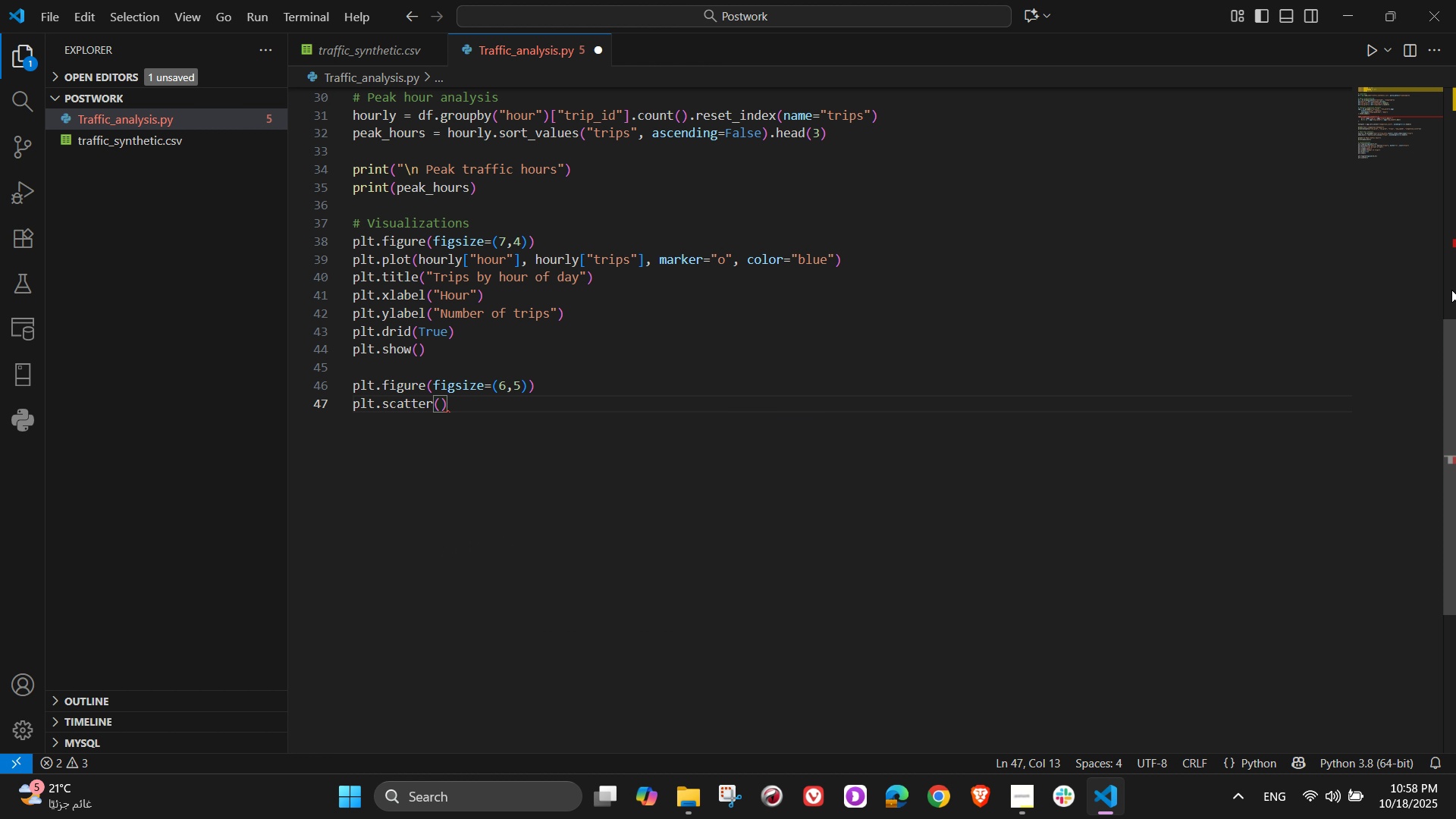 
type(agg)
 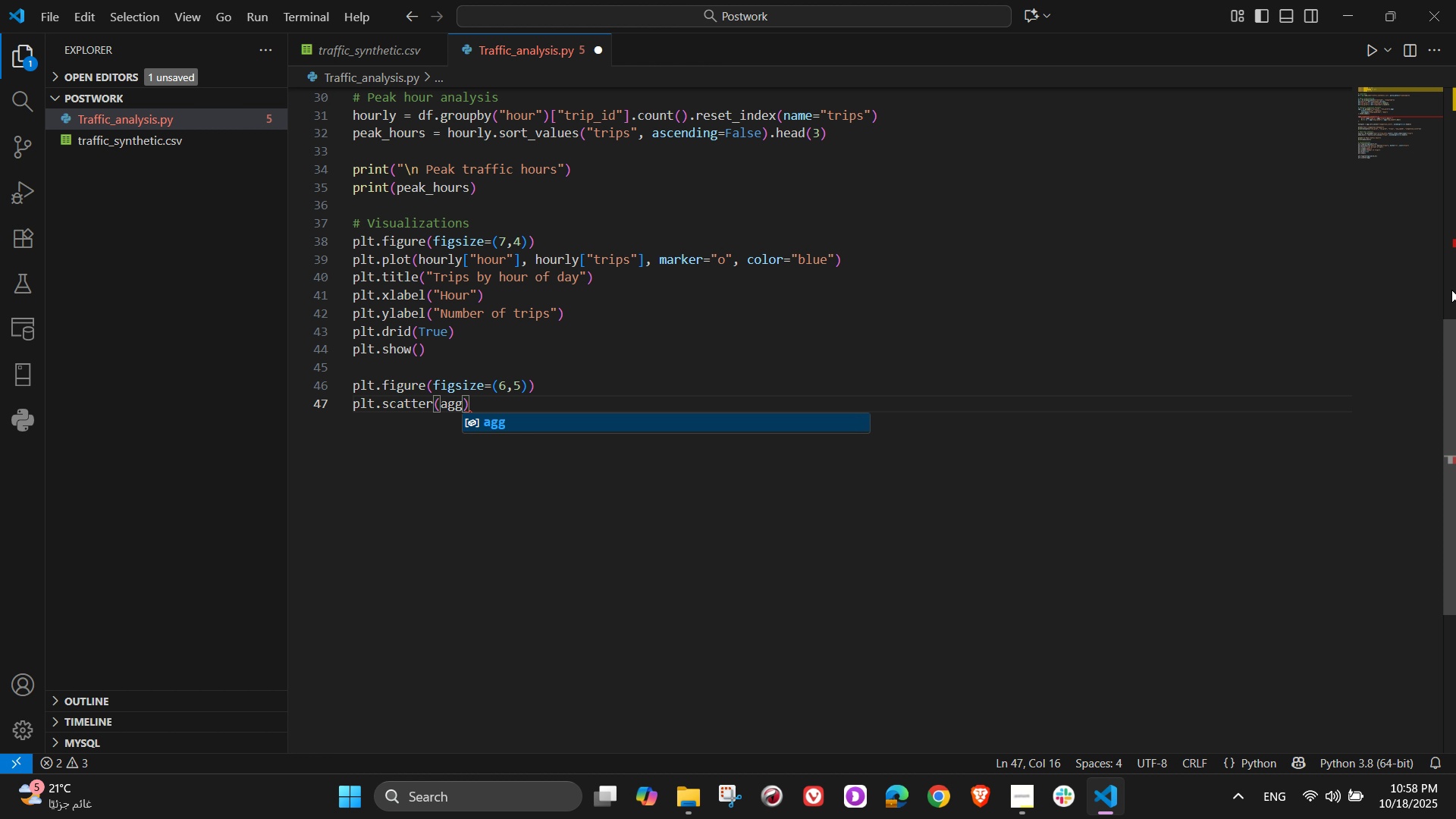 
wait(6.12)
 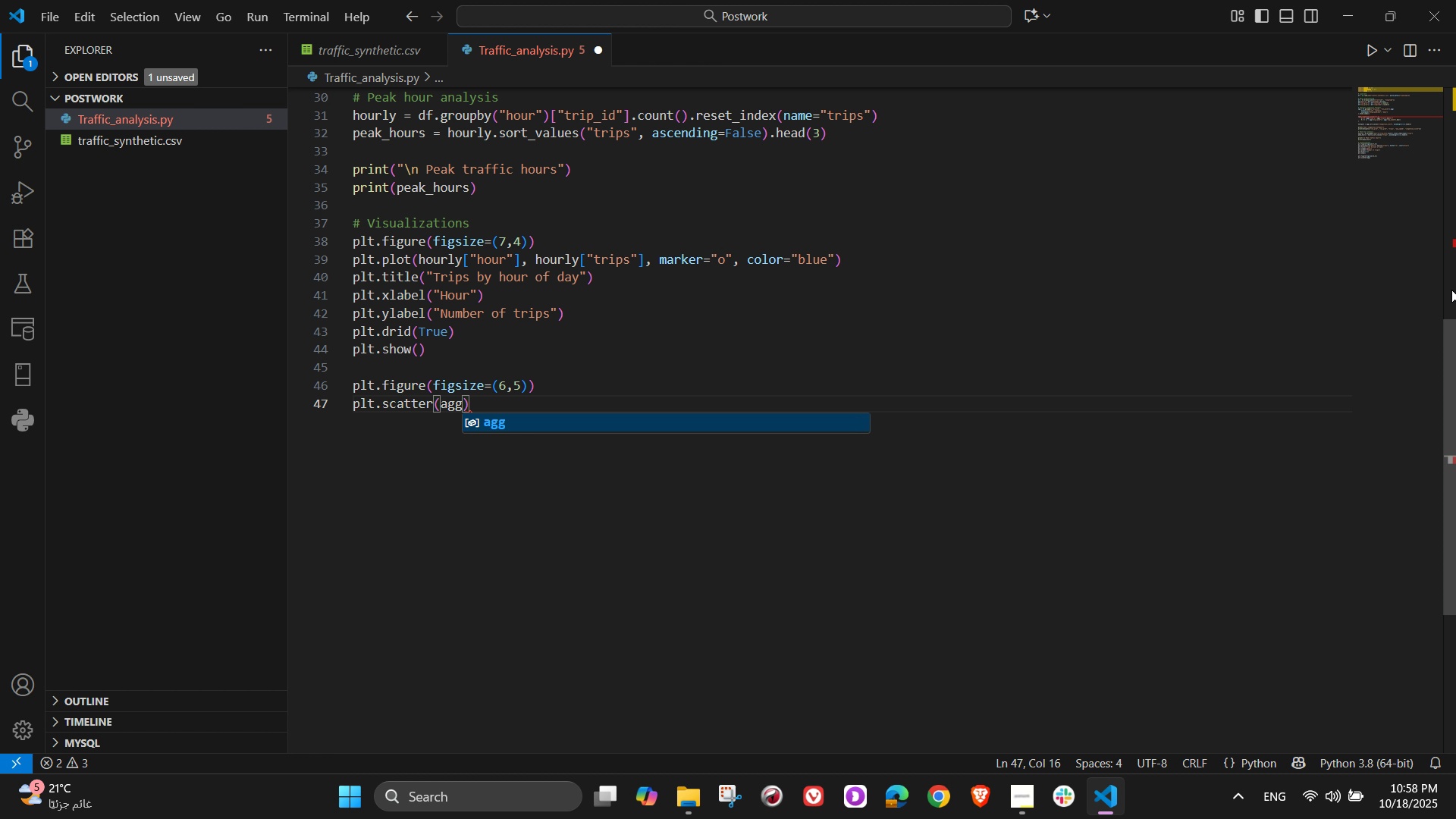 
type(["lon_grid)
 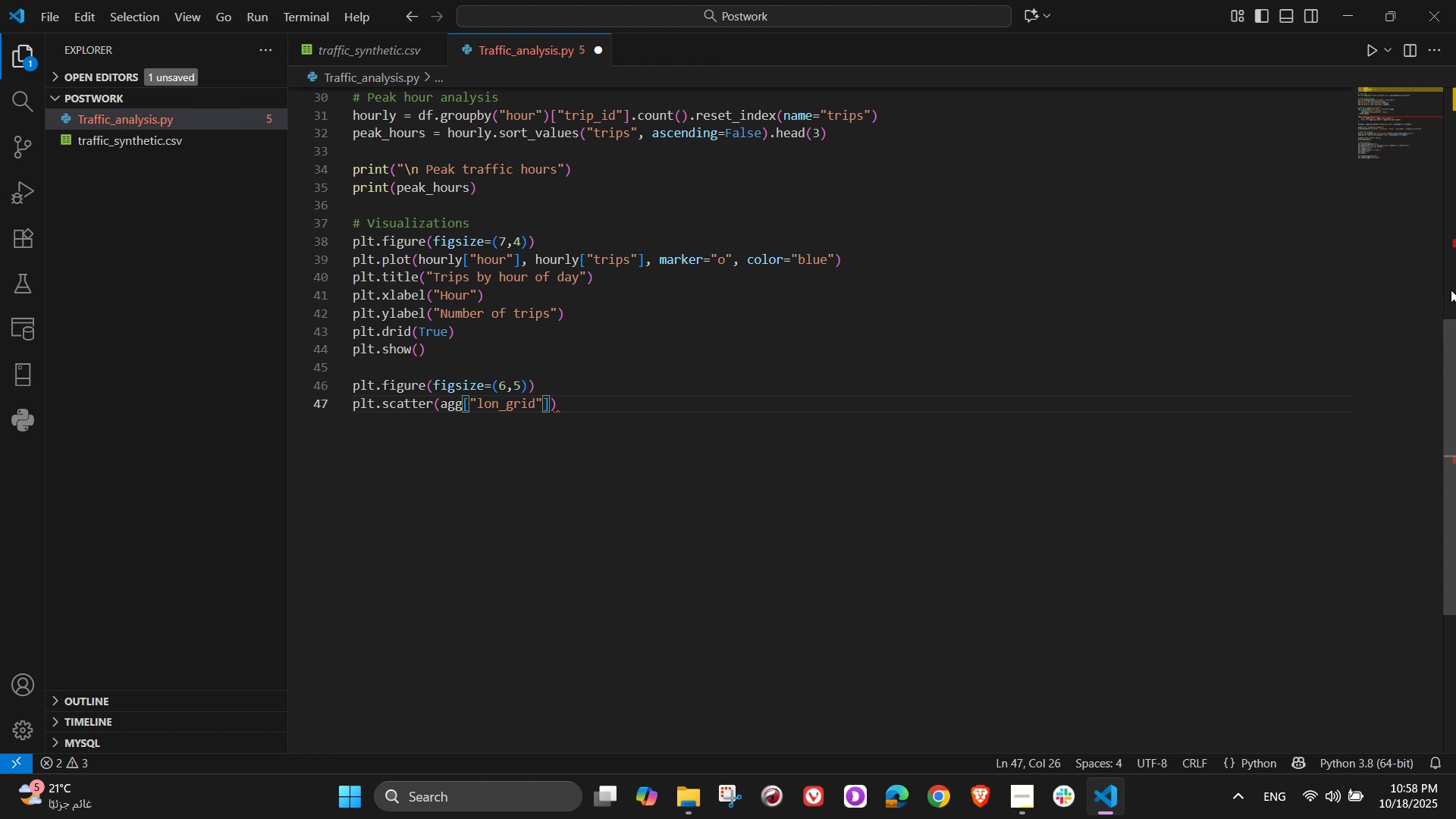 
key(ArrowRight)
 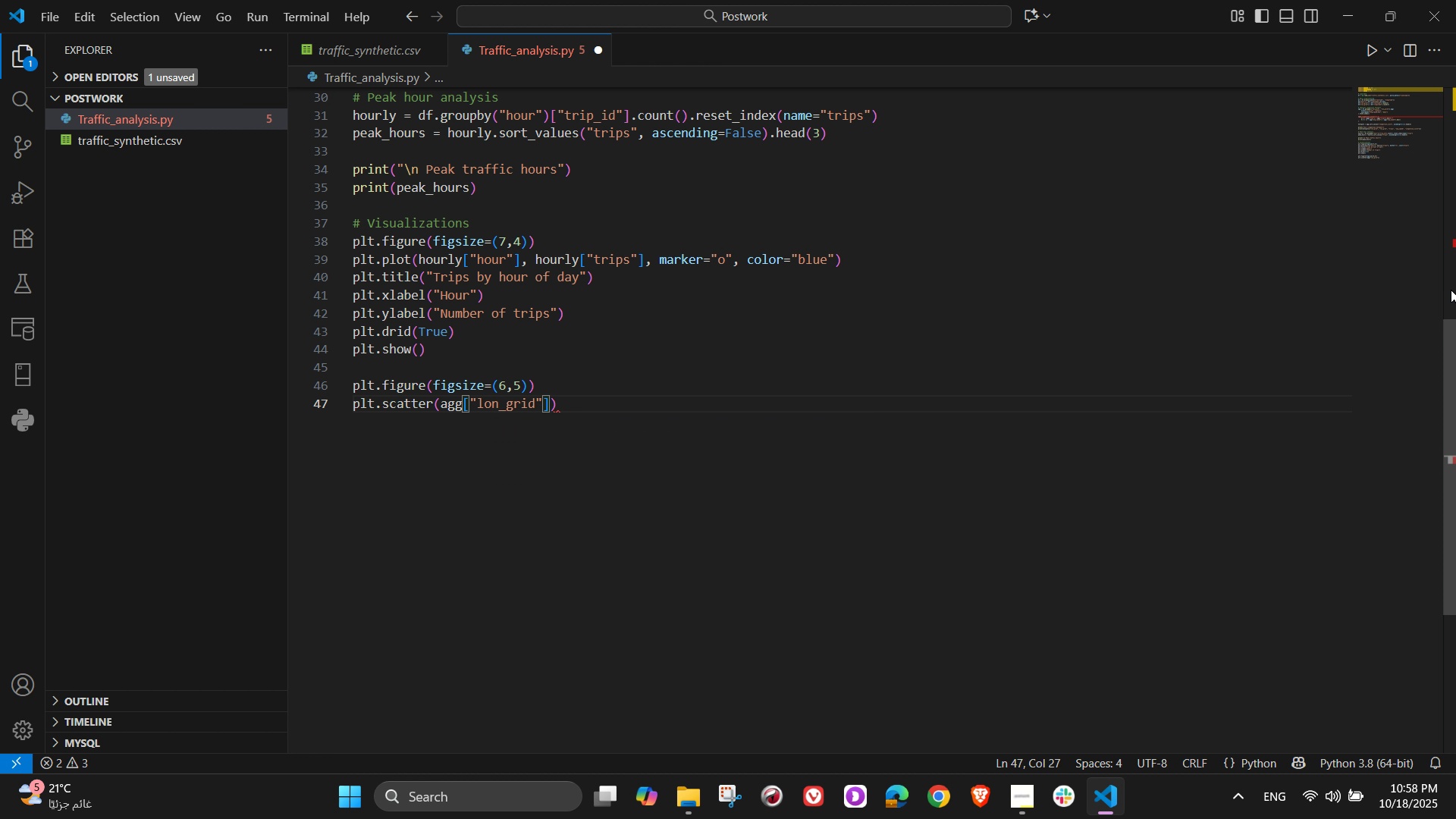 
key(ArrowRight)
 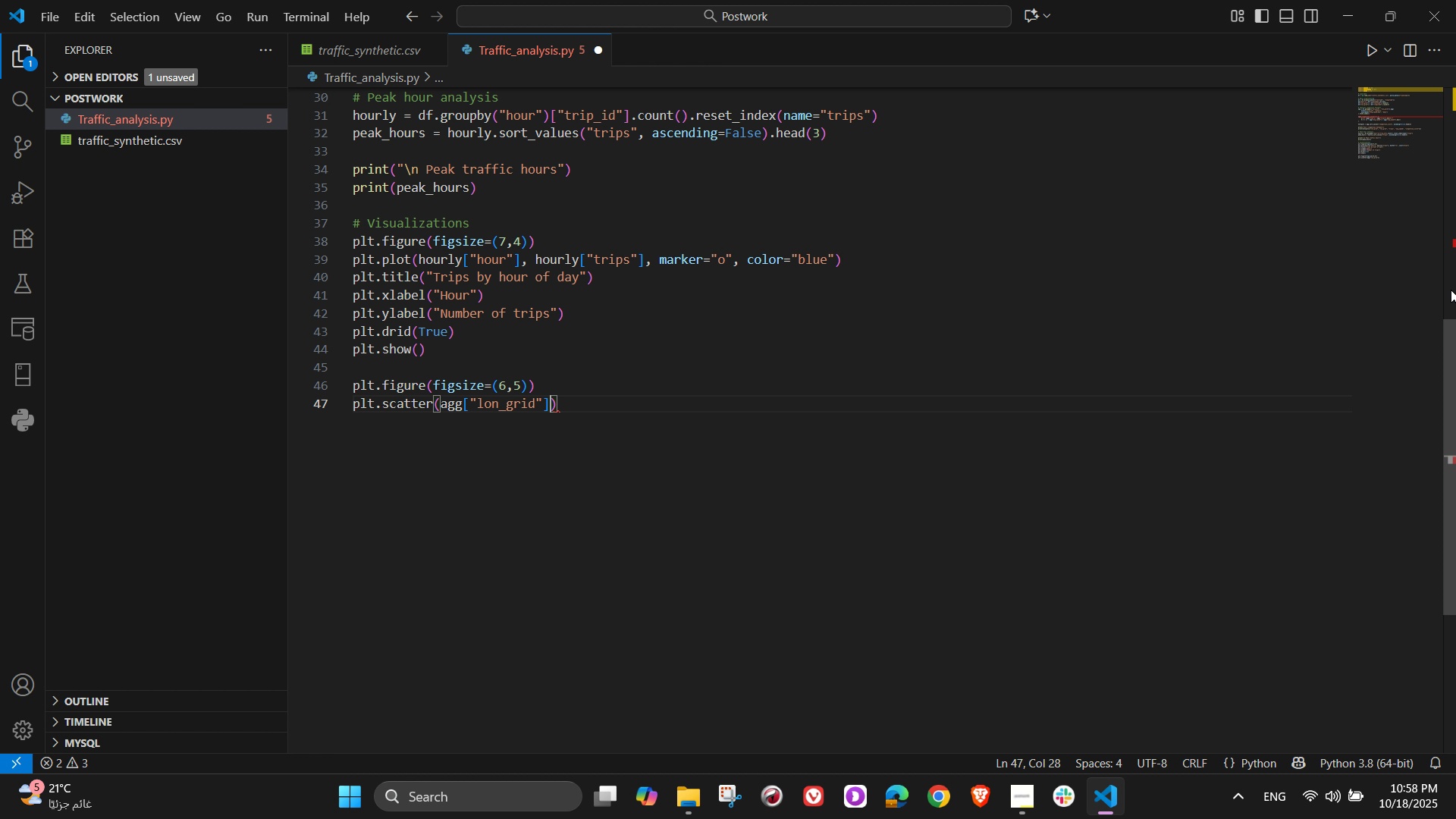 
type(, agg[")
 